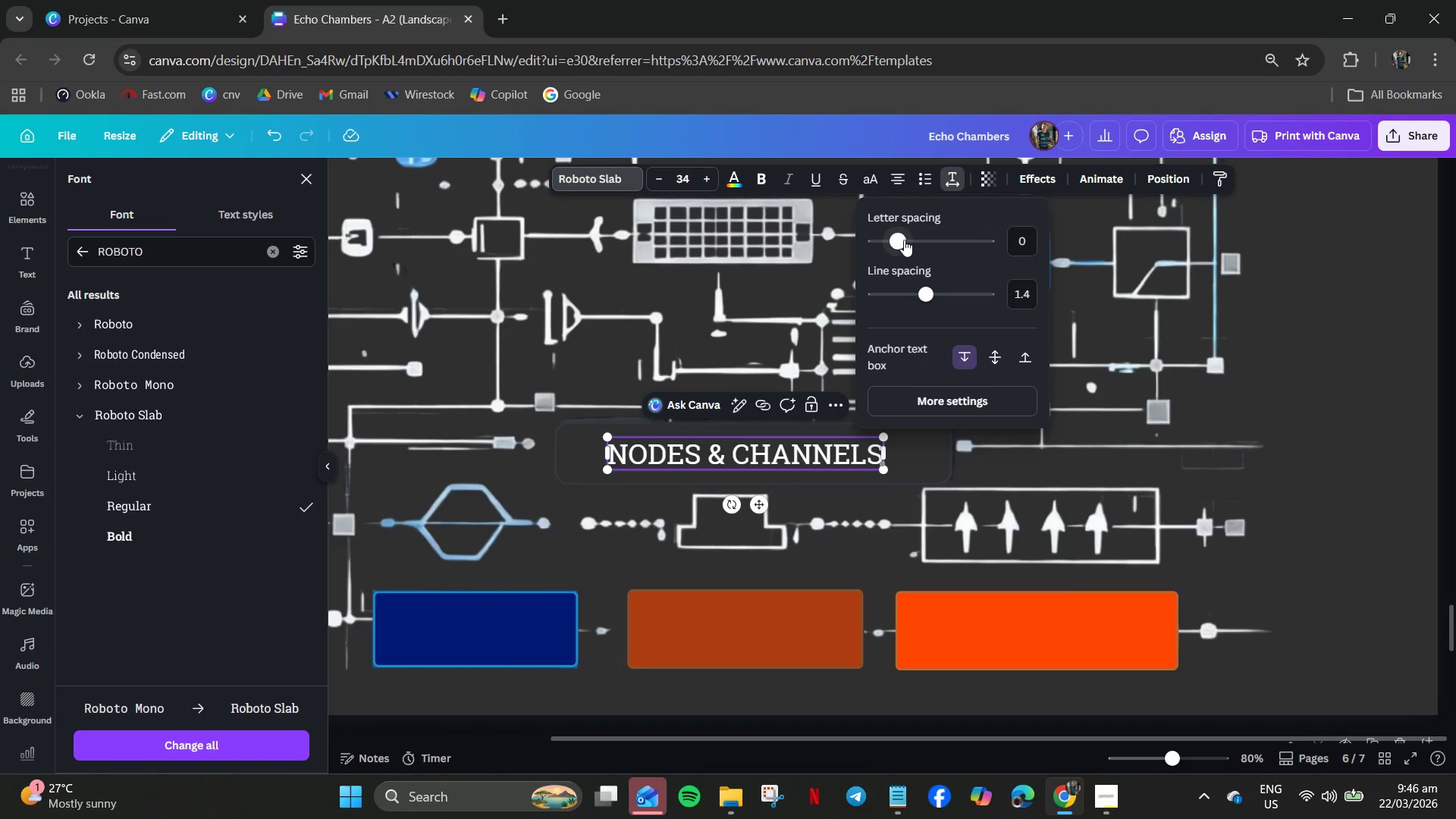 
left_click_drag(start_coordinate=[903, 240], to_coordinate=[920, 240])
 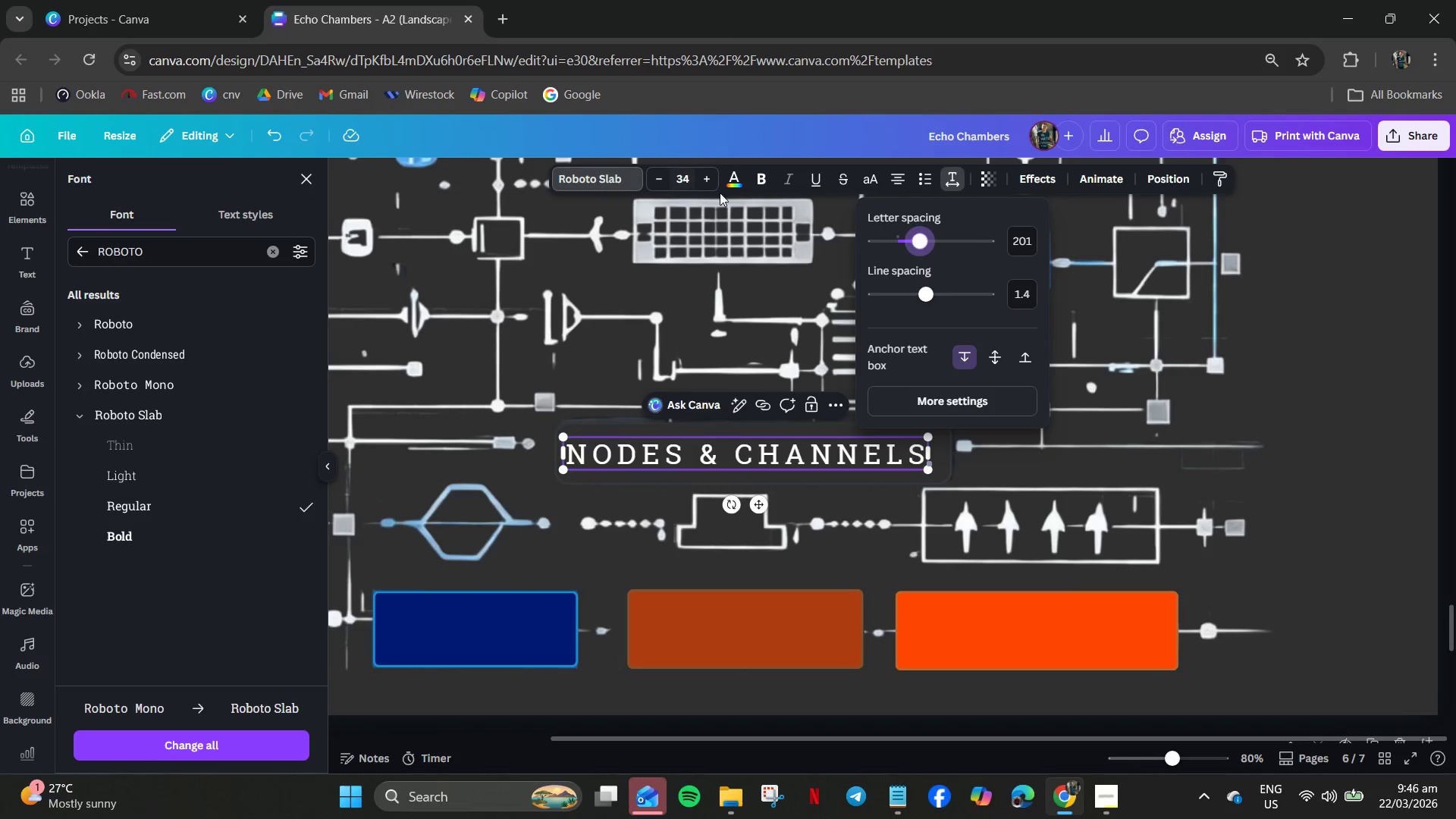 
left_click([736, 186])
 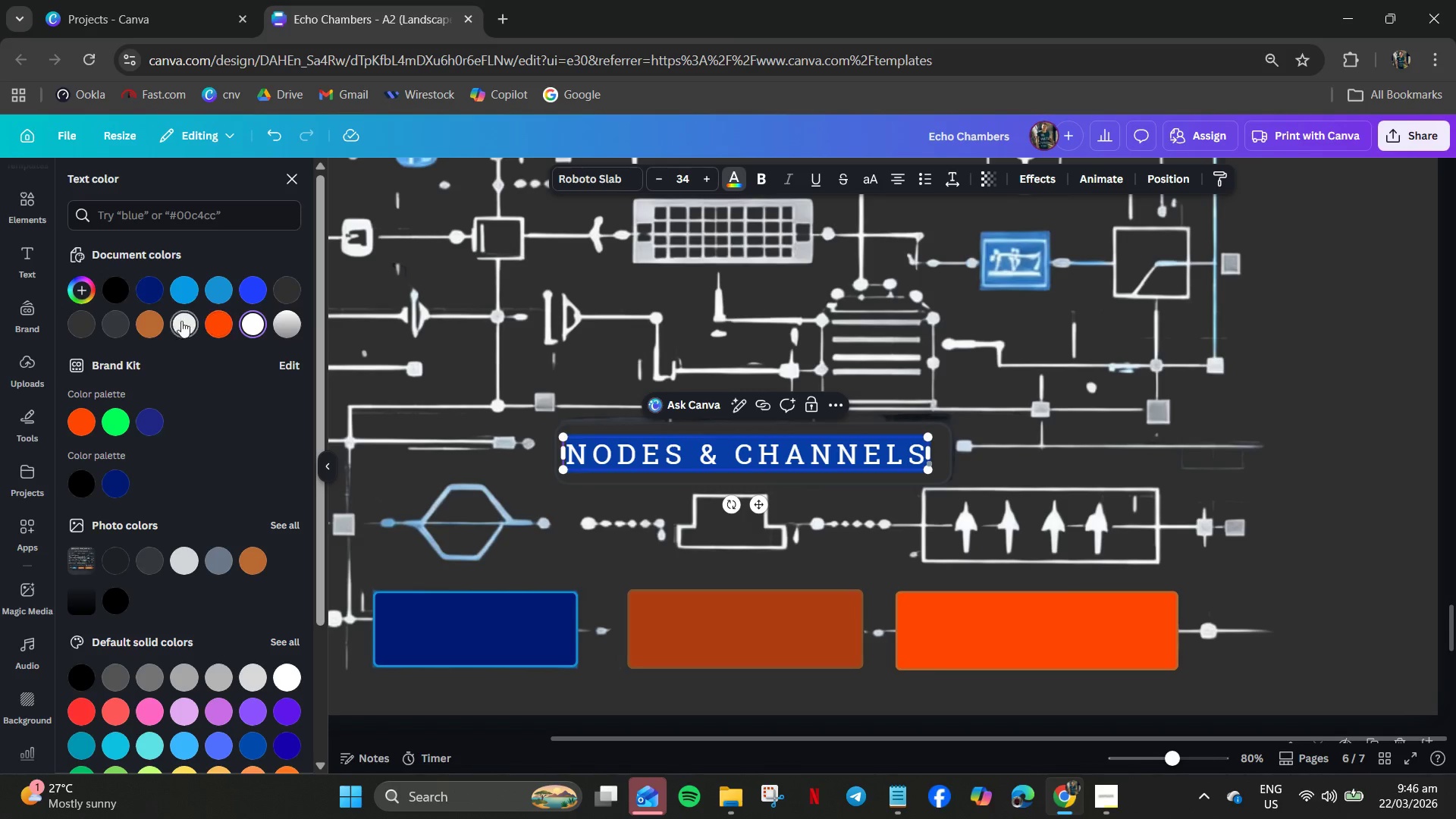 
left_click([176, 319])
 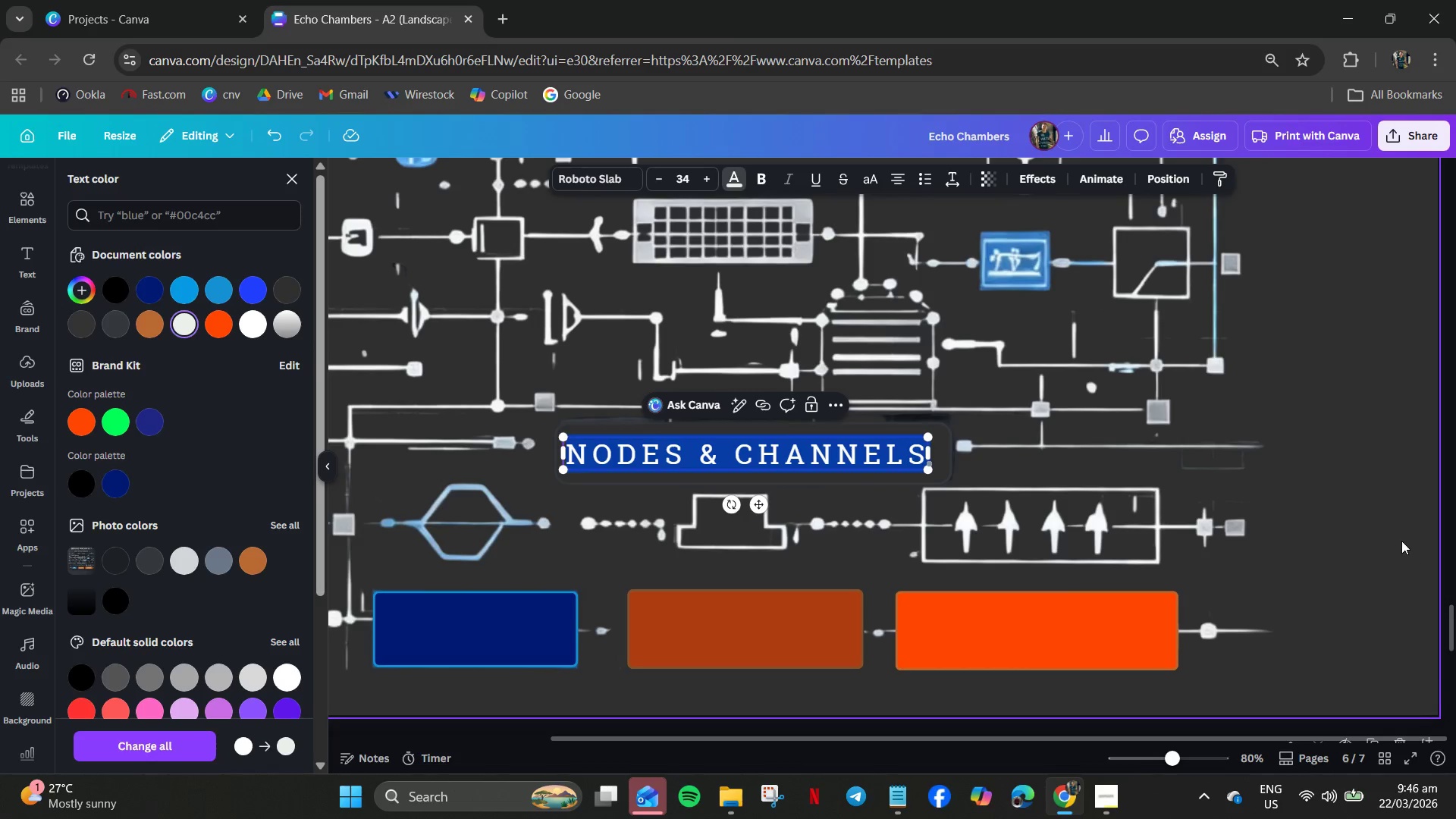 
left_click([1379, 521])
 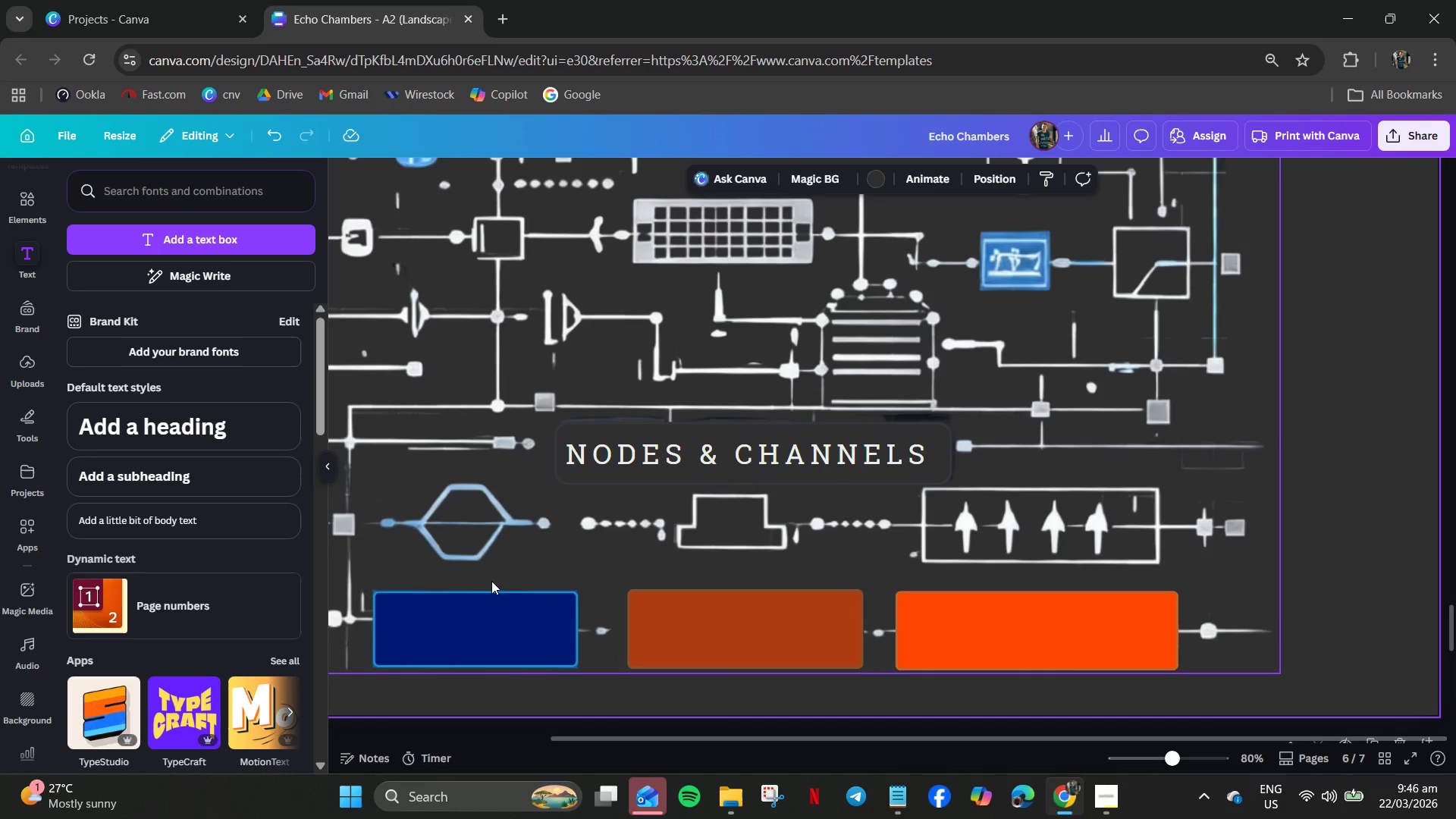 
scroll: coordinate [491, 581], scroll_direction: down, amount: 1.0
 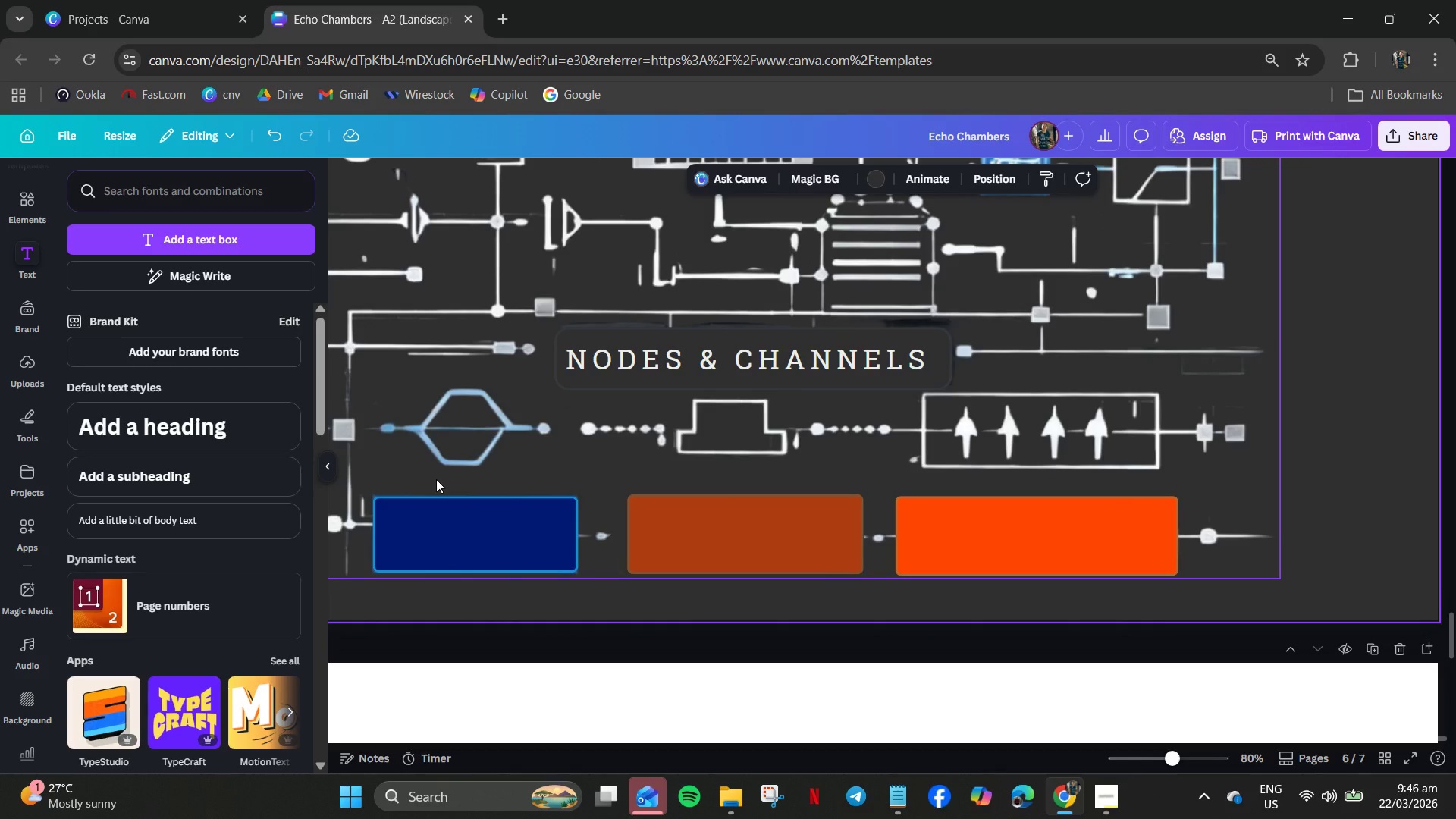 
wait(6.11)
 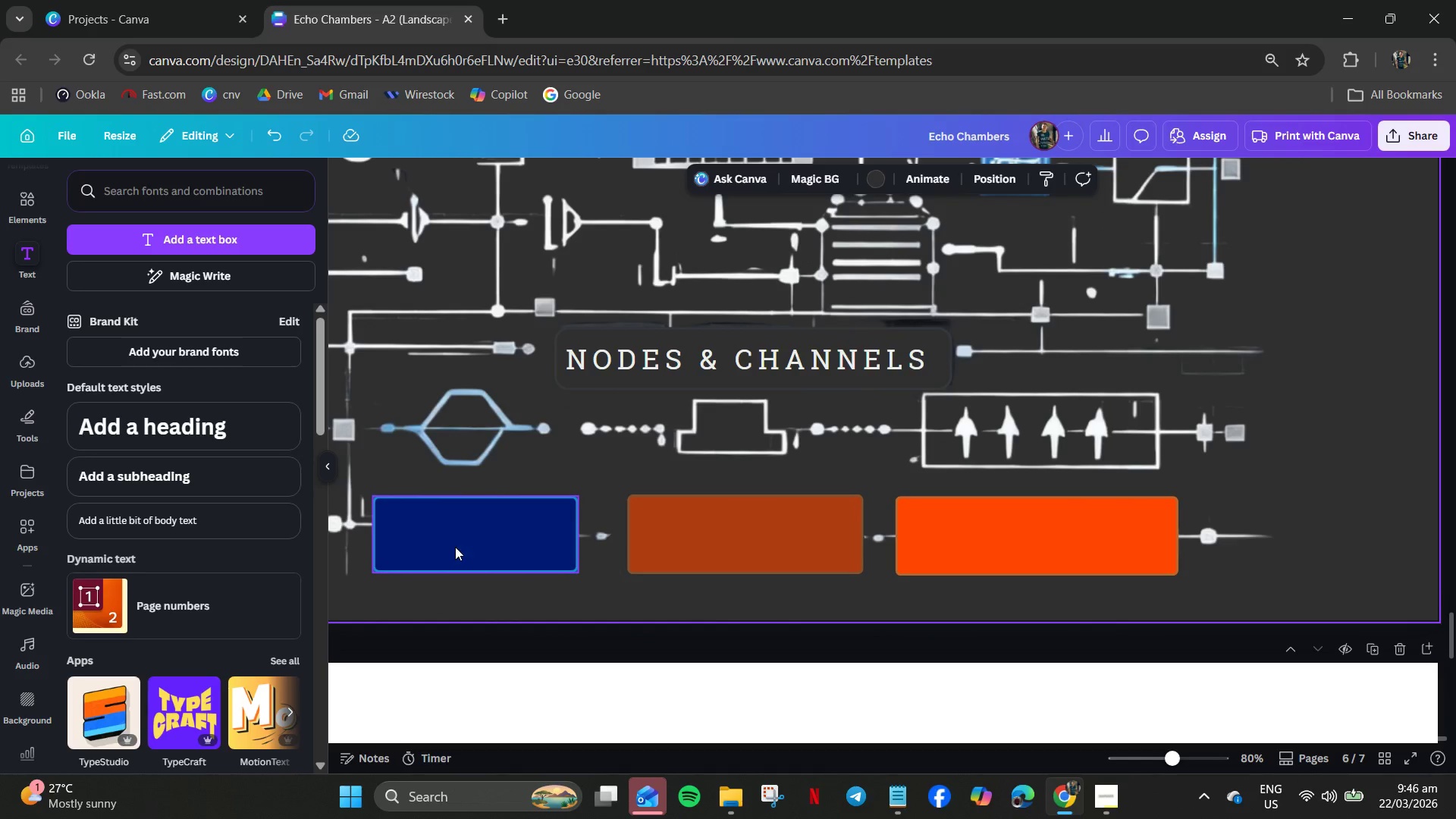 
left_click([199, 243])
 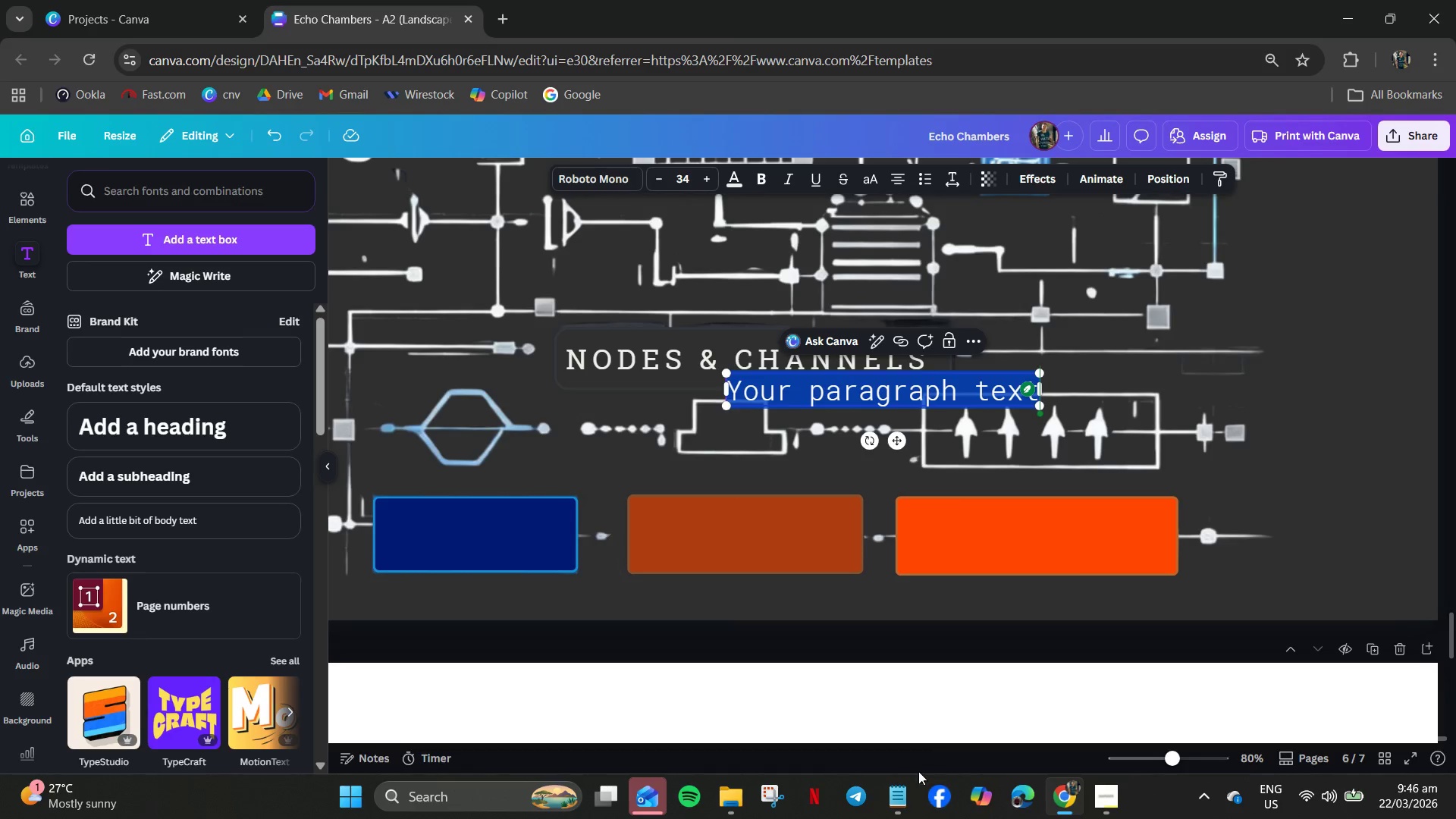 
left_click([906, 804])
 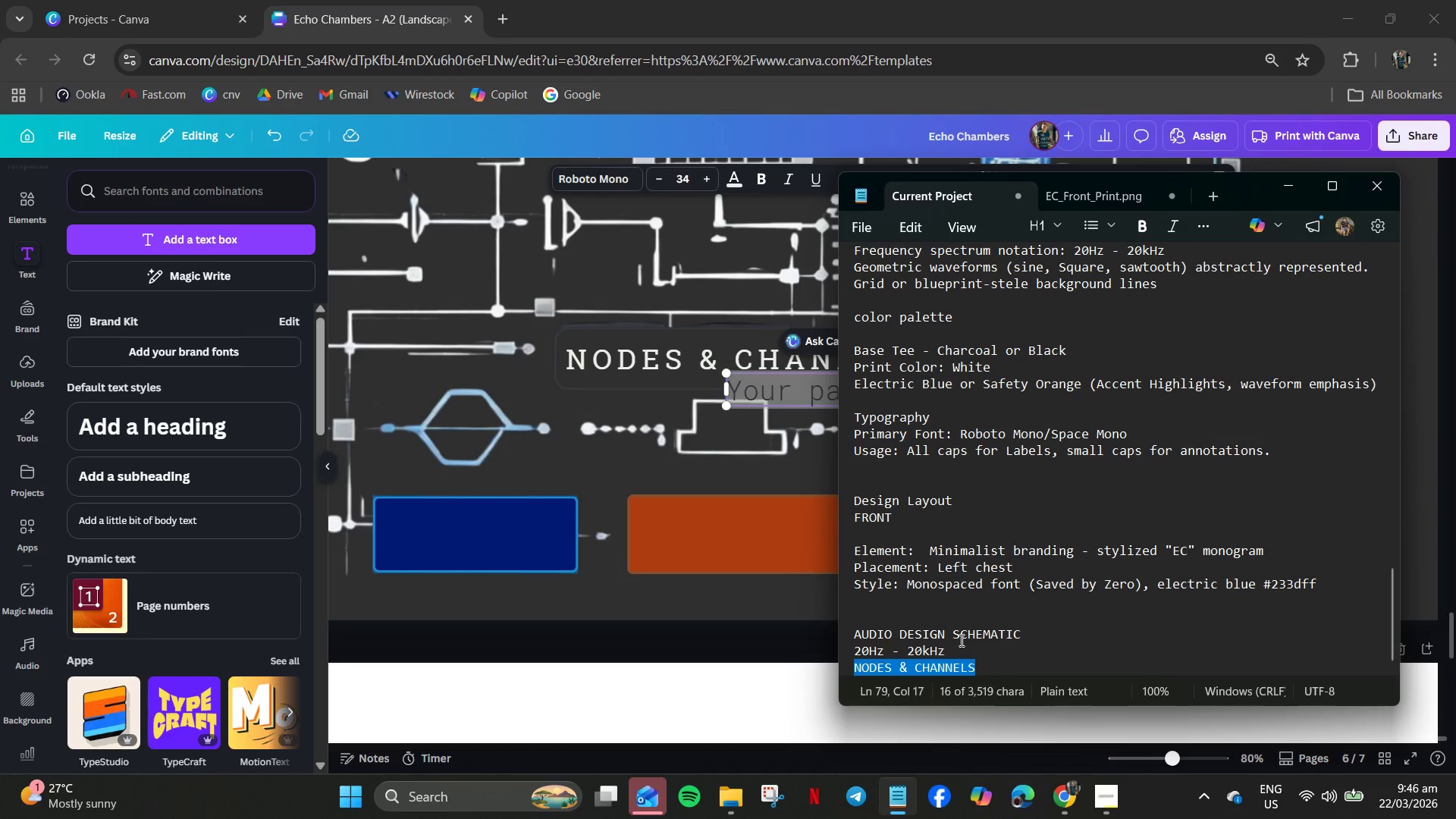 
scroll: coordinate [965, 620], scroll_direction: down, amount: 3.0
 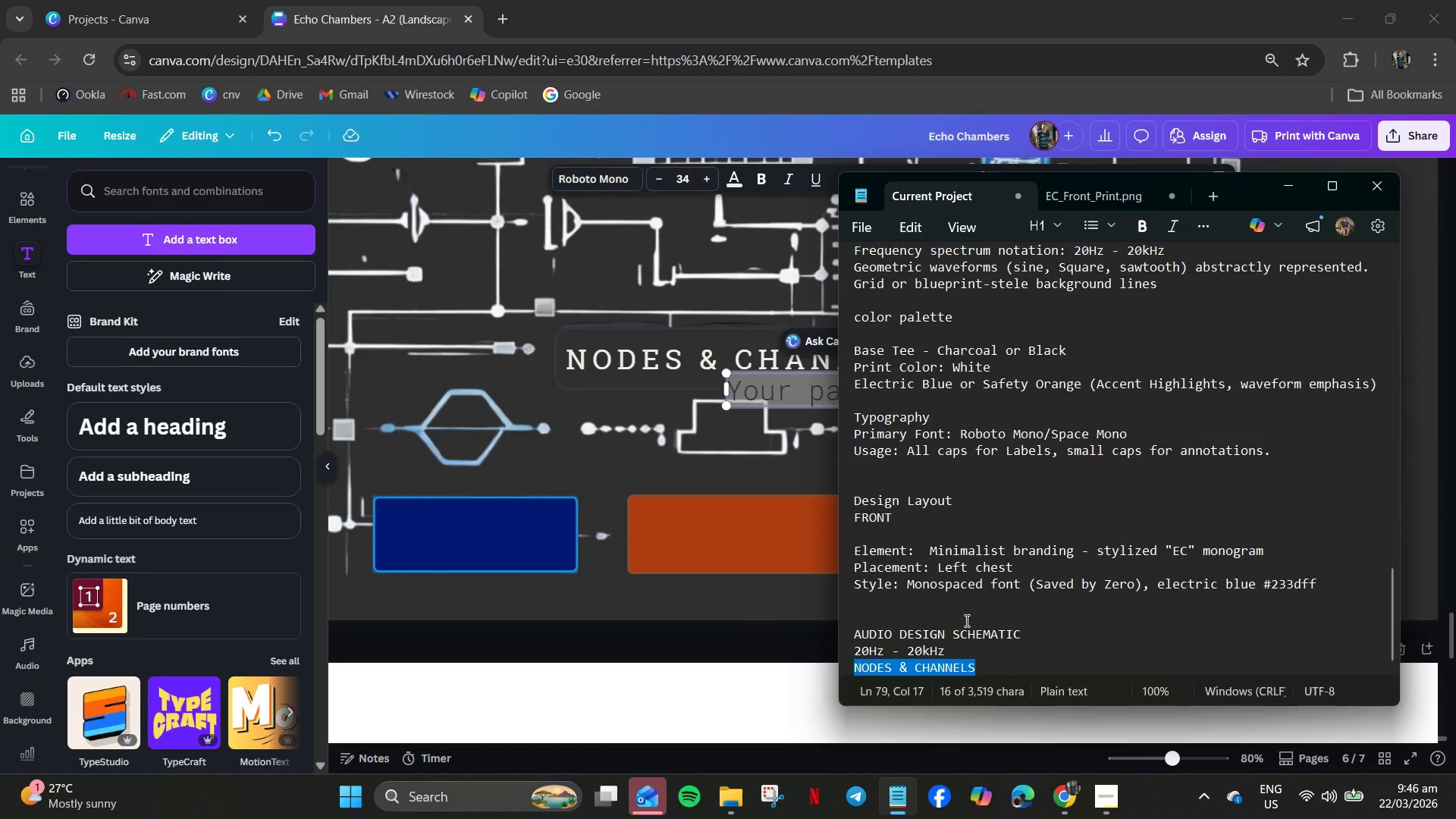 
scroll: coordinate [967, 607], scroll_direction: up, amount: 5.0
 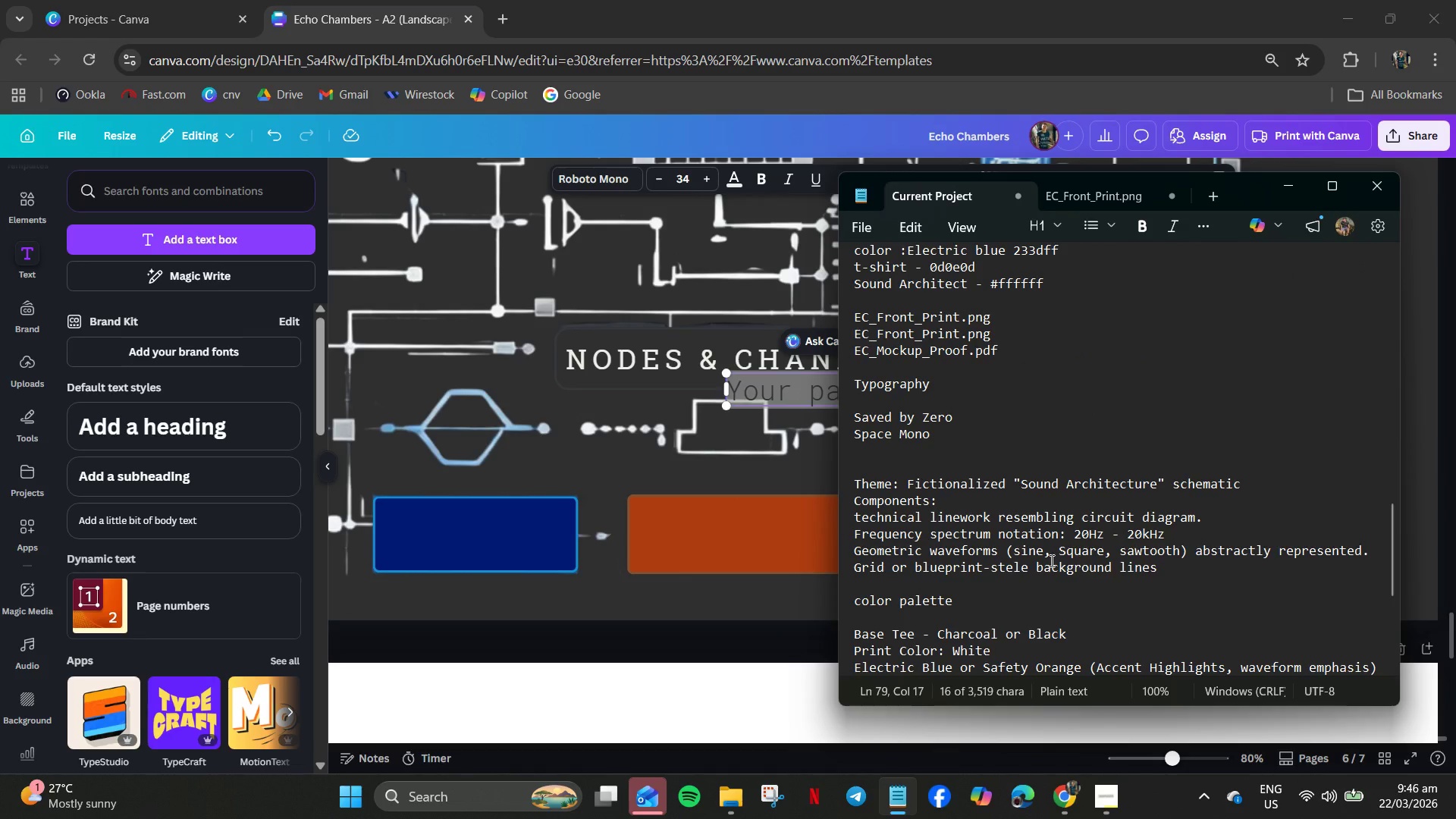 
left_click_drag(start_coordinate=[1013, 551], to_coordinate=[1178, 554])
 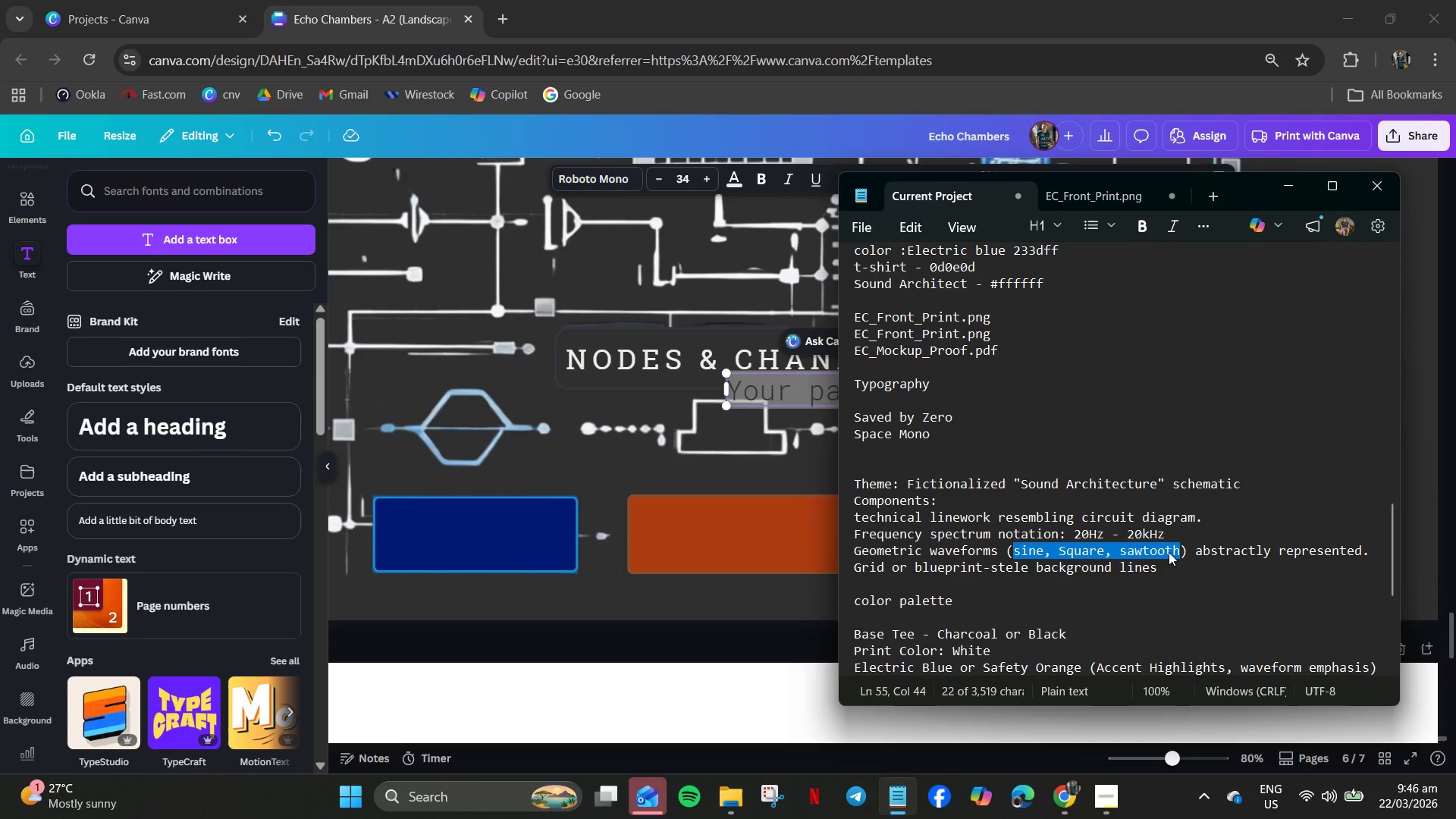 
key(Control+C)
 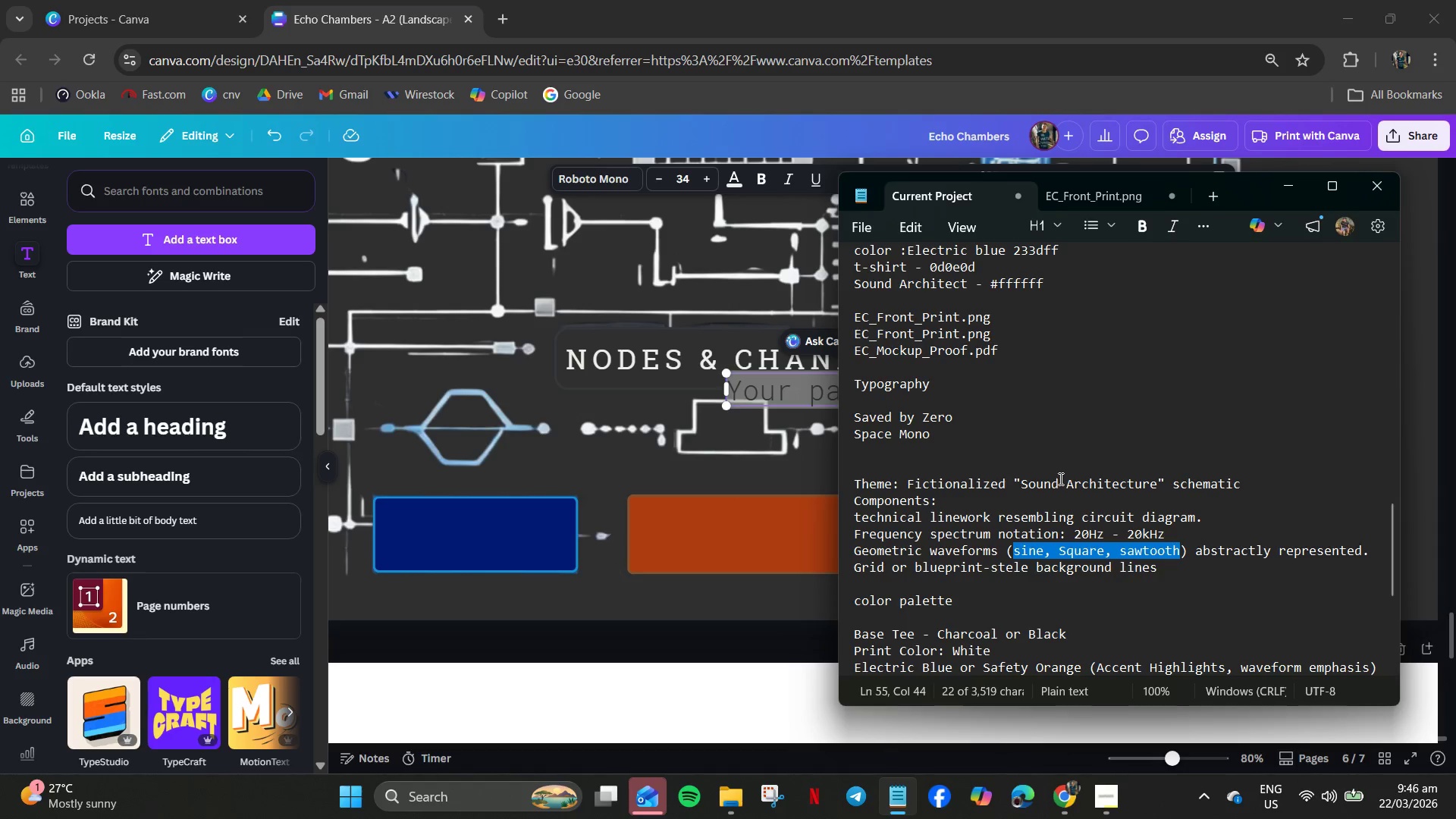 
scroll: coordinate [1017, 670], scroll_direction: down, amount: 10.0
 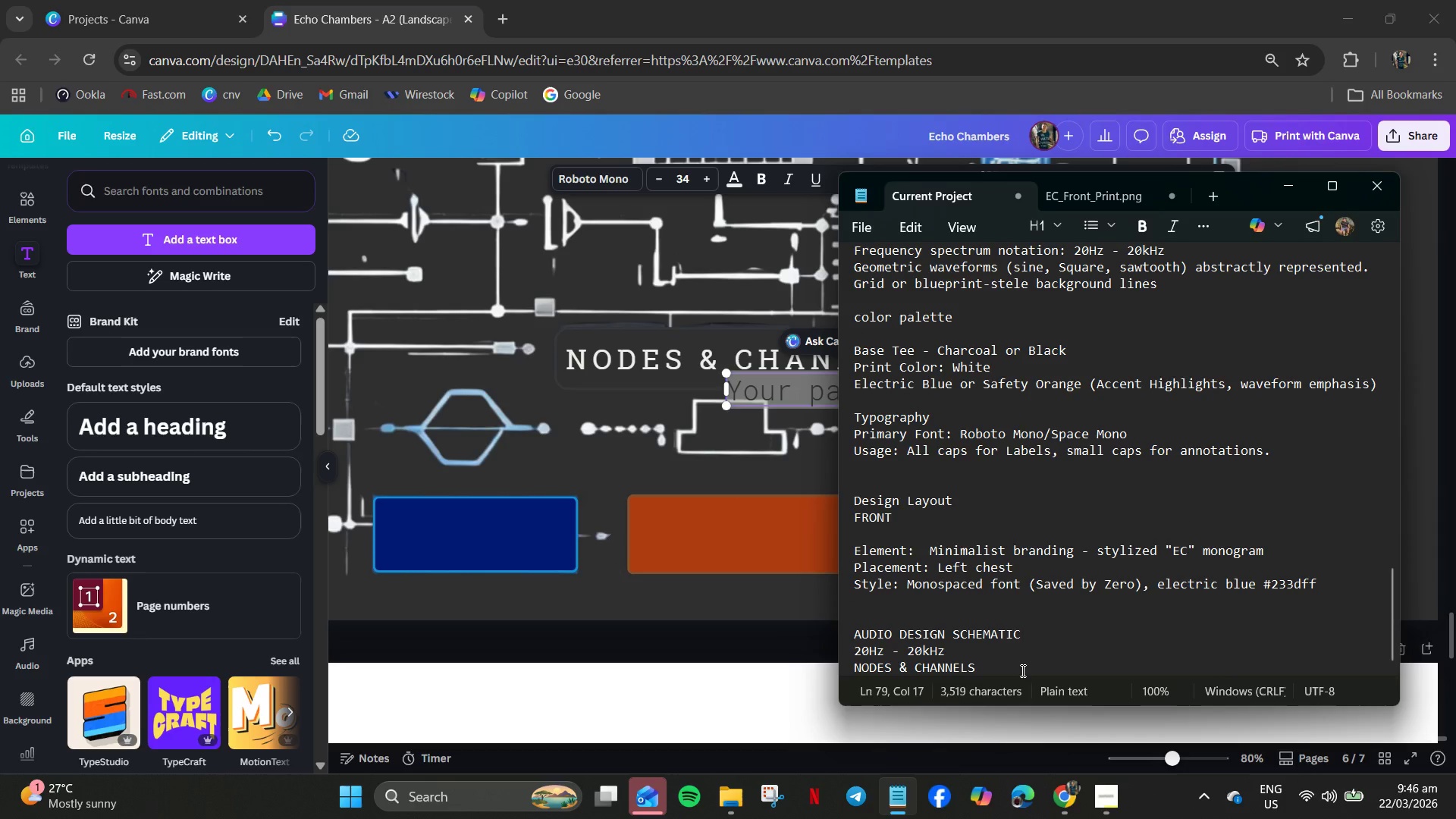 
key(Enter)
 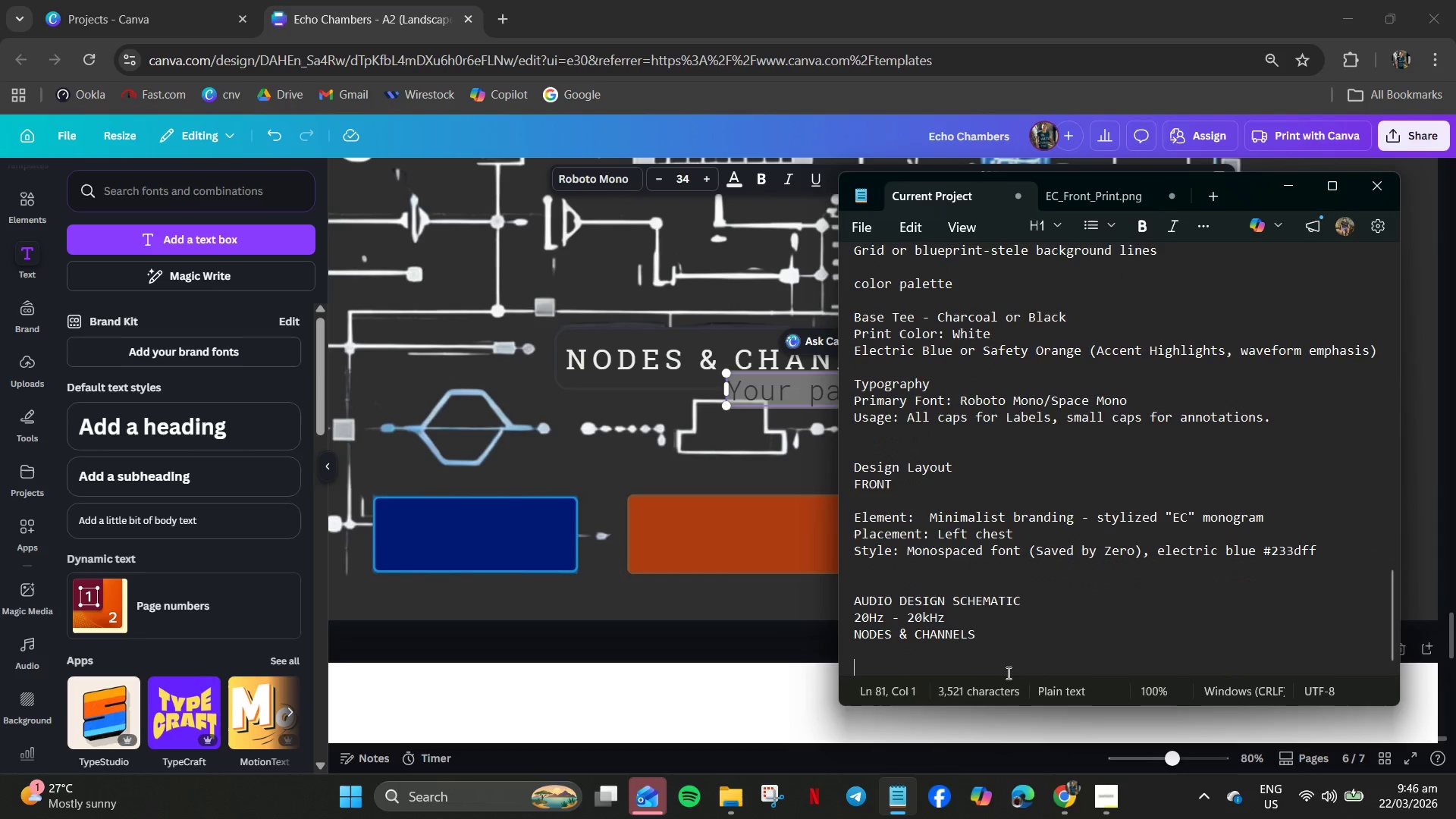 
key(Enter)
 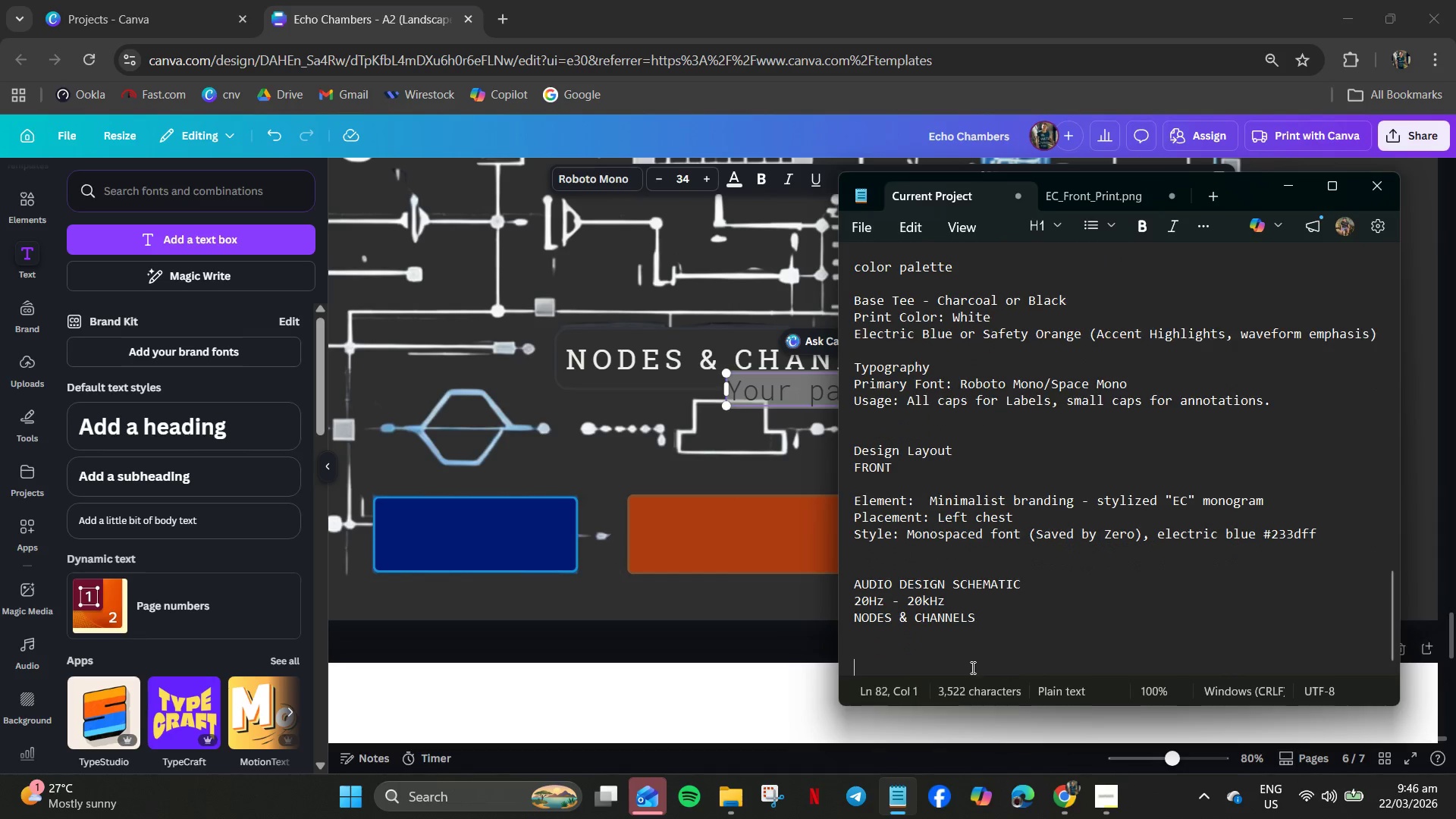 
key(Enter)
 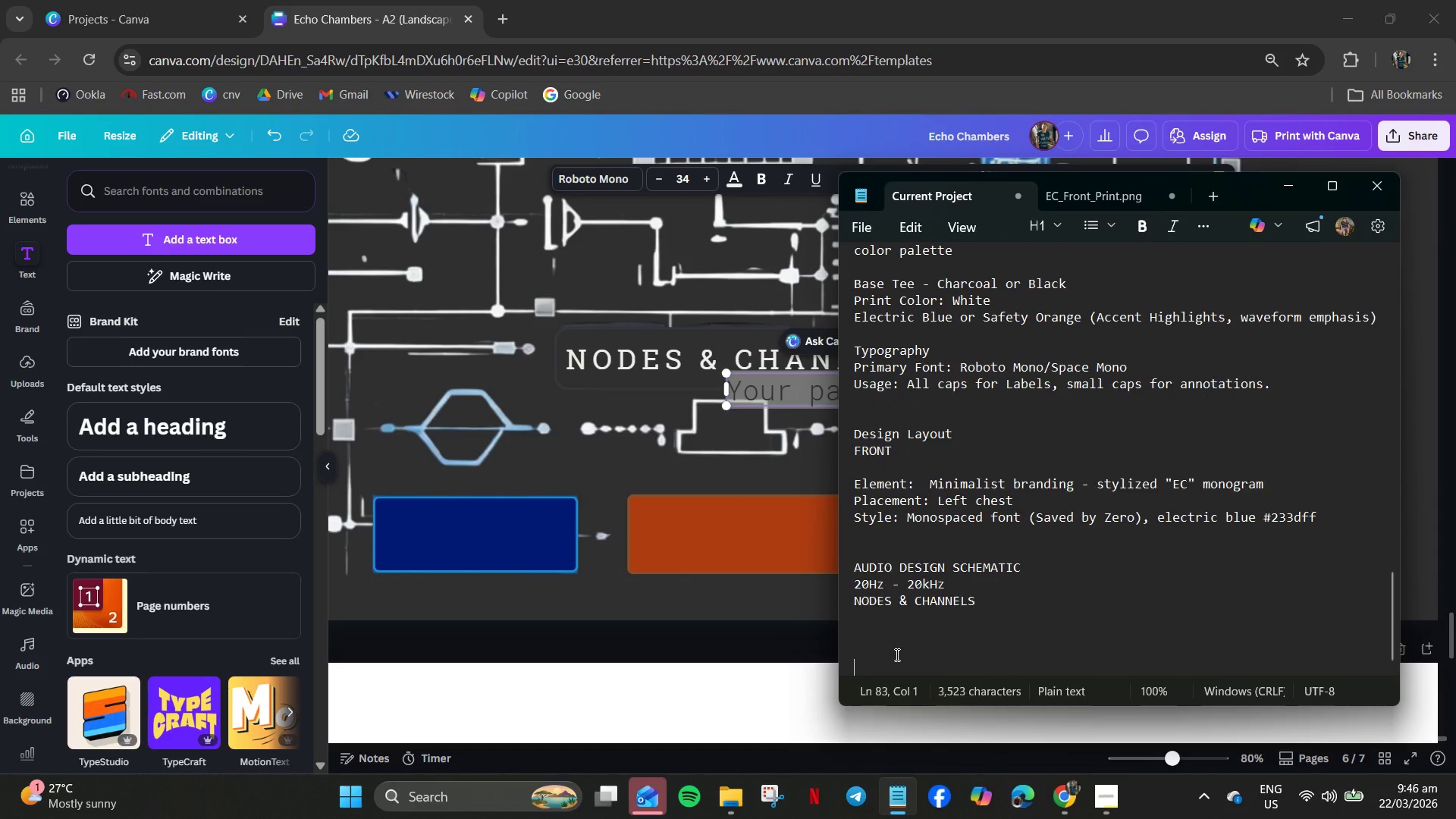 
key(Enter)
 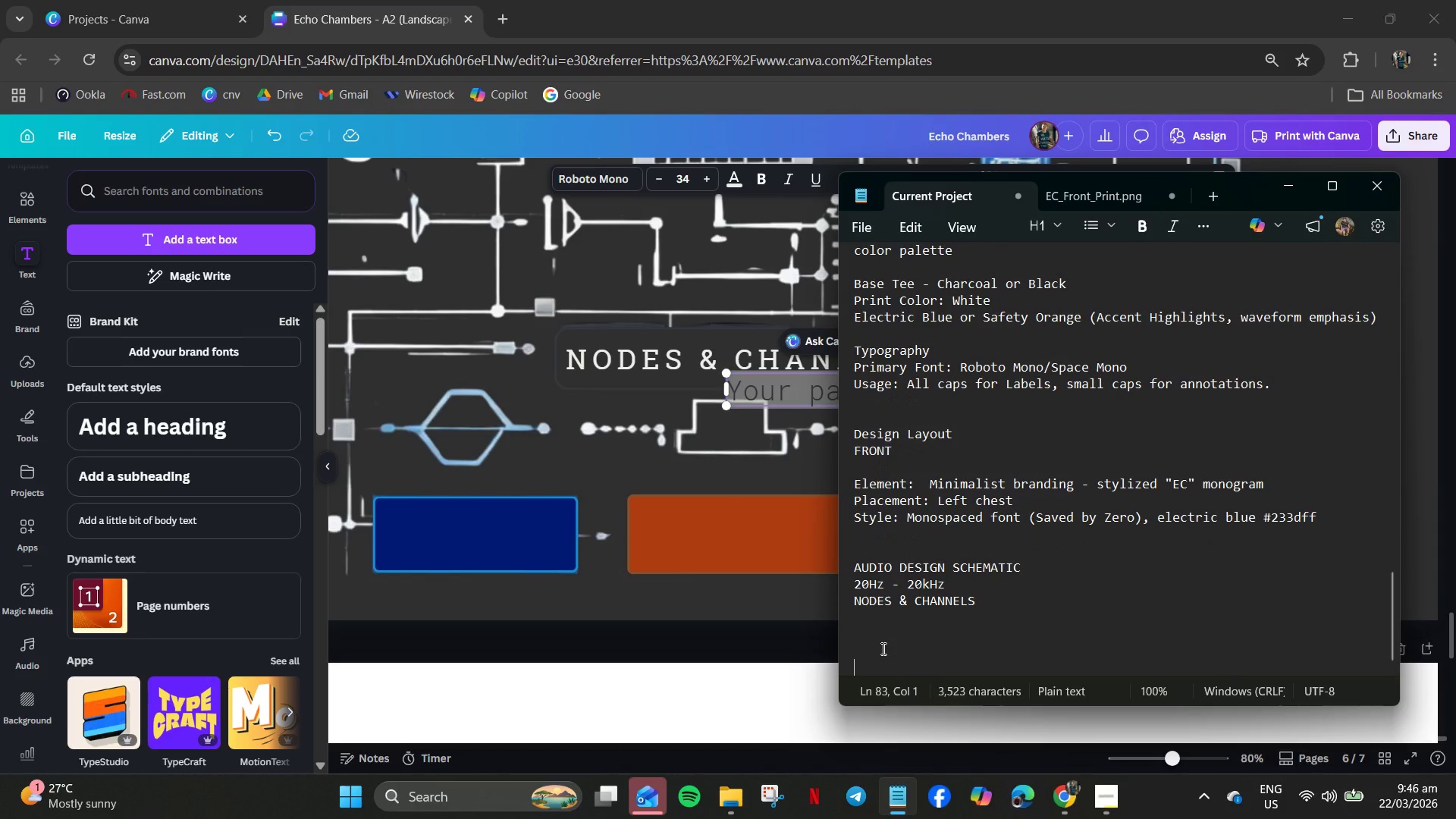 
left_click([880, 648])
 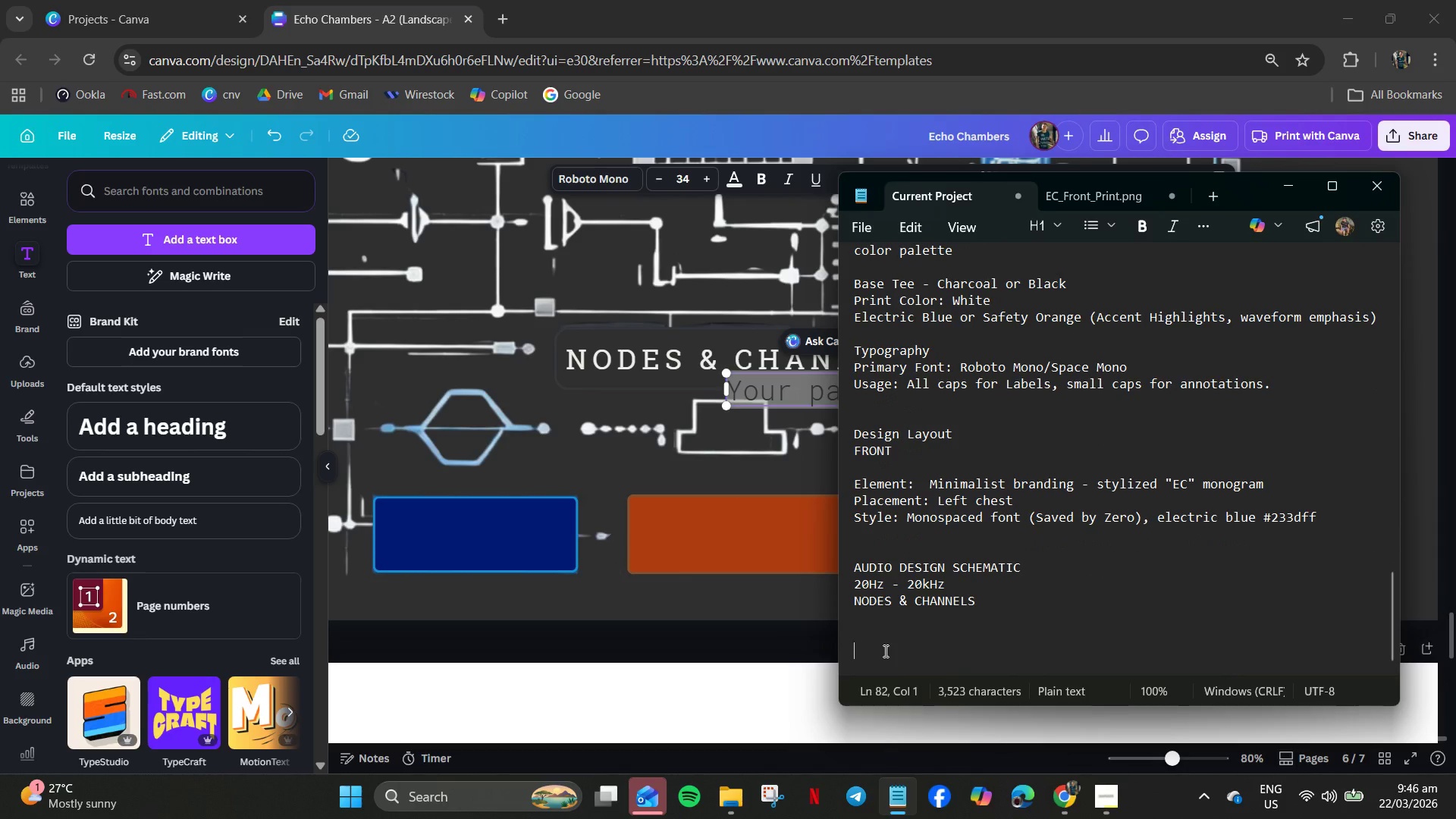 
key(Control+V)
 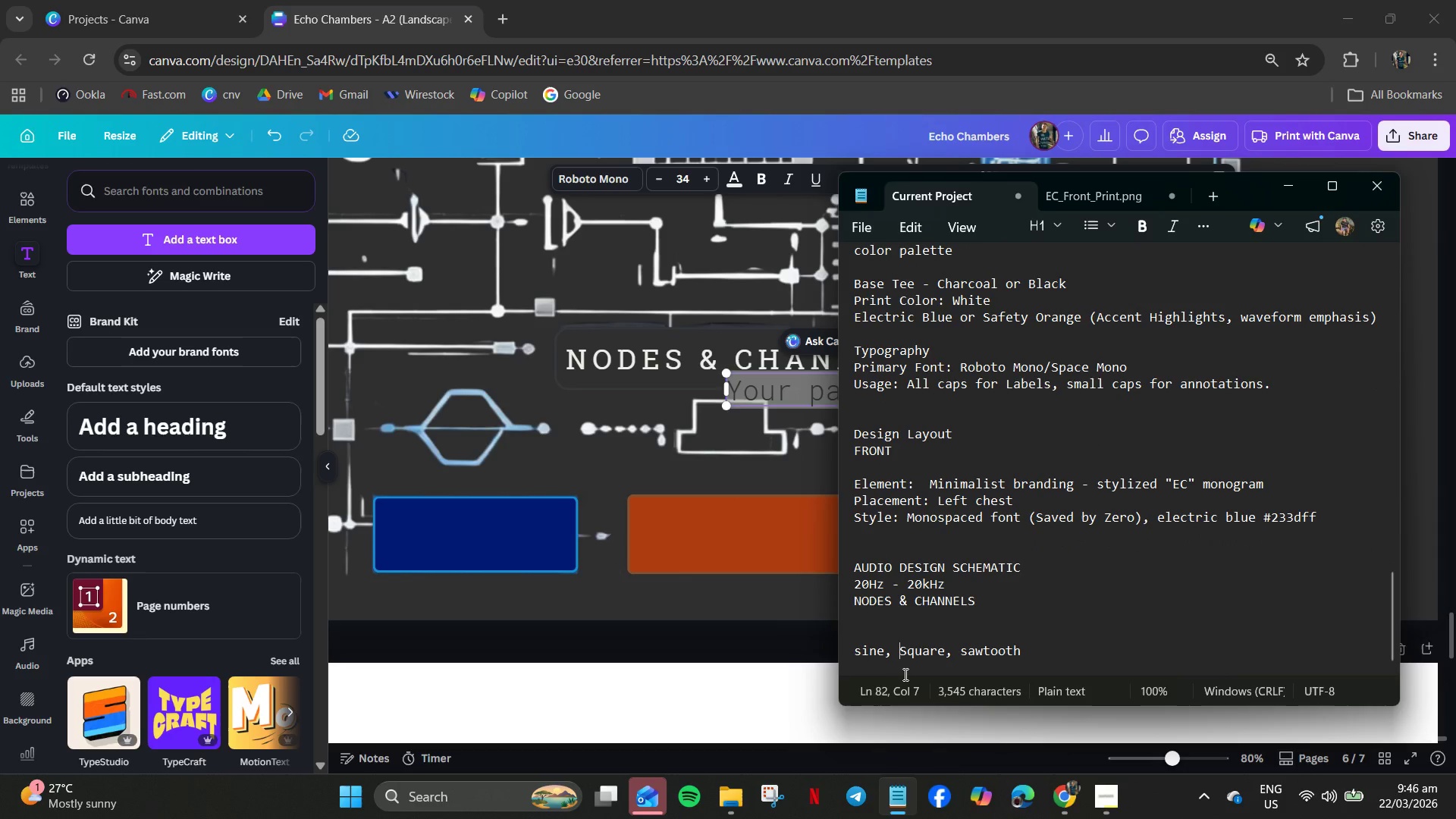 
key(Control+Backspace)
 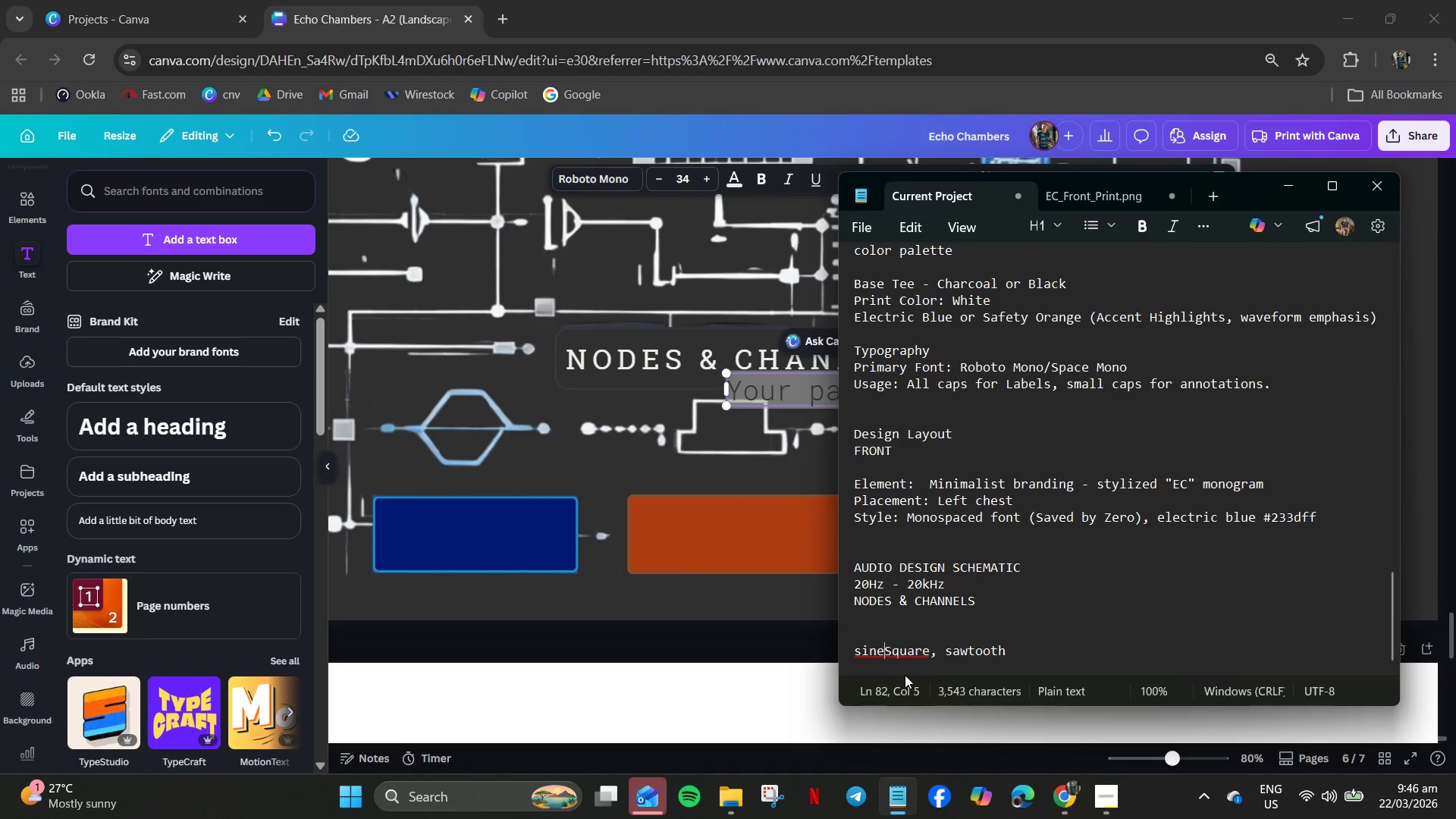 
key(Control+Backspace)
 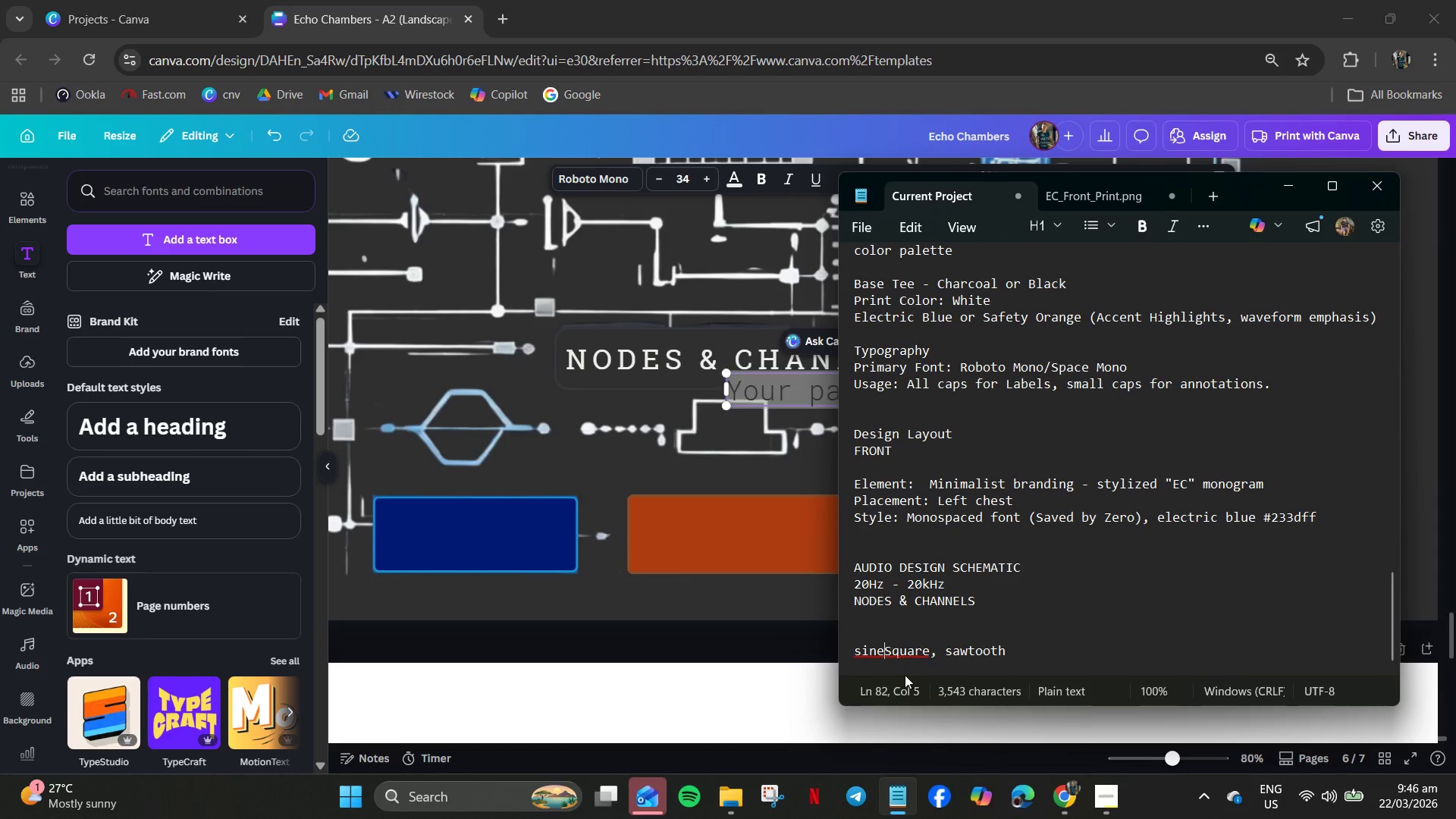 
key(Control+Enter)
 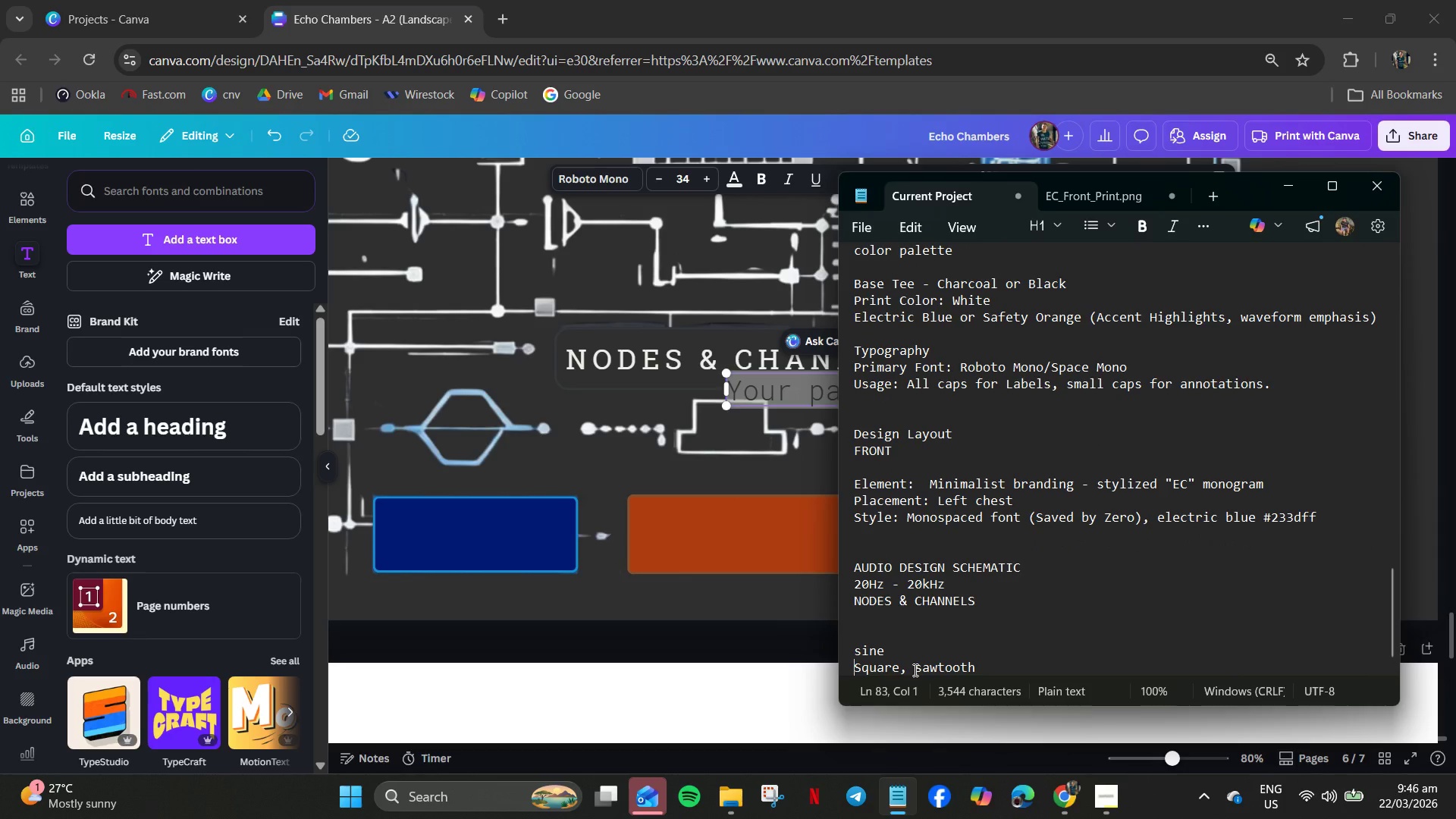 
left_click([914, 670])
 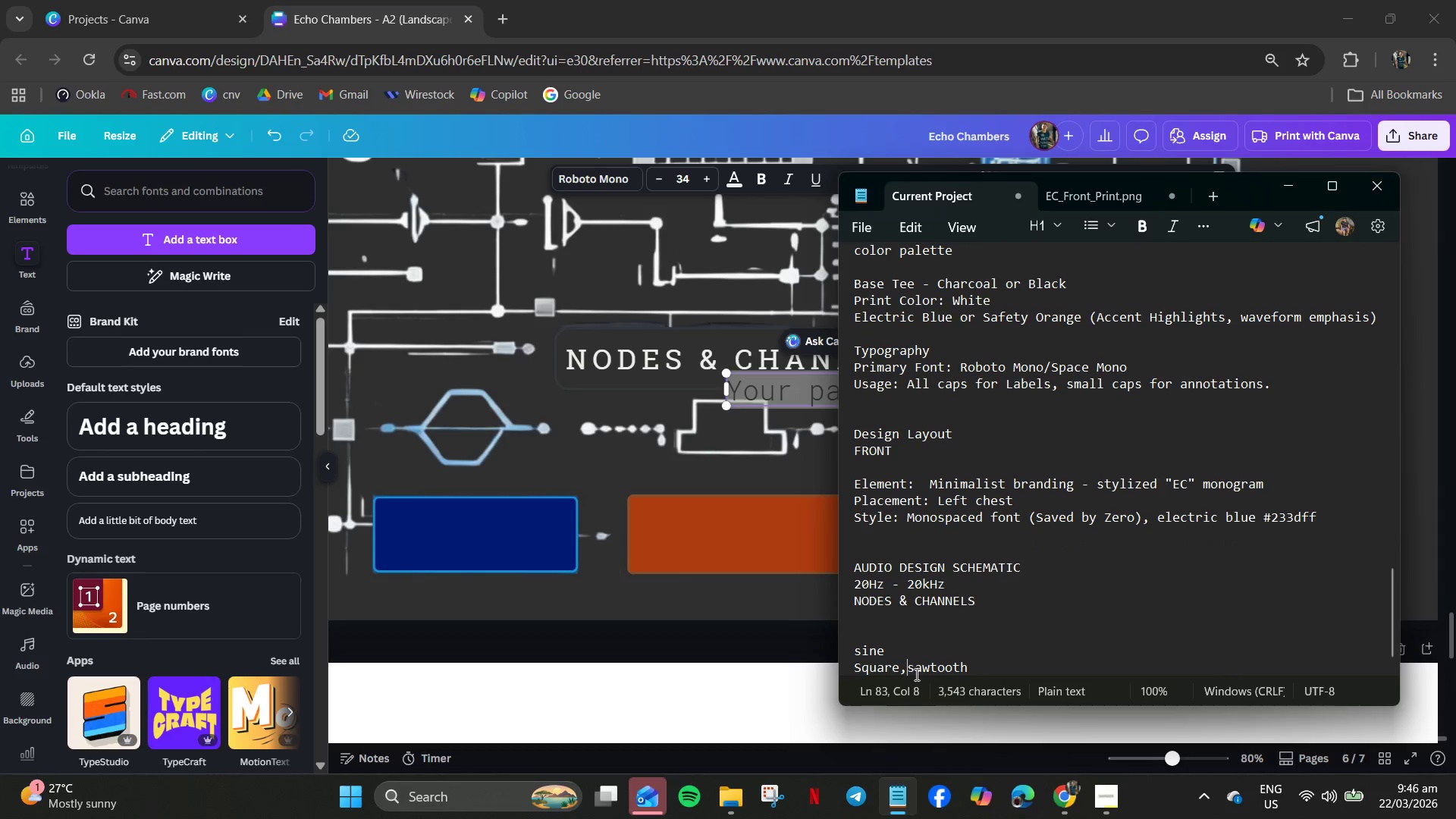 
key(Control+Backspace)
 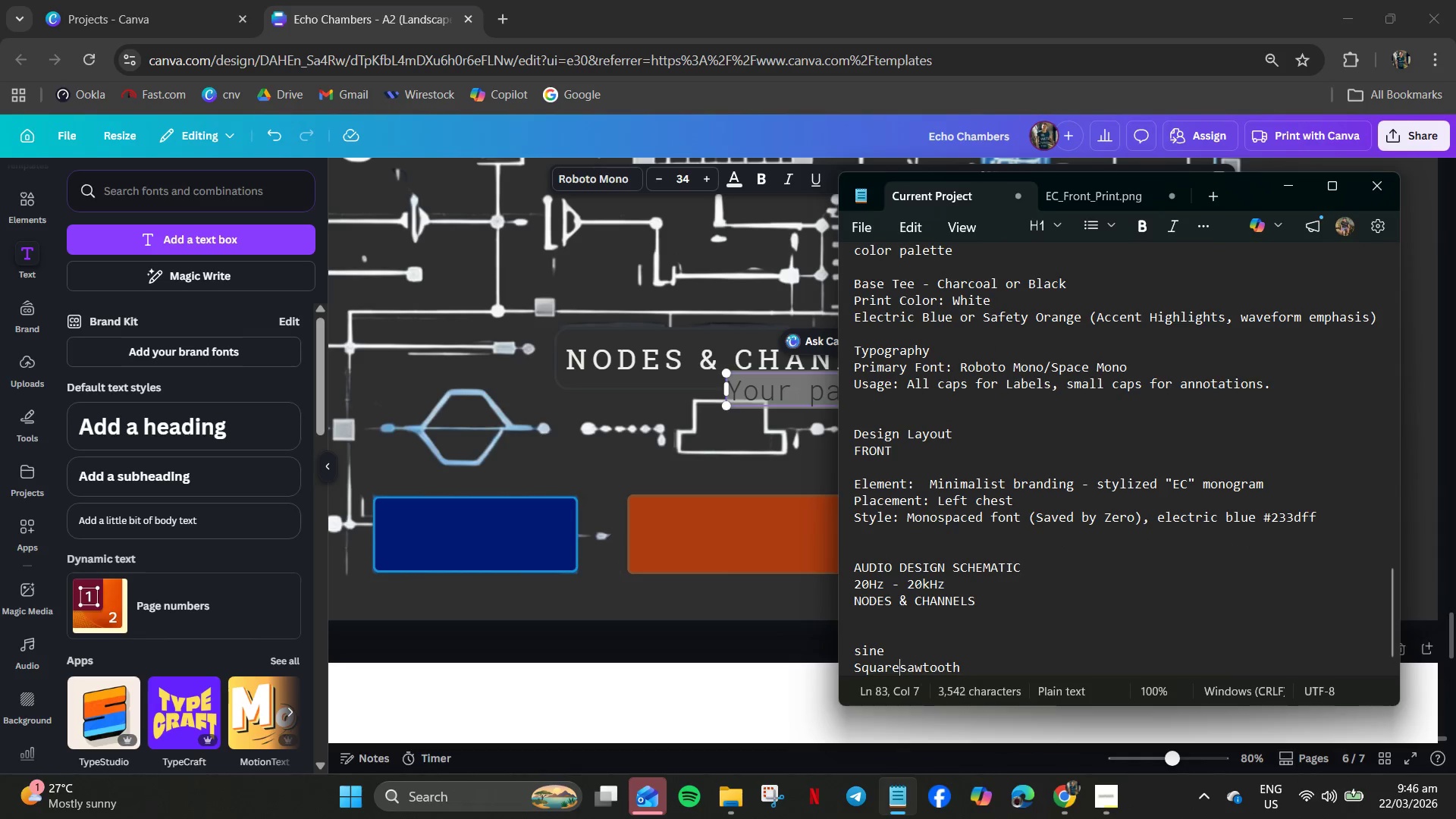 
key(Control+Backspace)
 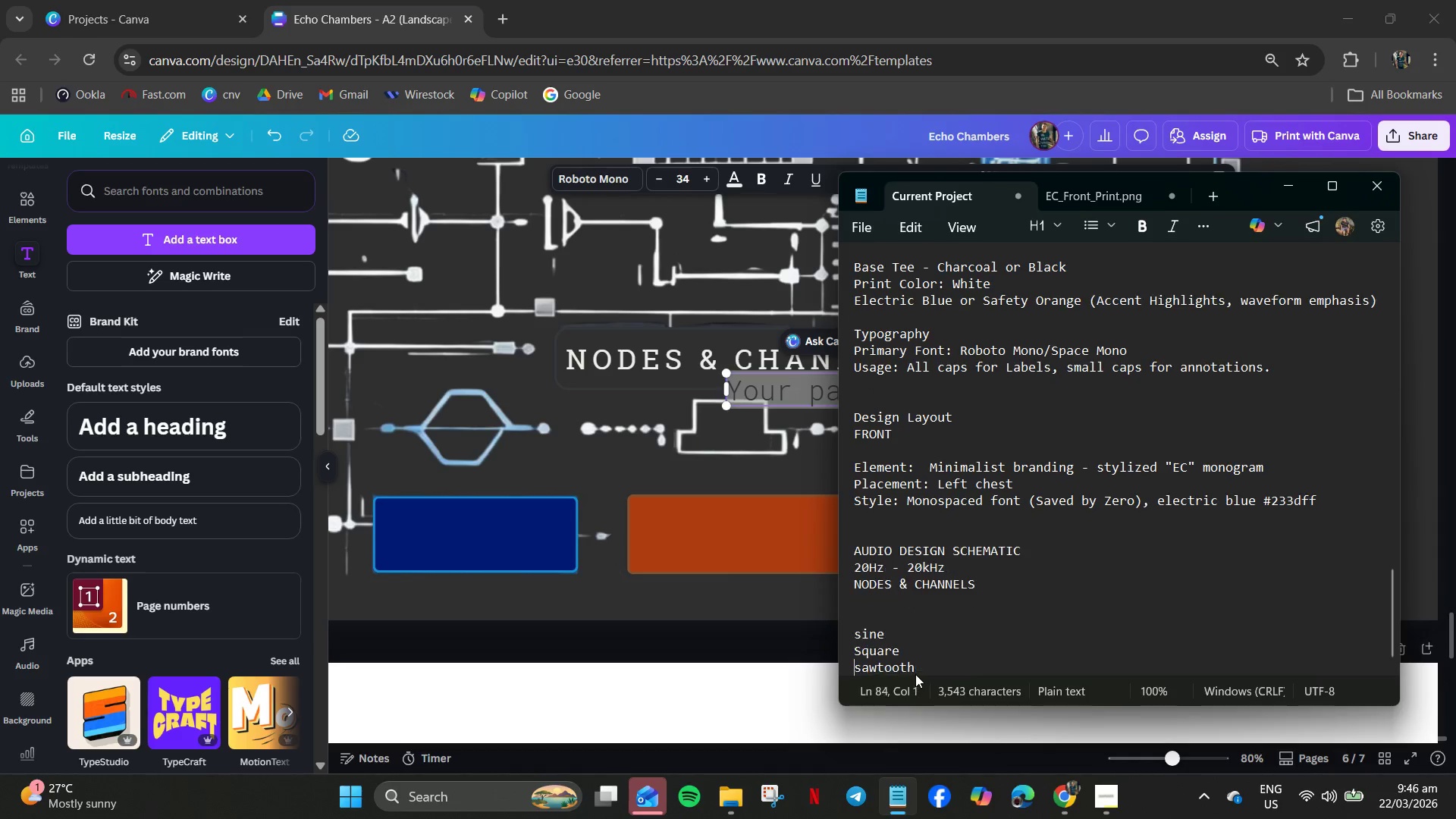 
key(Control+Enter)
 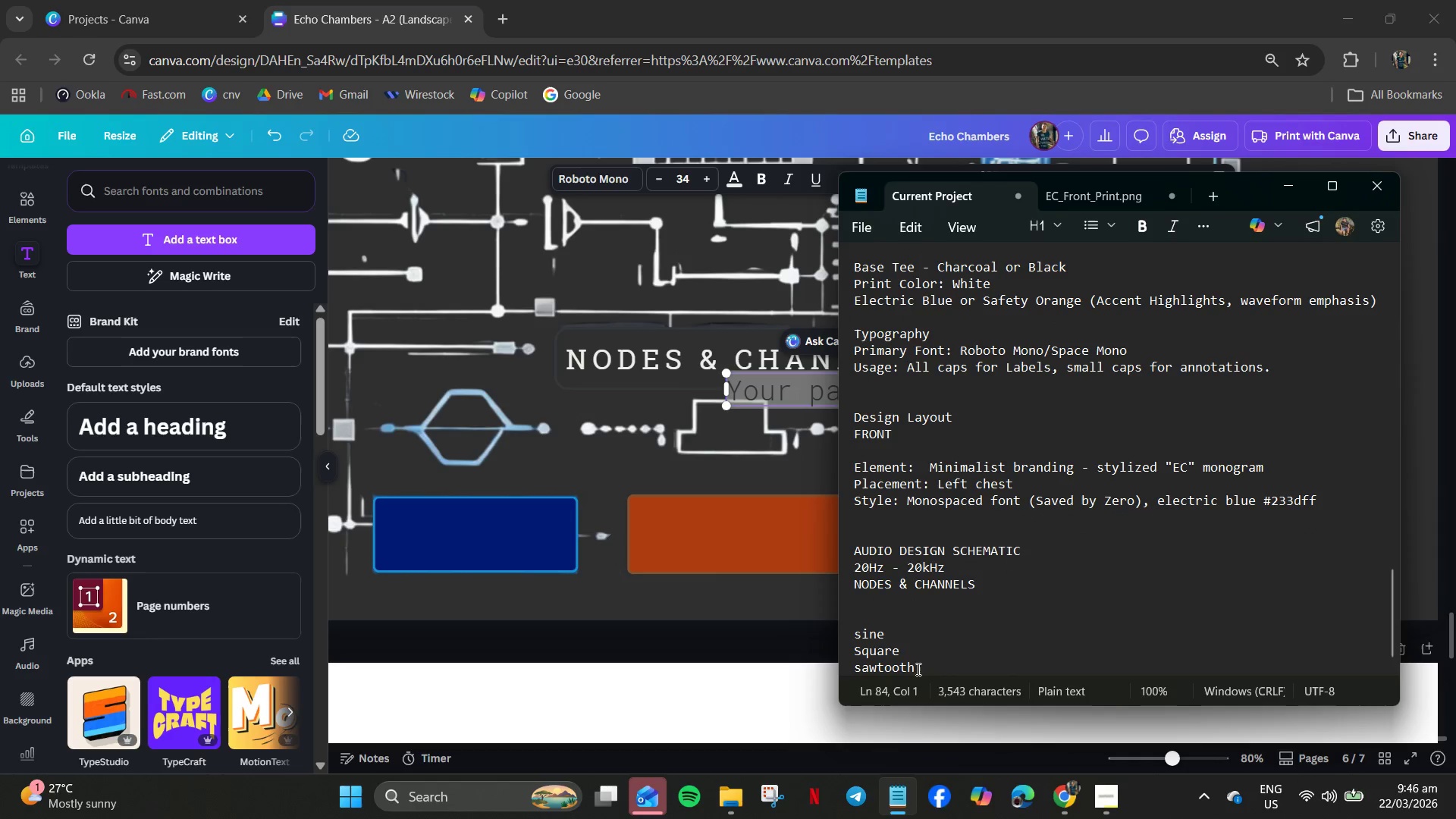 
left_click_drag(start_coordinate=[911, 664], to_coordinate=[852, 631])
 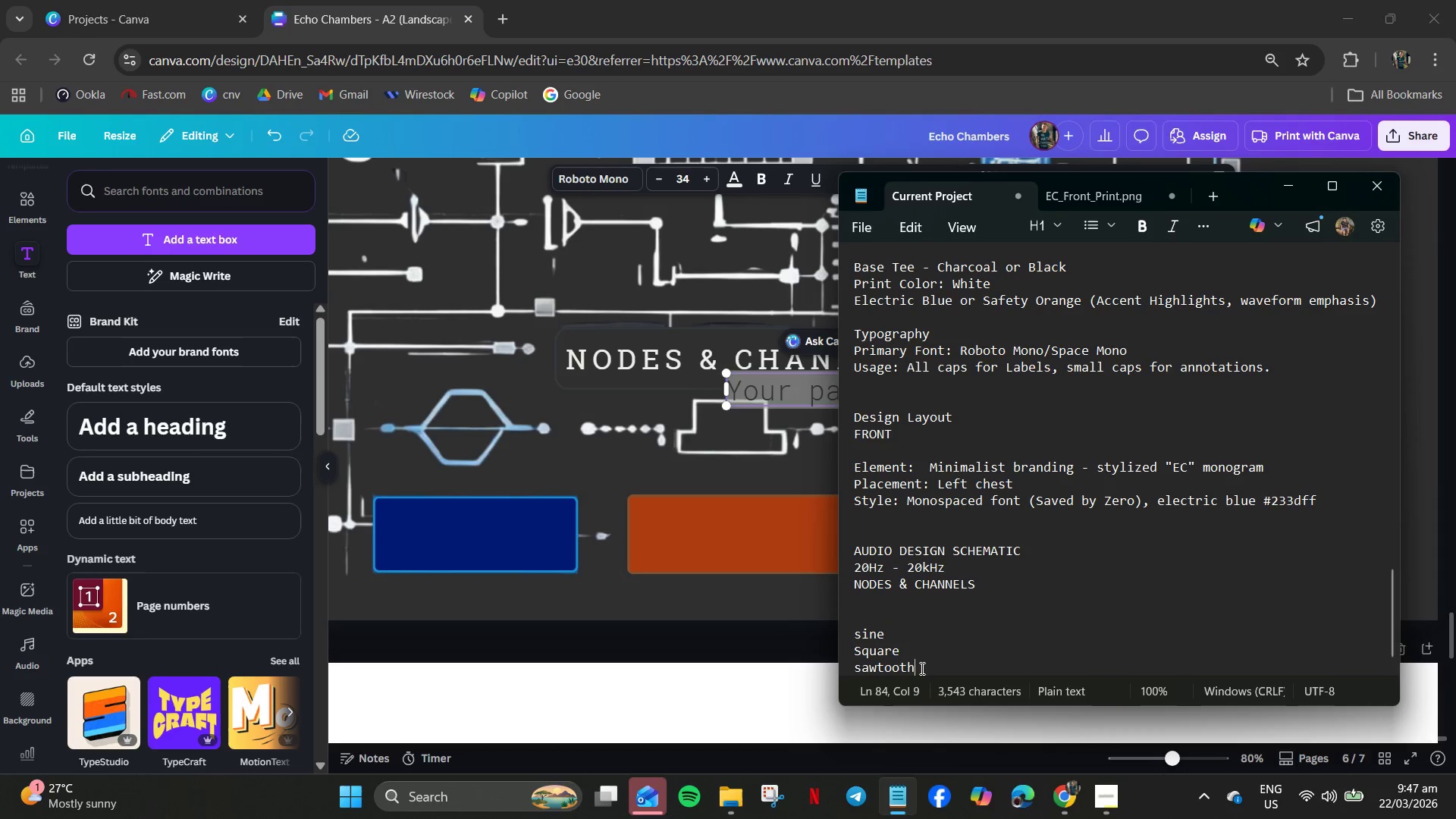 
left_click_drag(start_coordinate=[920, 668], to_coordinate=[830, 635])
 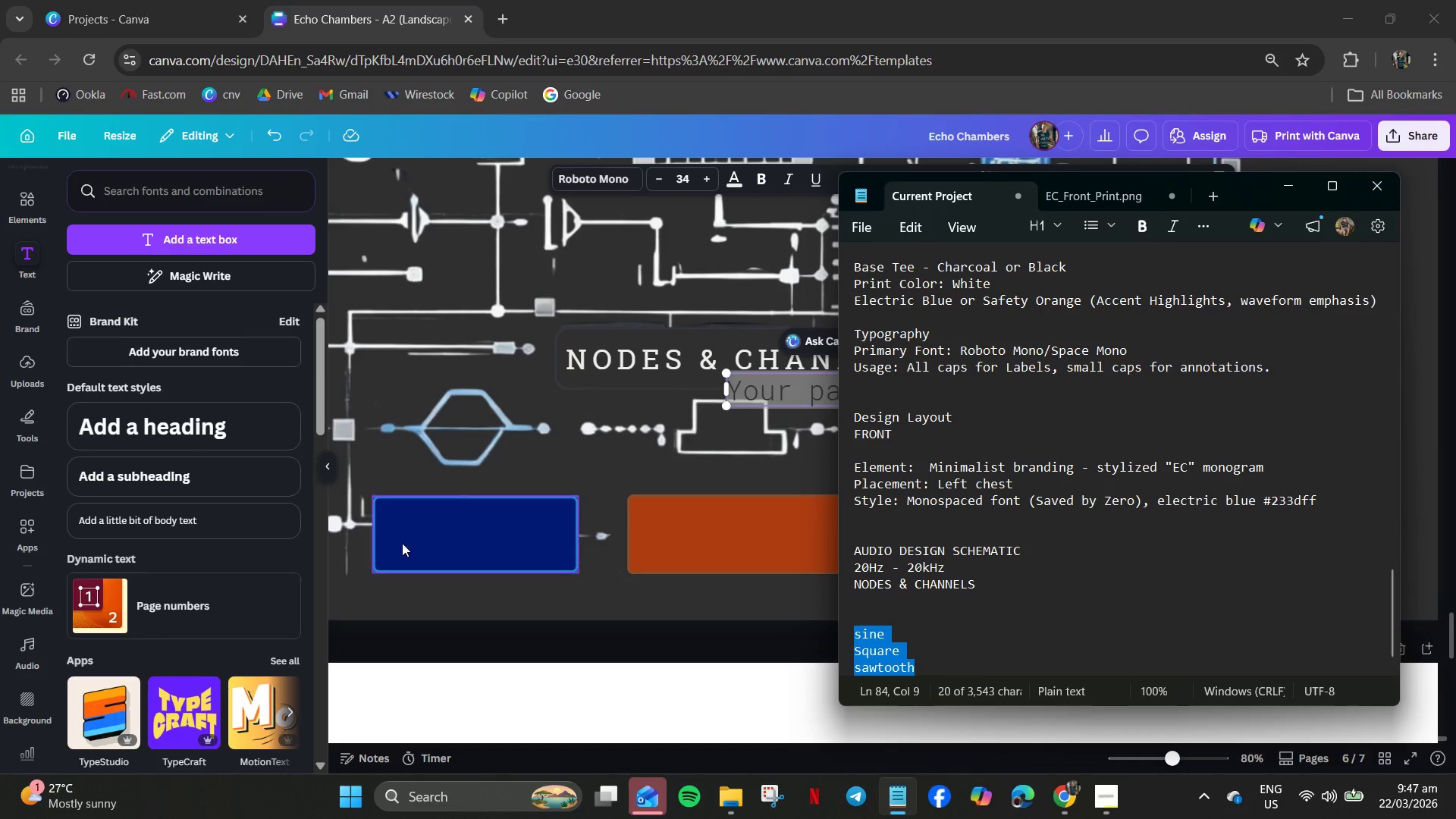 
hold_key(key=ControlLeft, duration=1.24)
 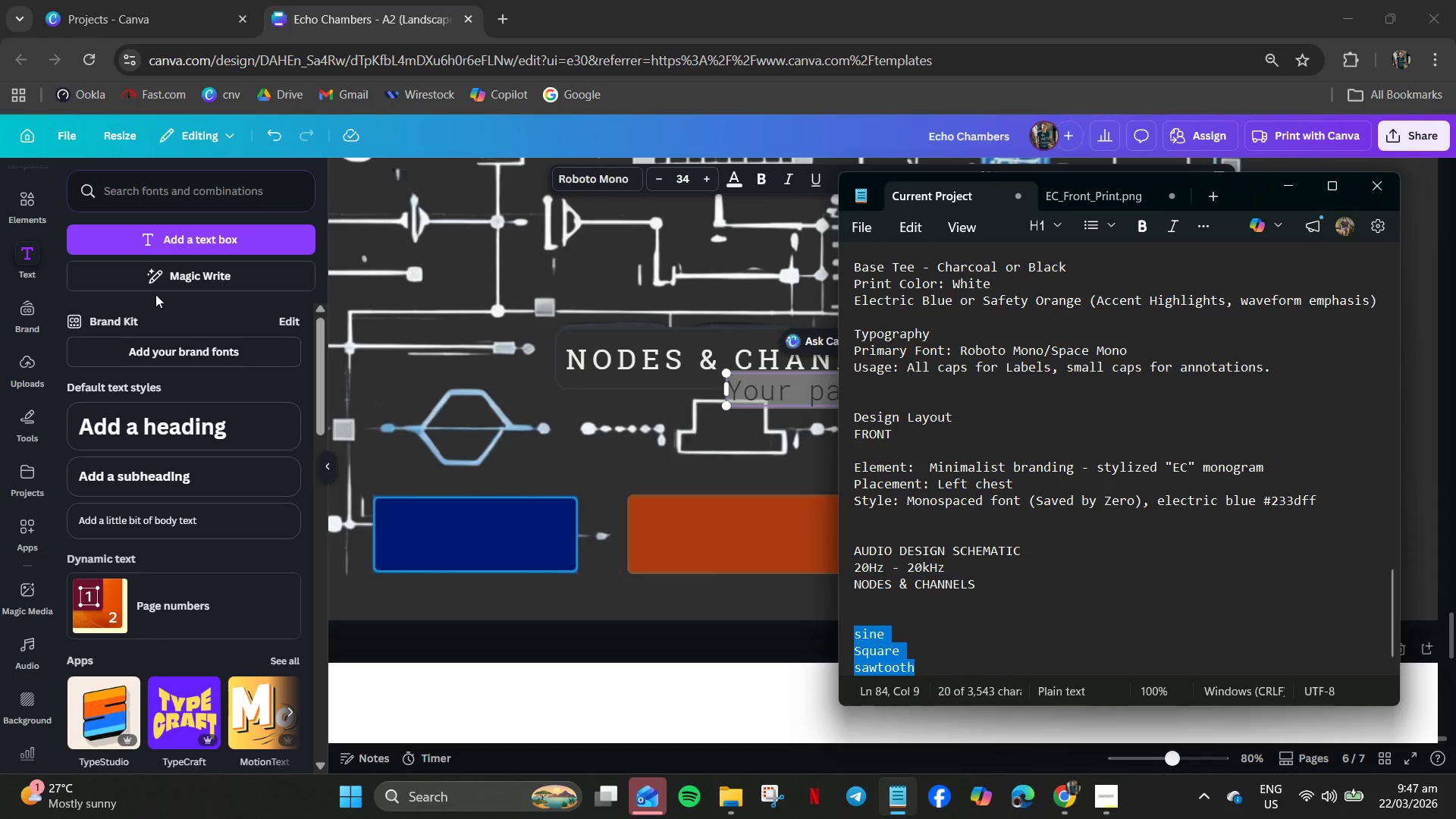 
key(C)
 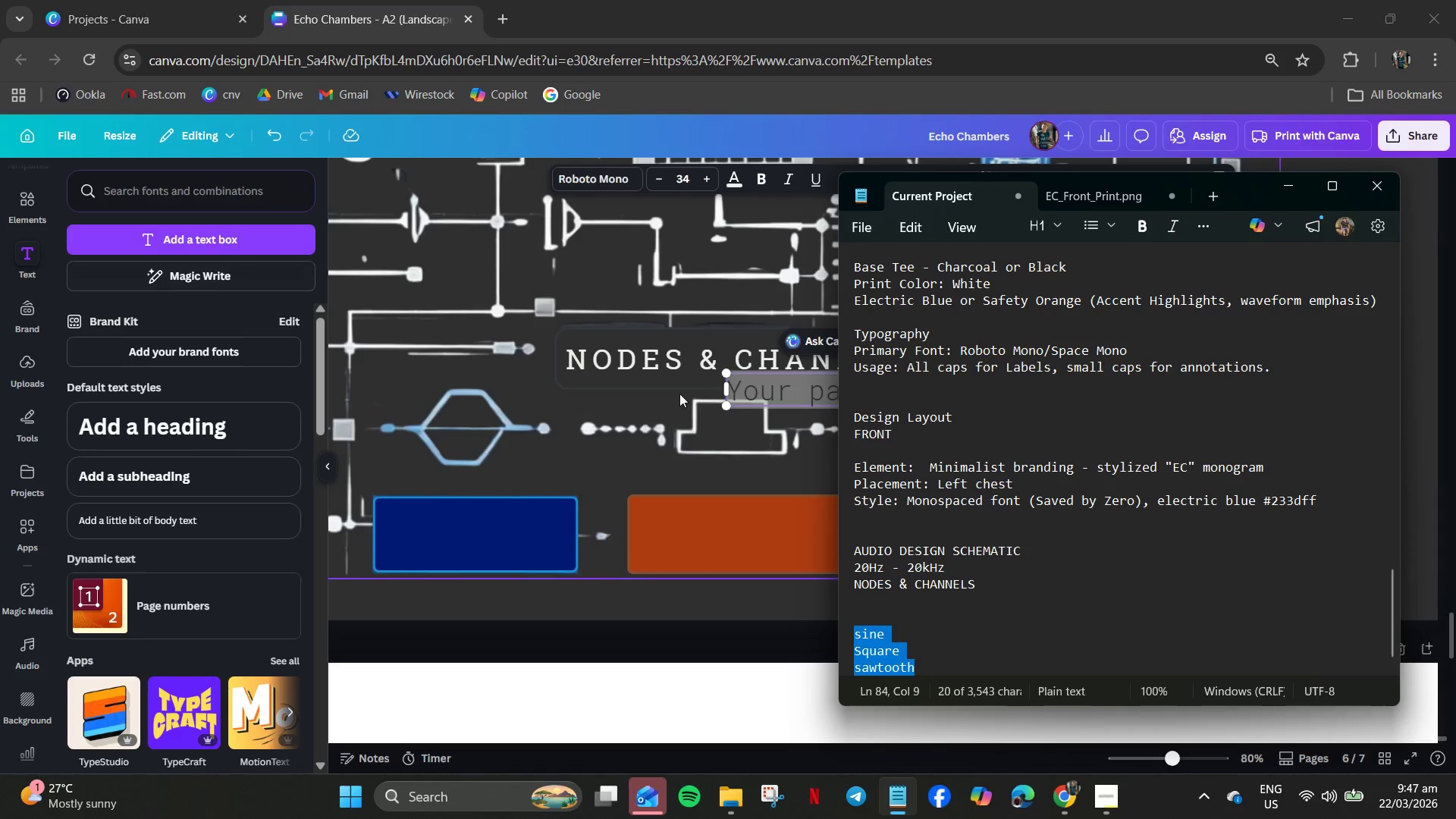 
left_click([794, 394])
 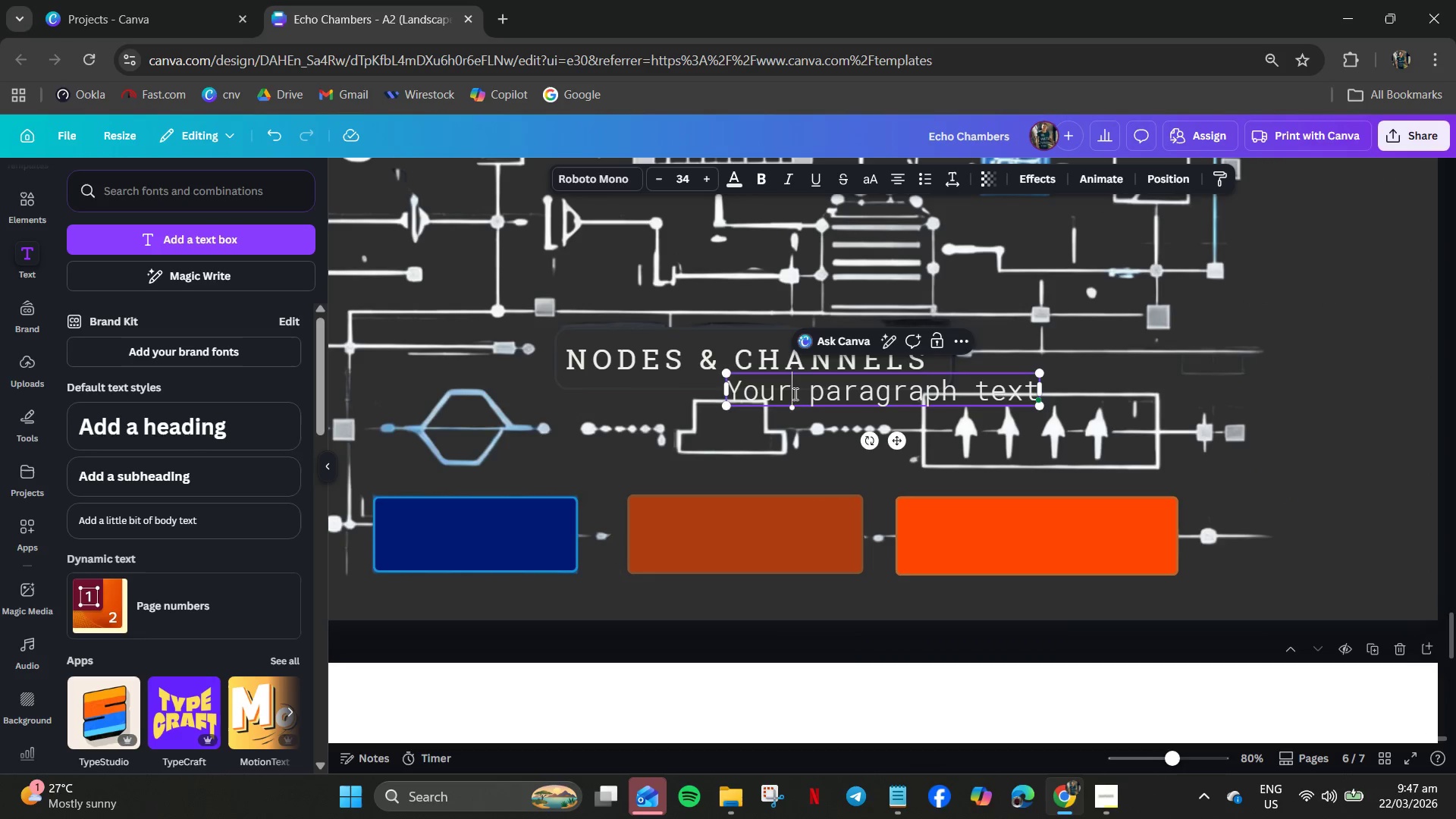 
key(Control+A)
 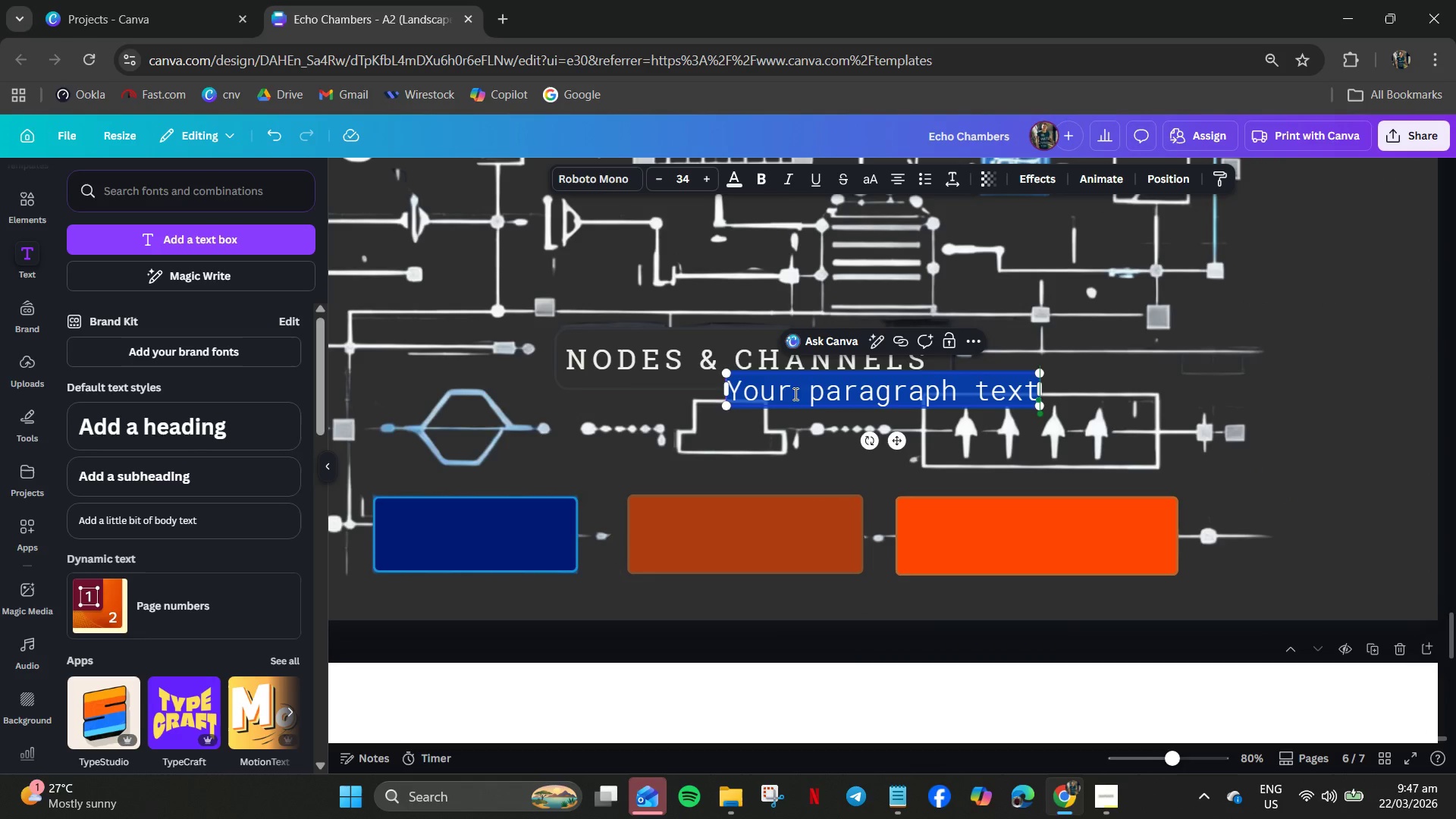 
key(Control+V)
 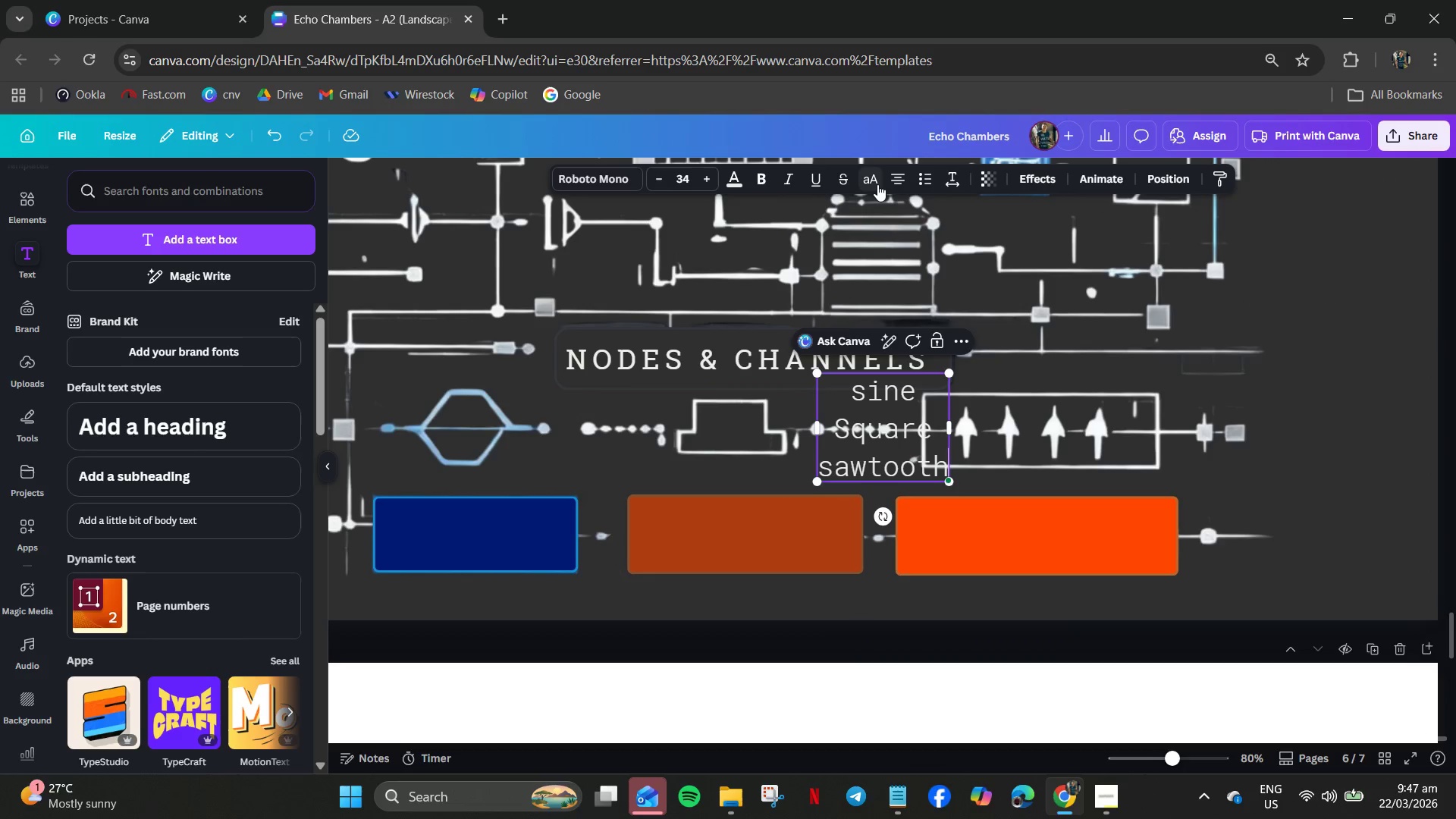 
key(Control+A)
 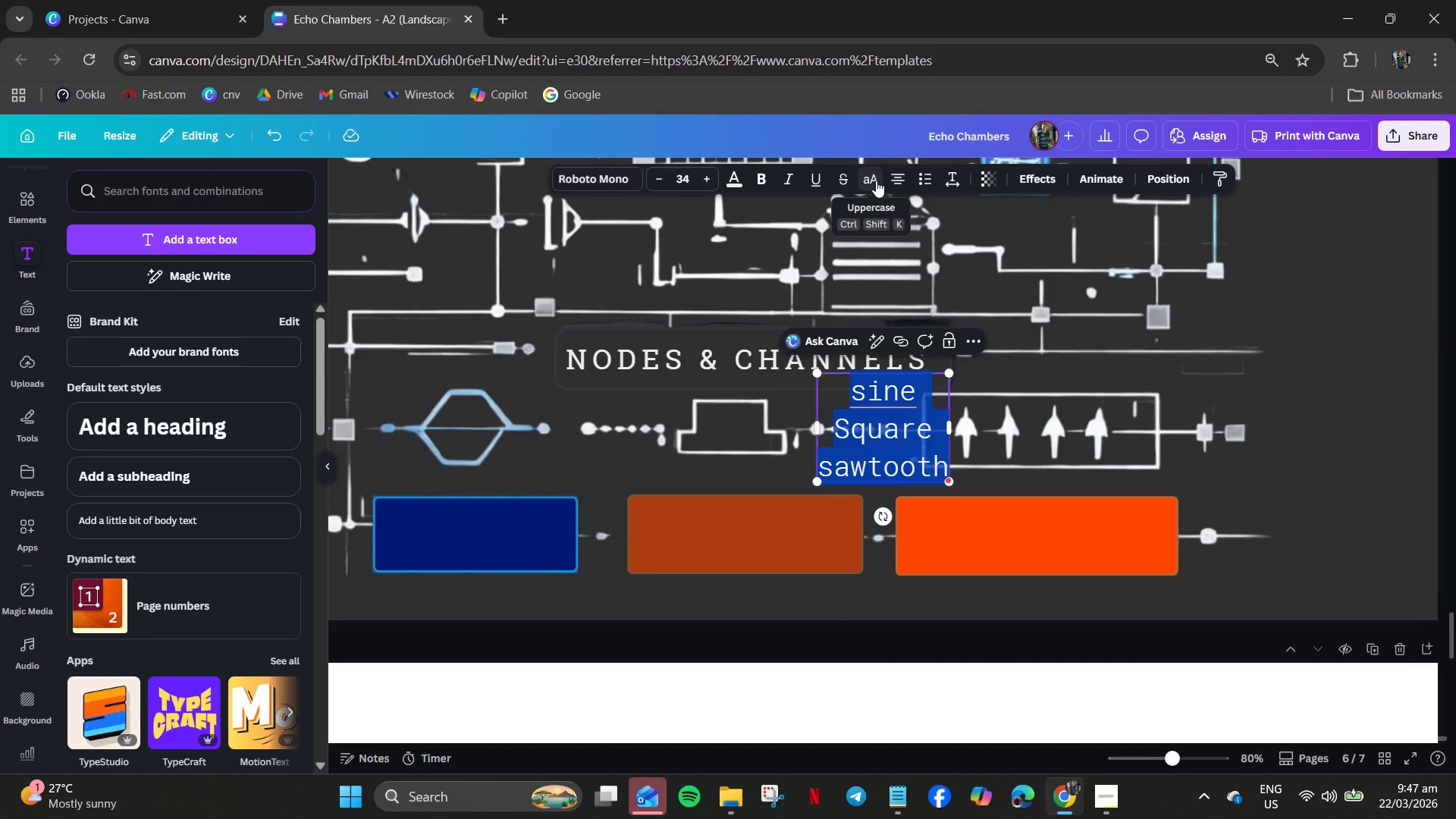 
left_click([876, 180])
 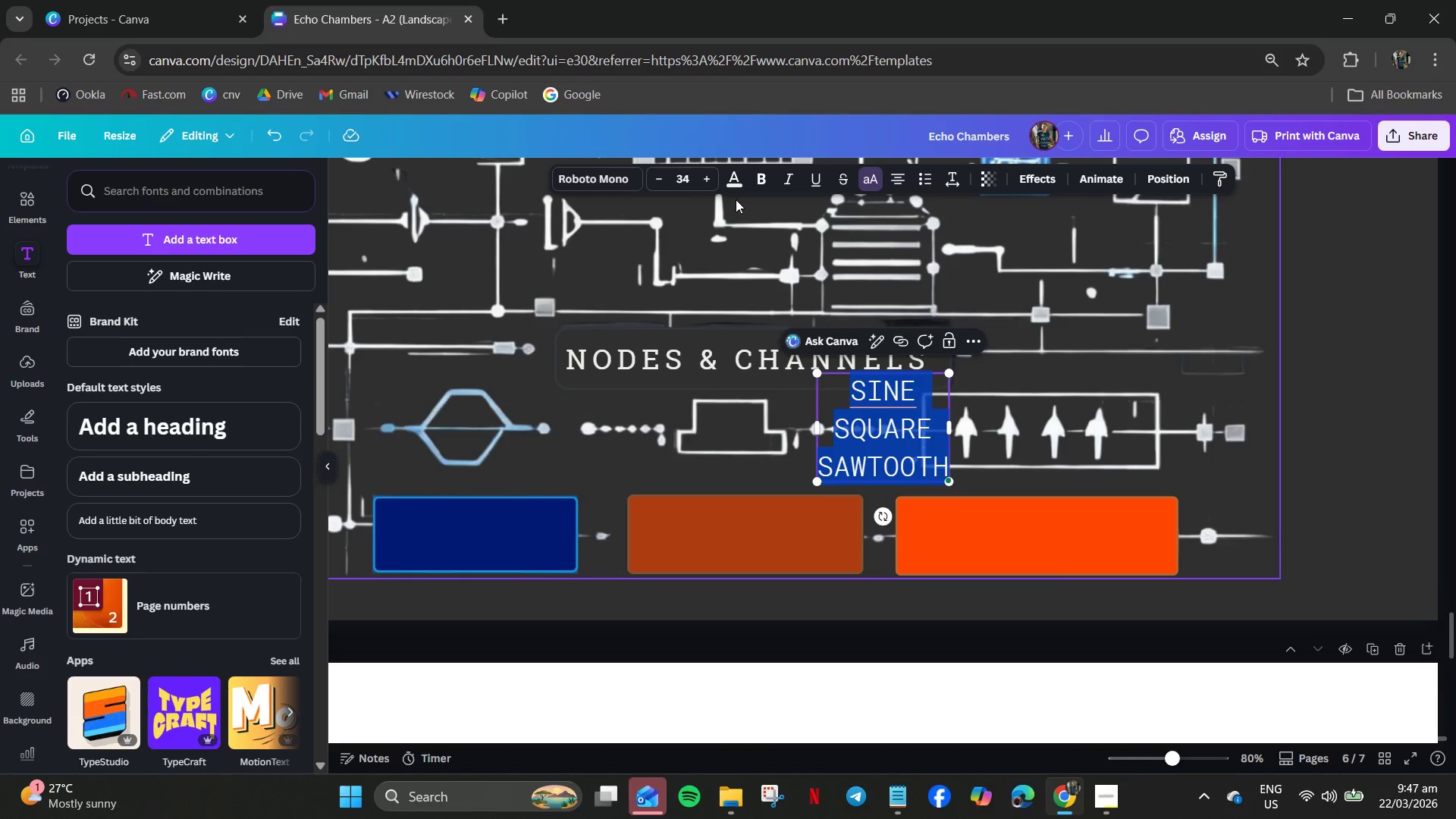 
left_click([610, 177])
 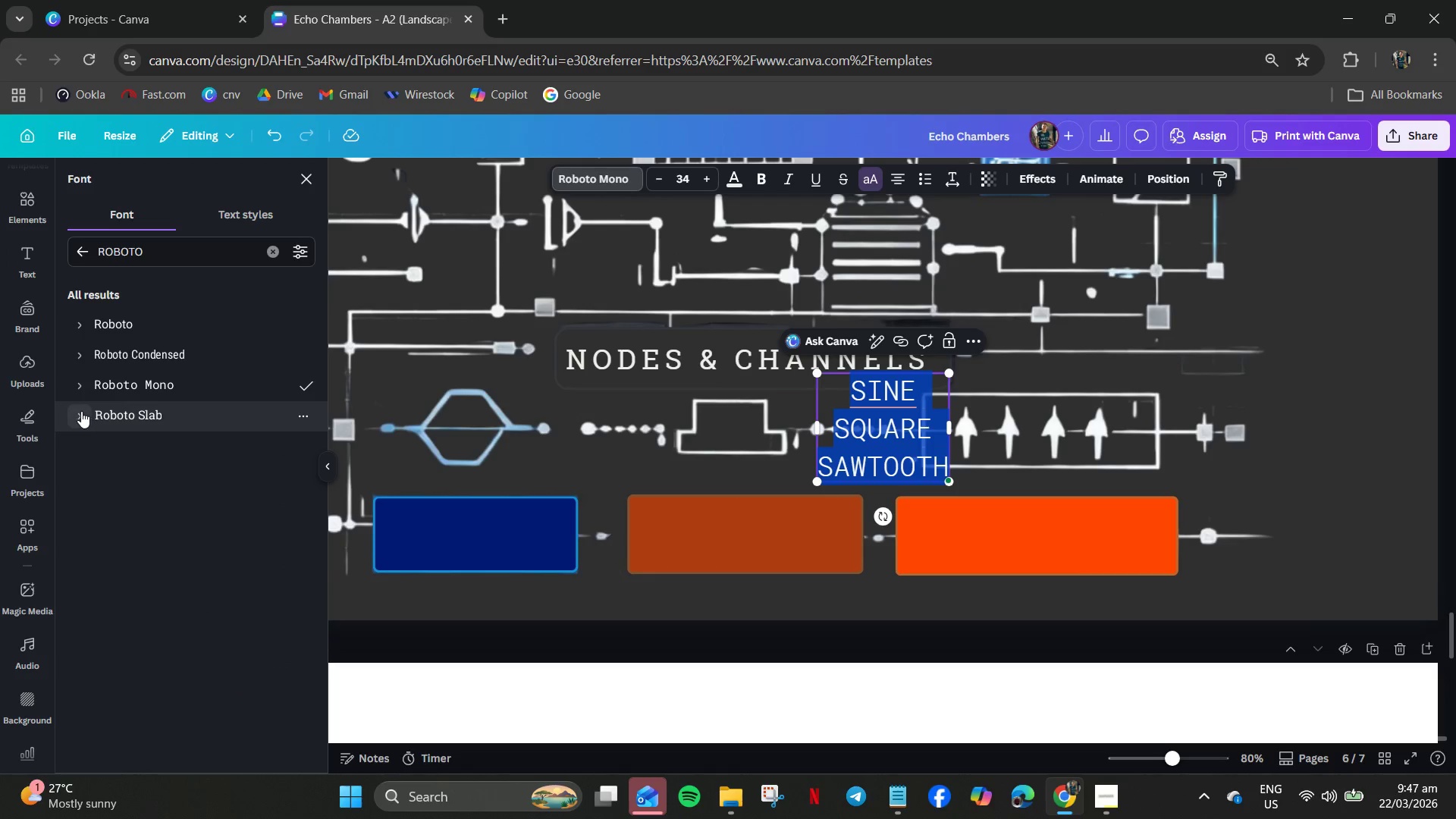 
left_click([79, 411])
 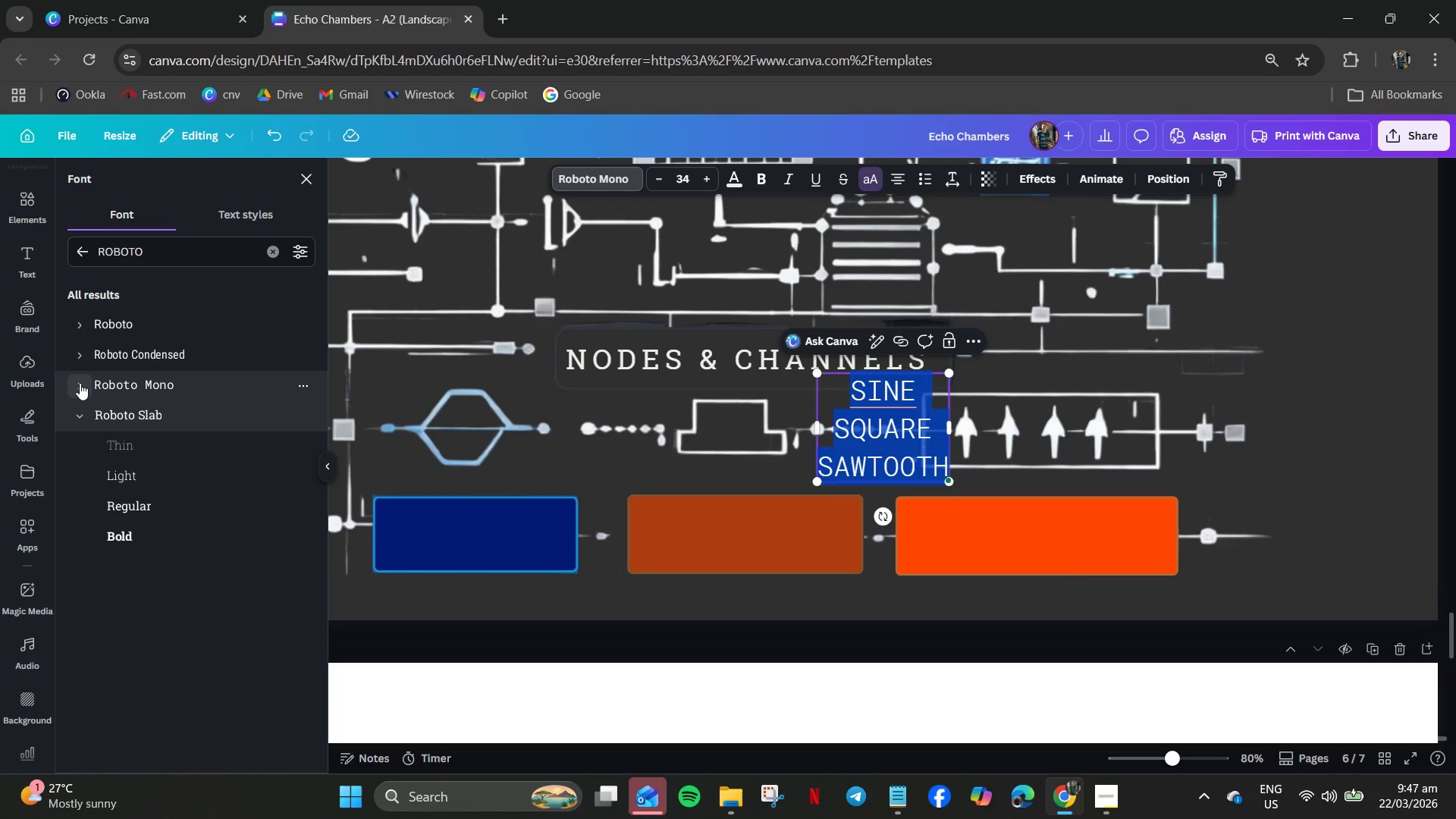 
left_click([80, 383])
 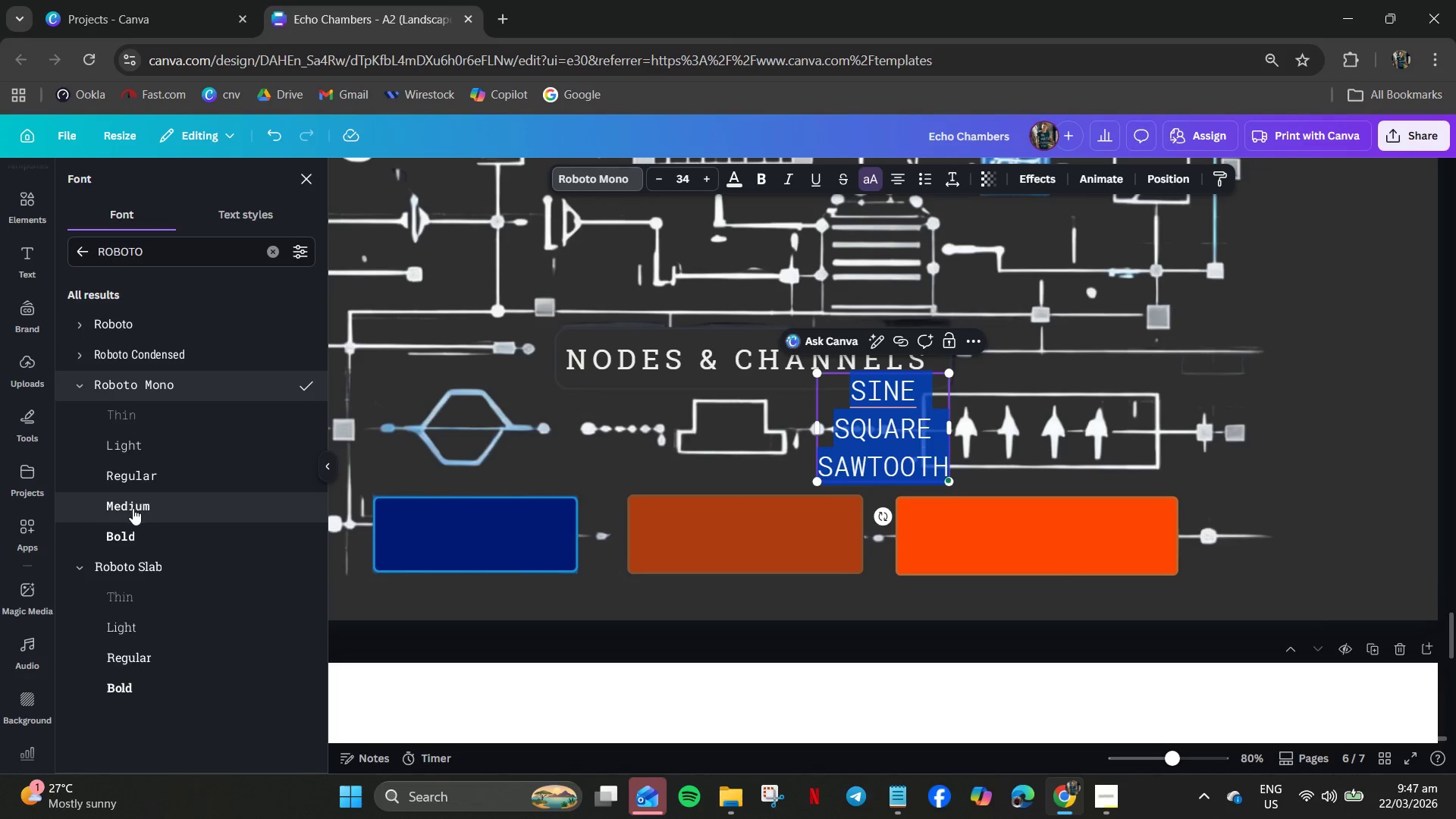 
left_click([130, 536])
 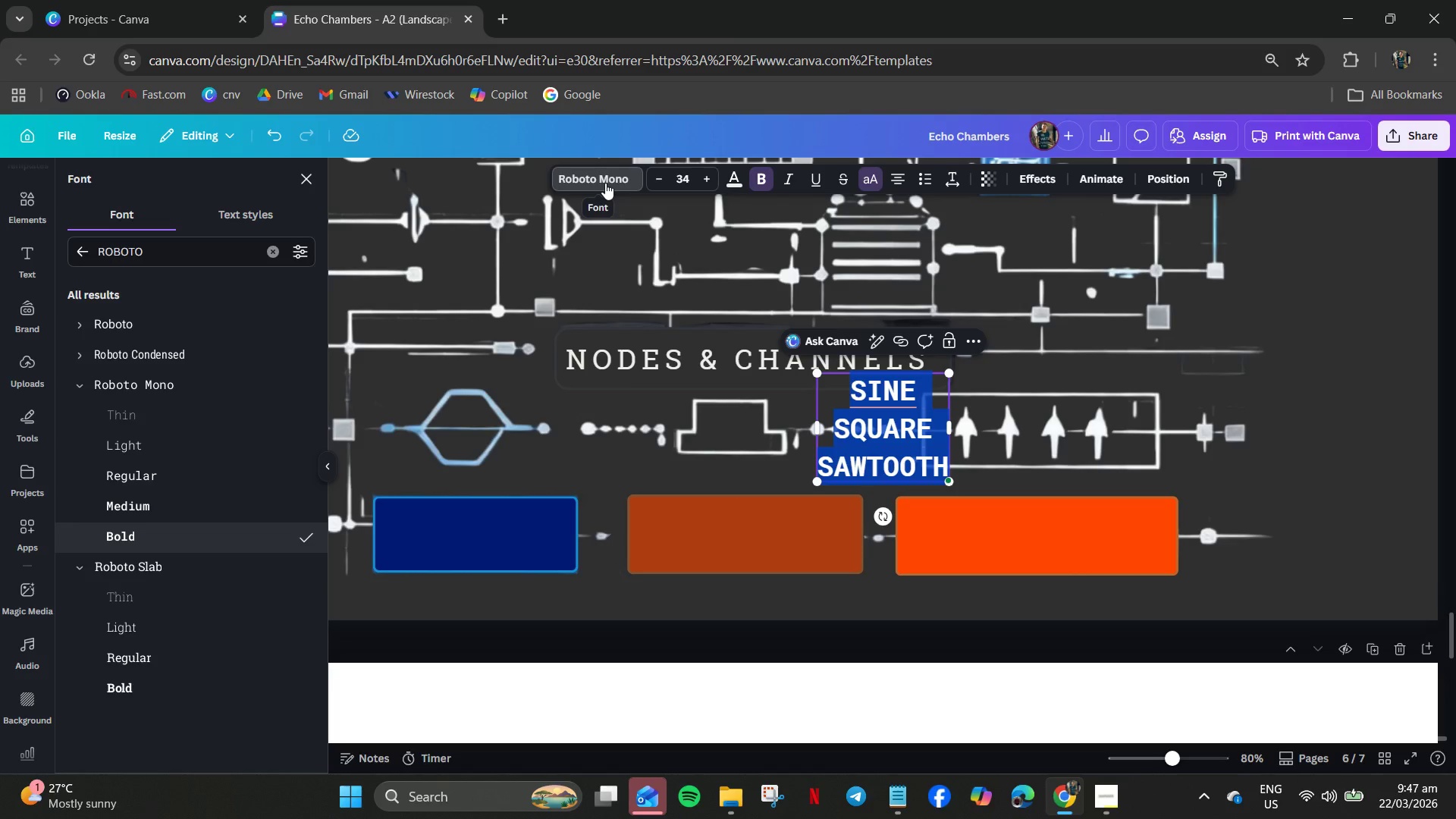 
wait(5.36)
 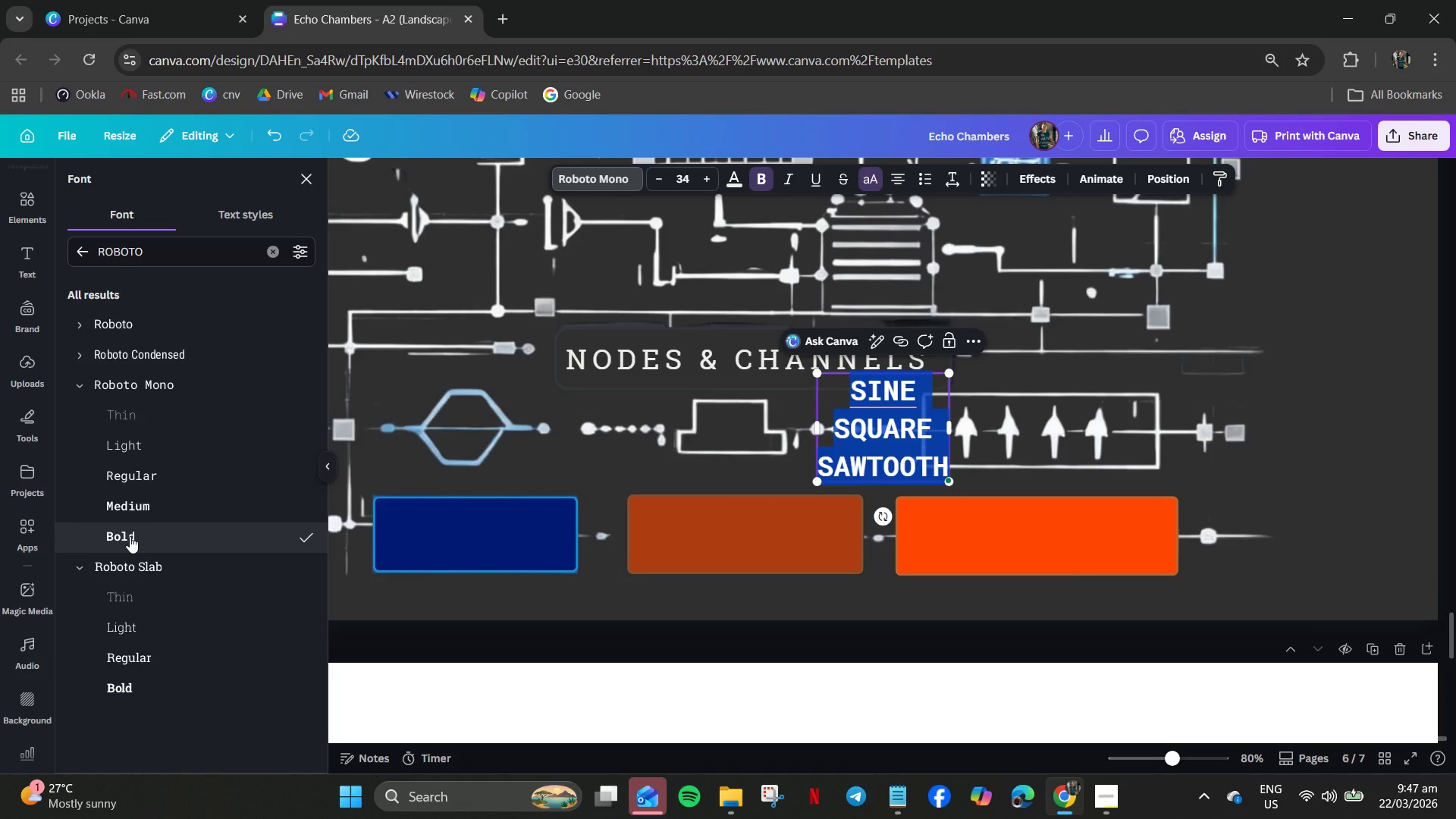 
left_click([866, 625])
 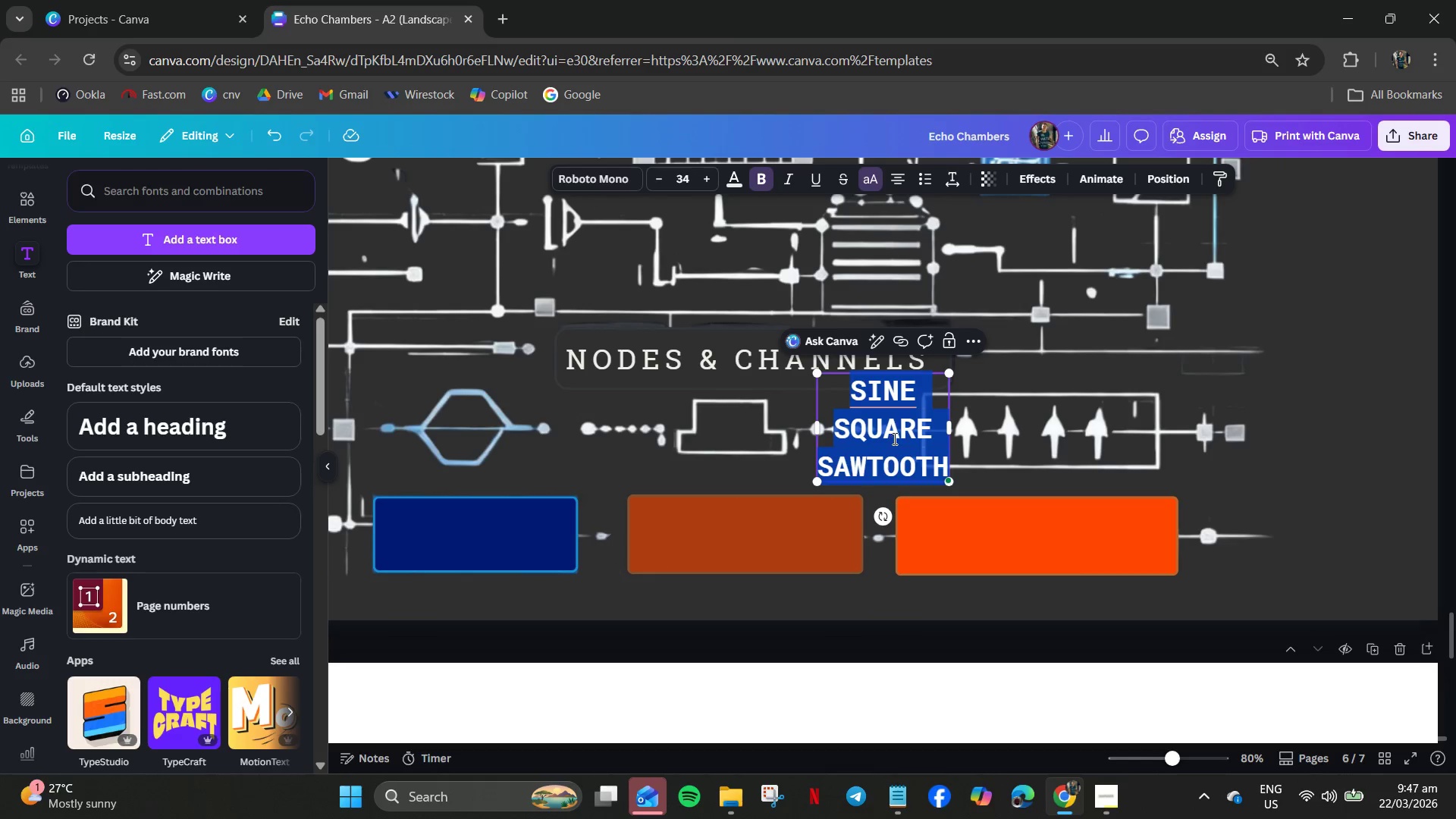 
left_click([893, 438])
 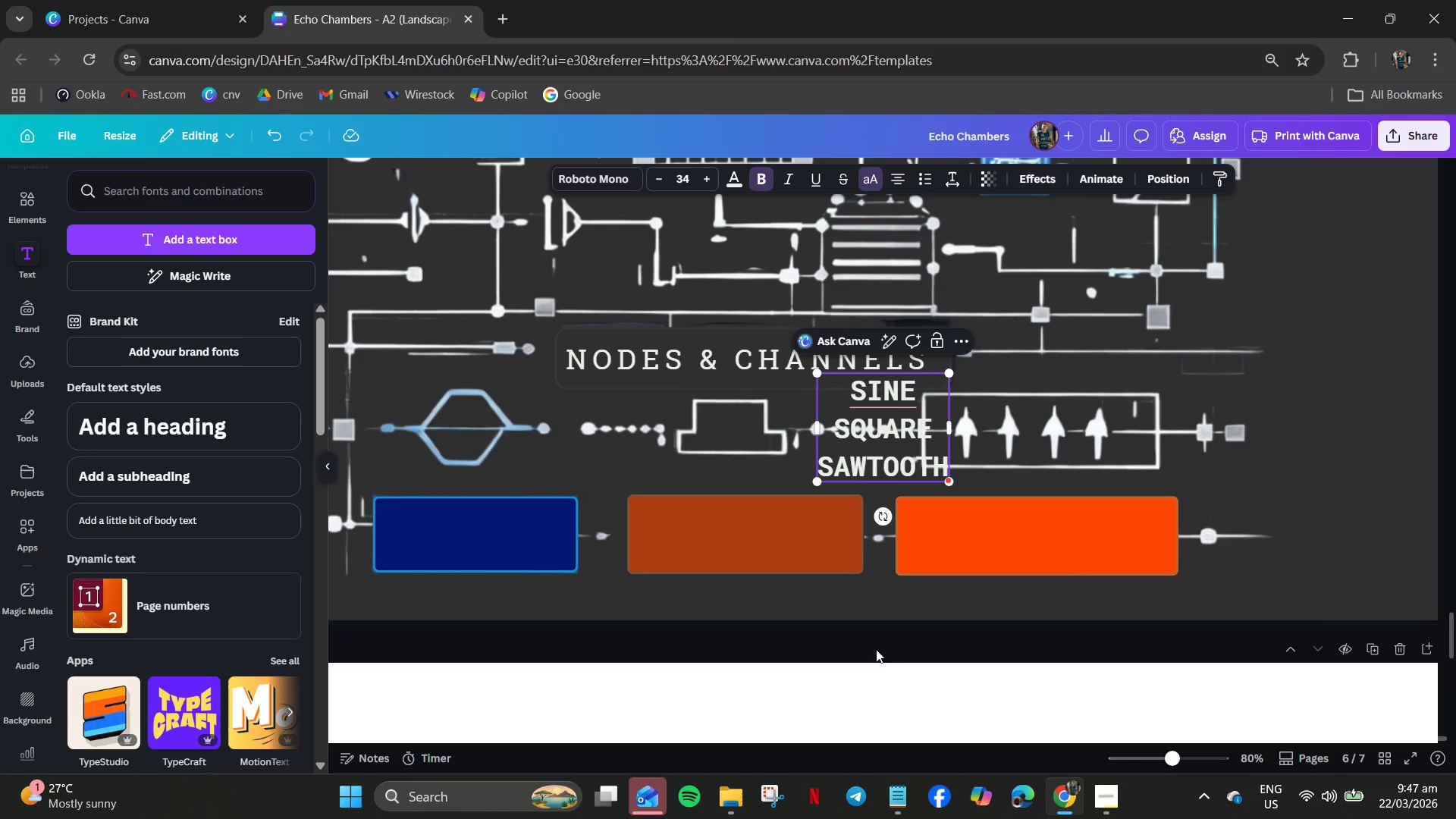 
left_click([876, 661])
 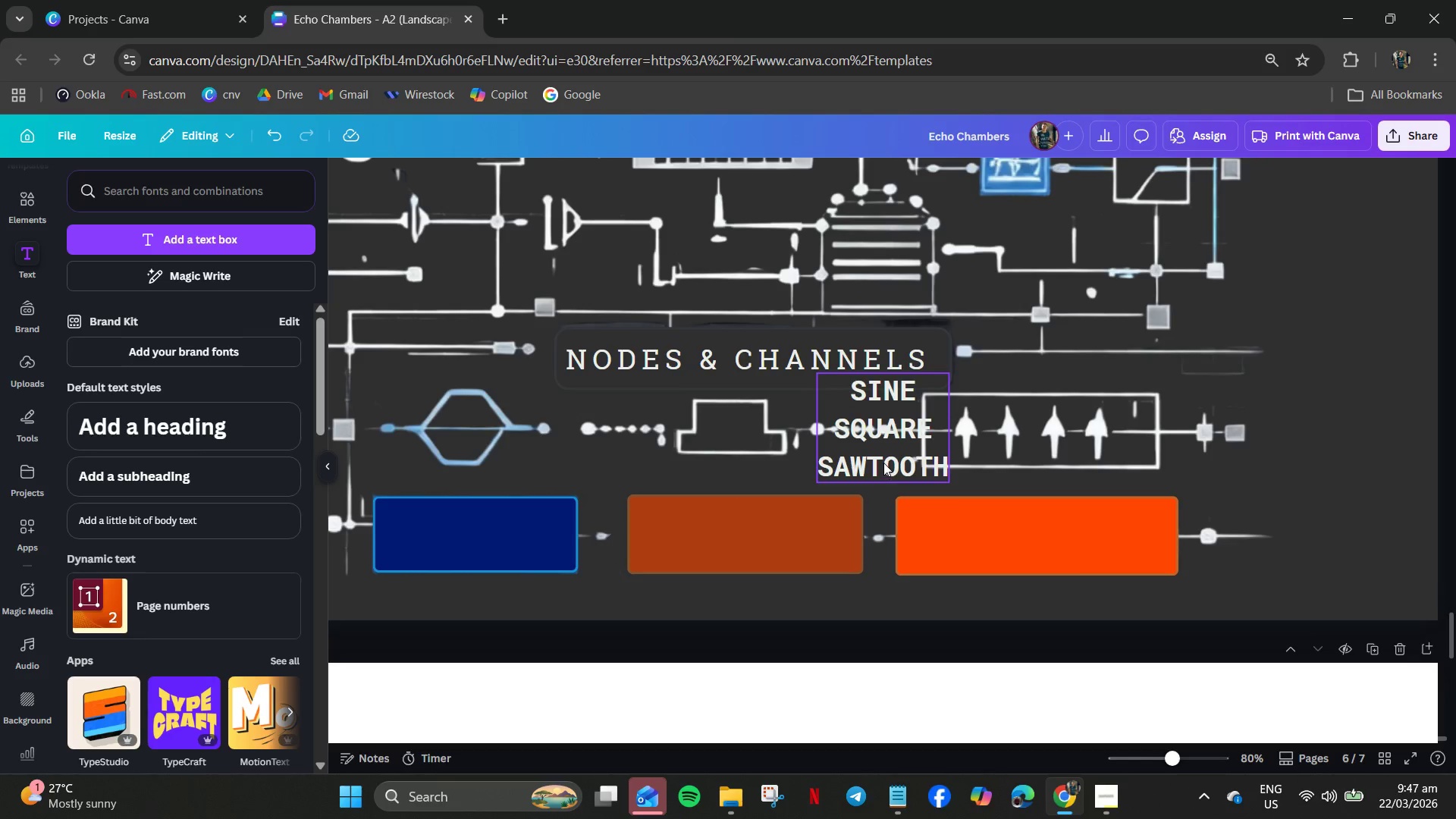 
left_click_drag(start_coordinate=[883, 463], to_coordinate=[463, 605])
 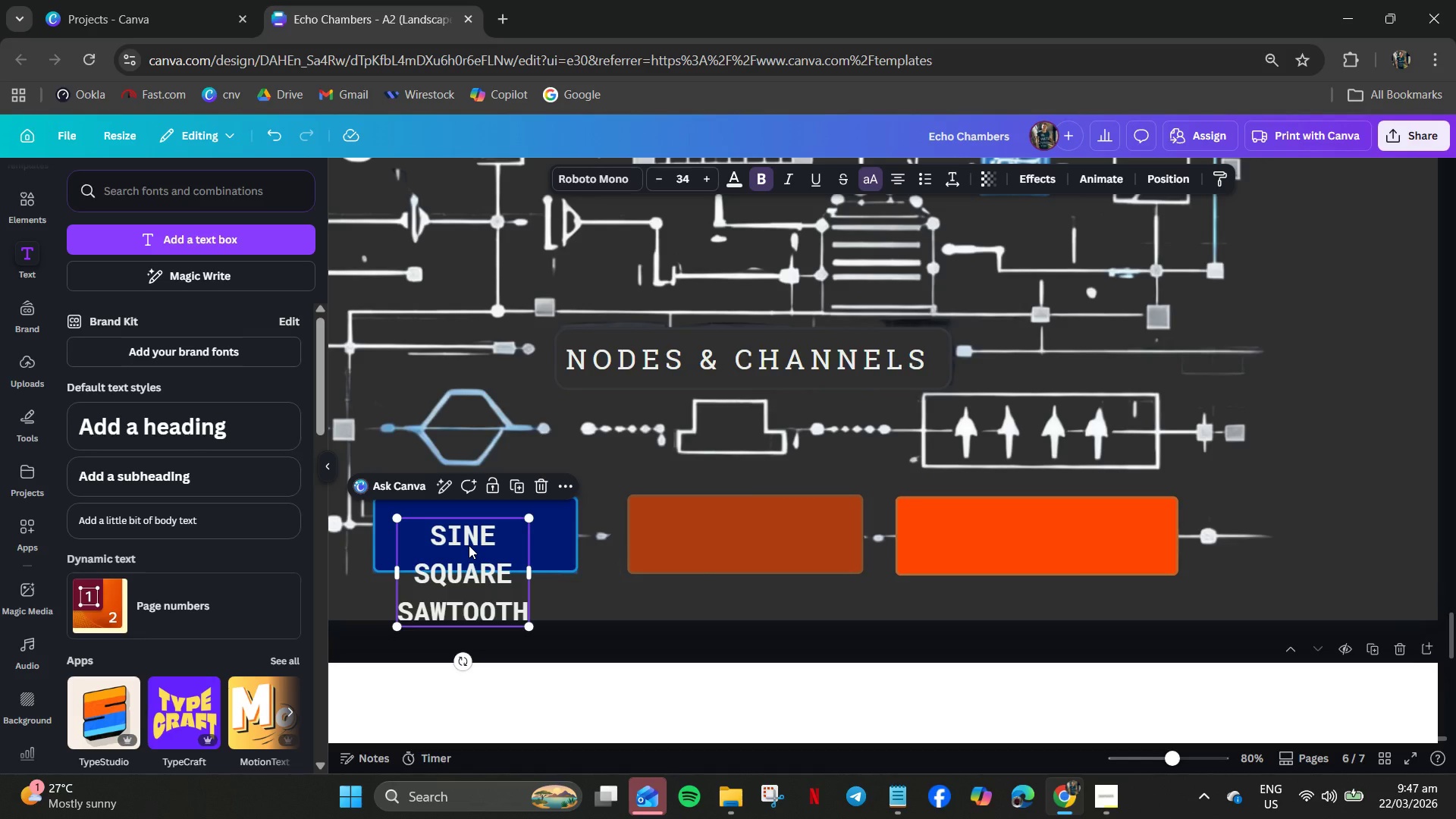 
key(Control+C)
 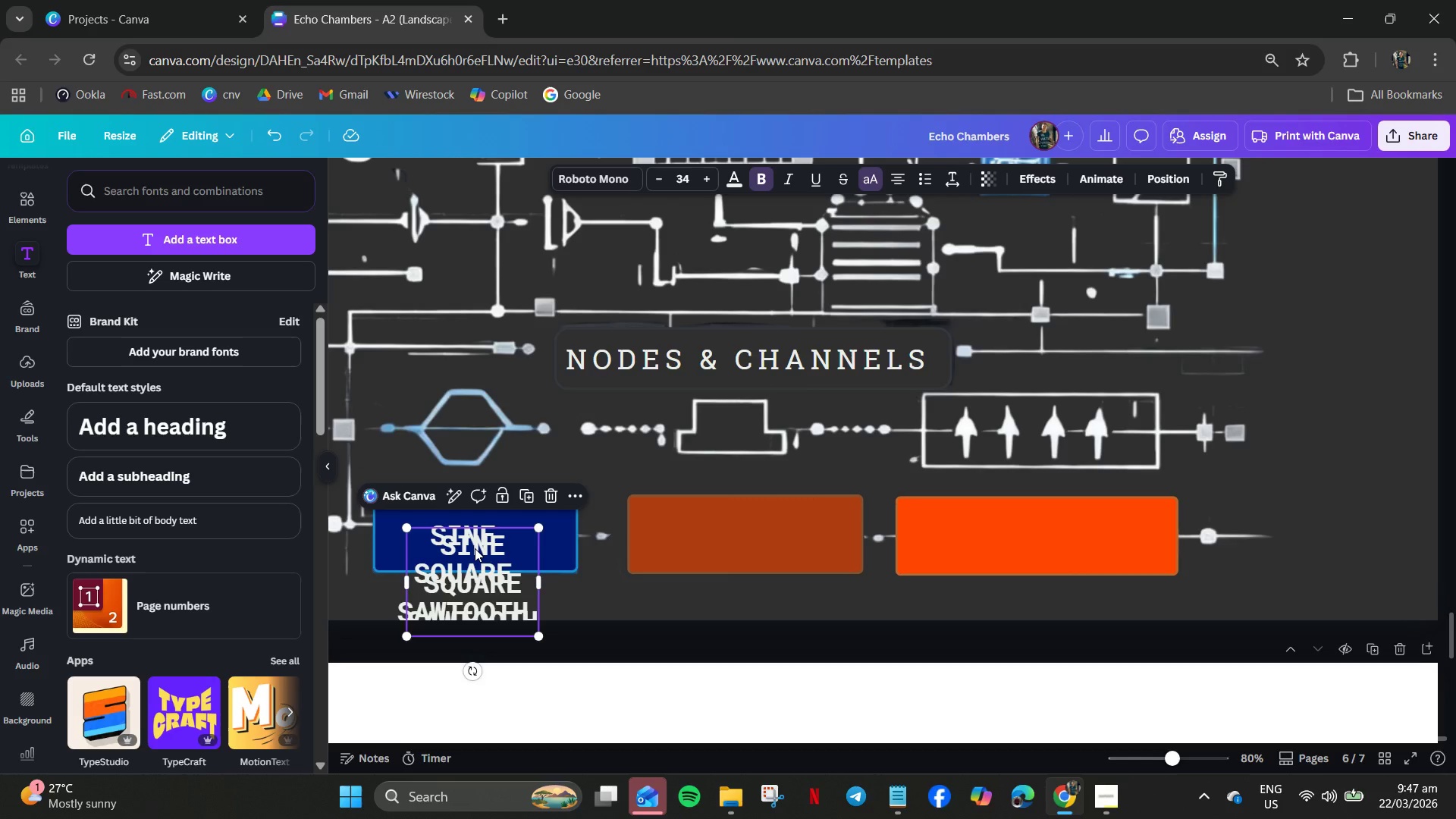 
key(Control+V)
 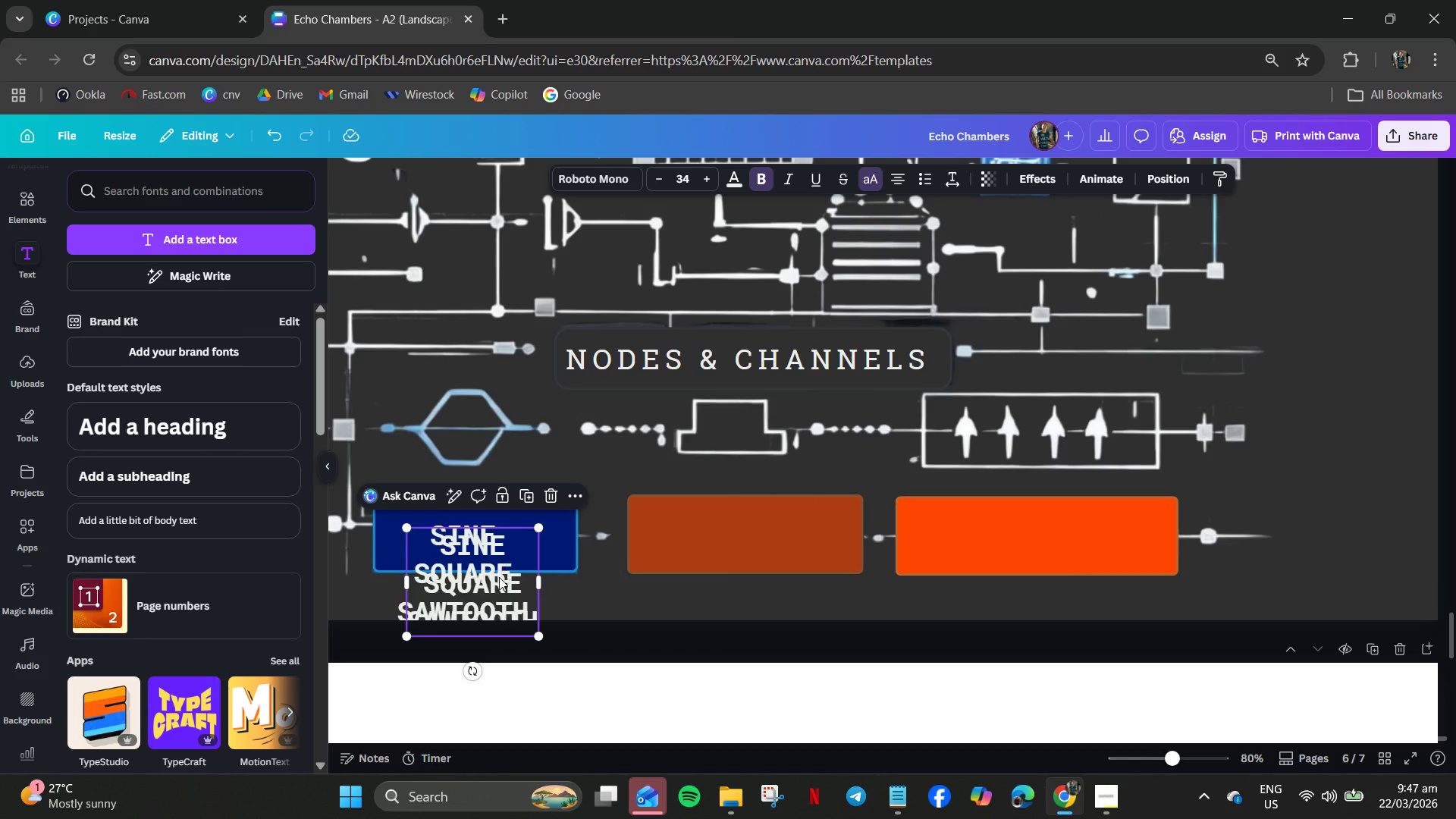 
left_click_drag(start_coordinate=[498, 581], to_coordinate=[775, 578])
 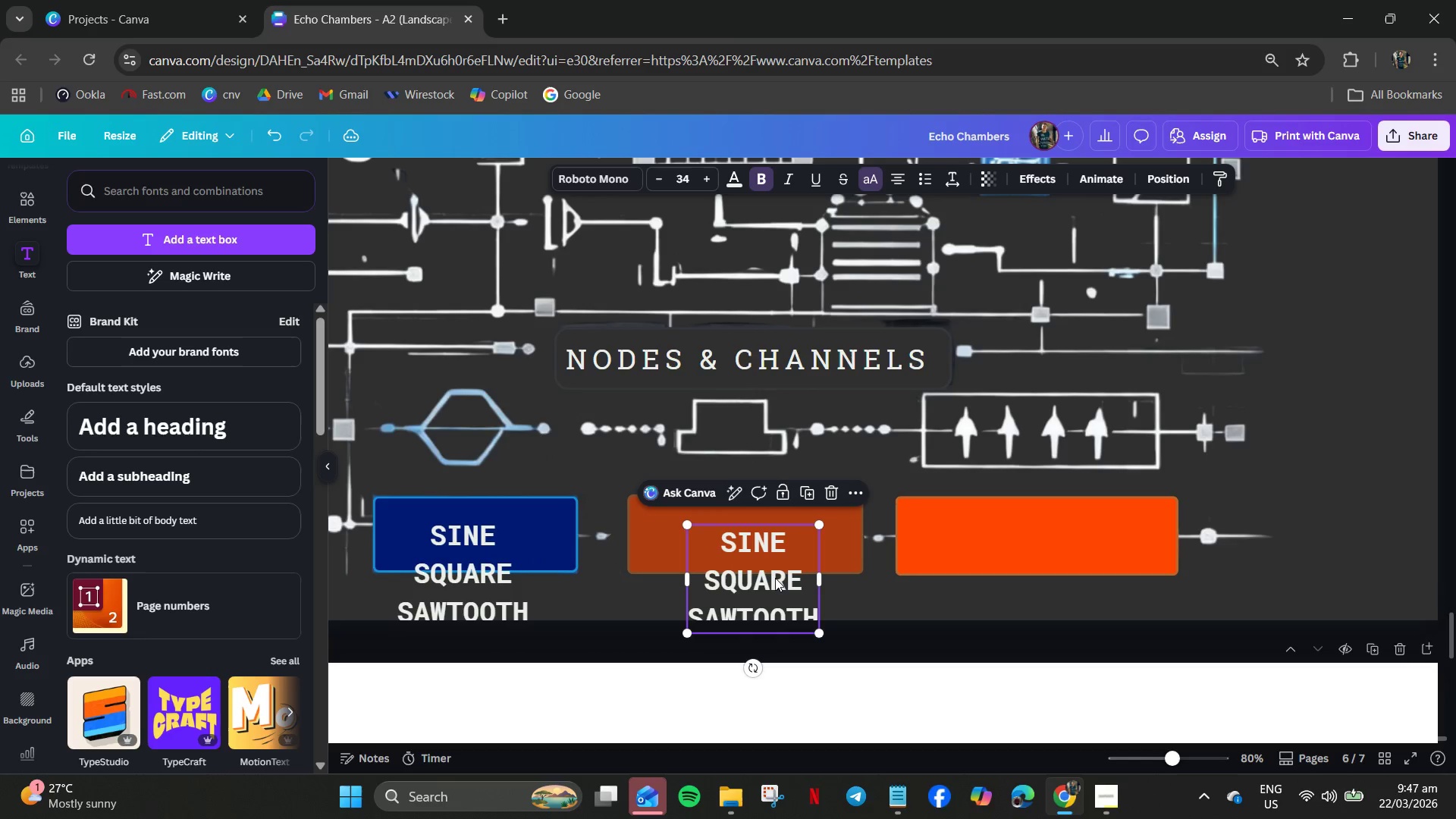 
key(Control+V)
 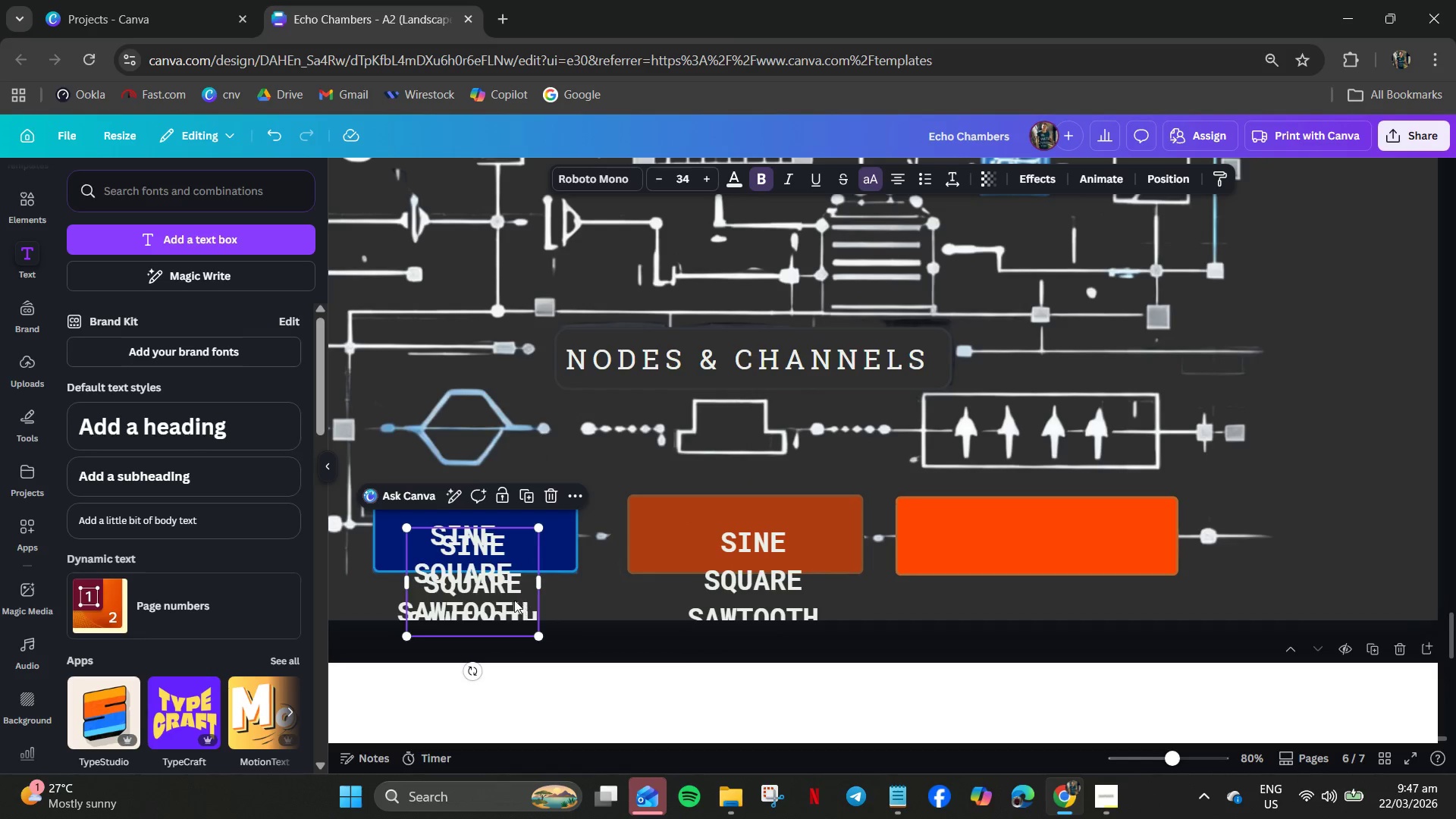 
left_click_drag(start_coordinate=[502, 598], to_coordinate=[1072, 586])
 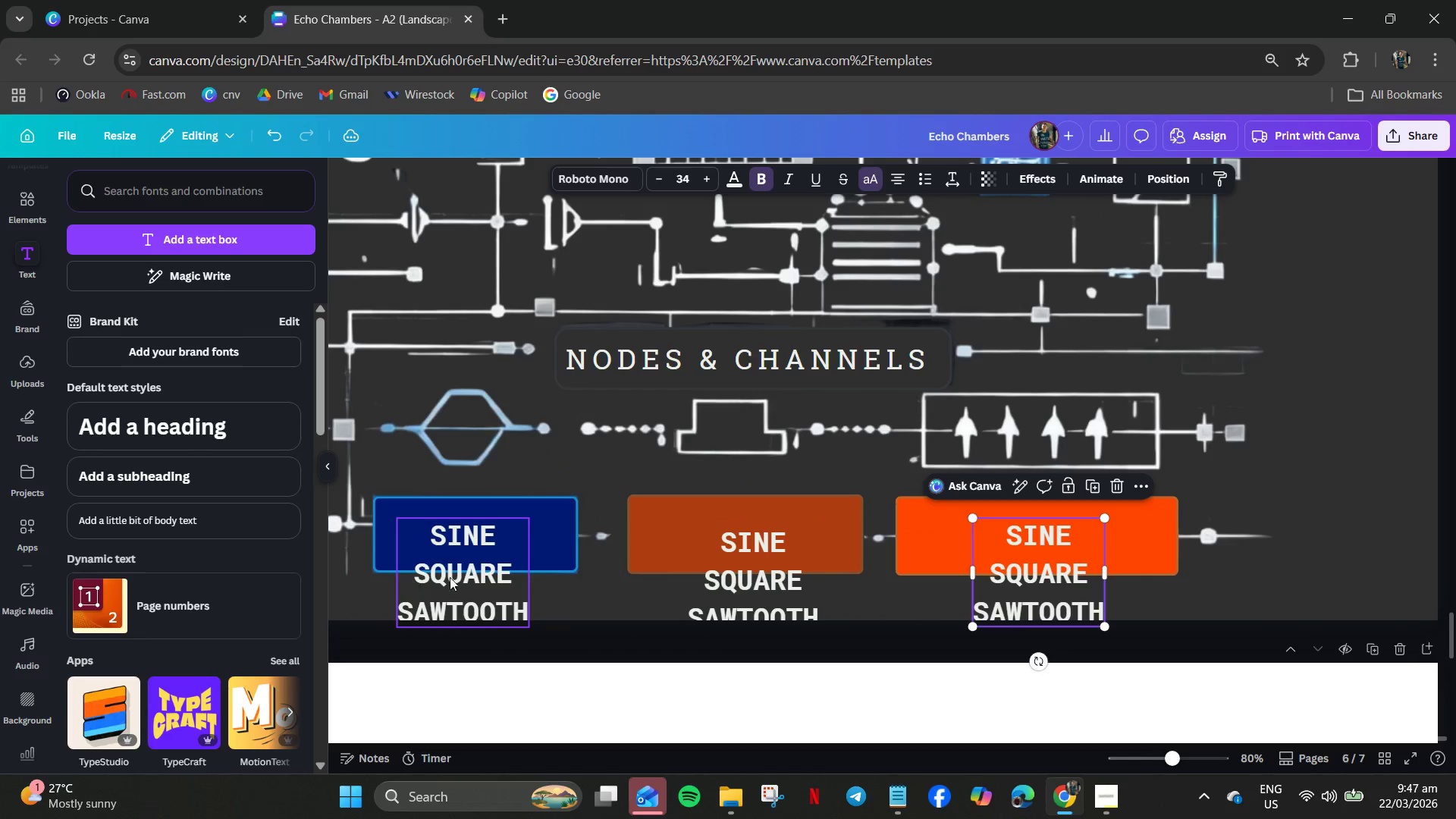 
left_click([471, 577])
 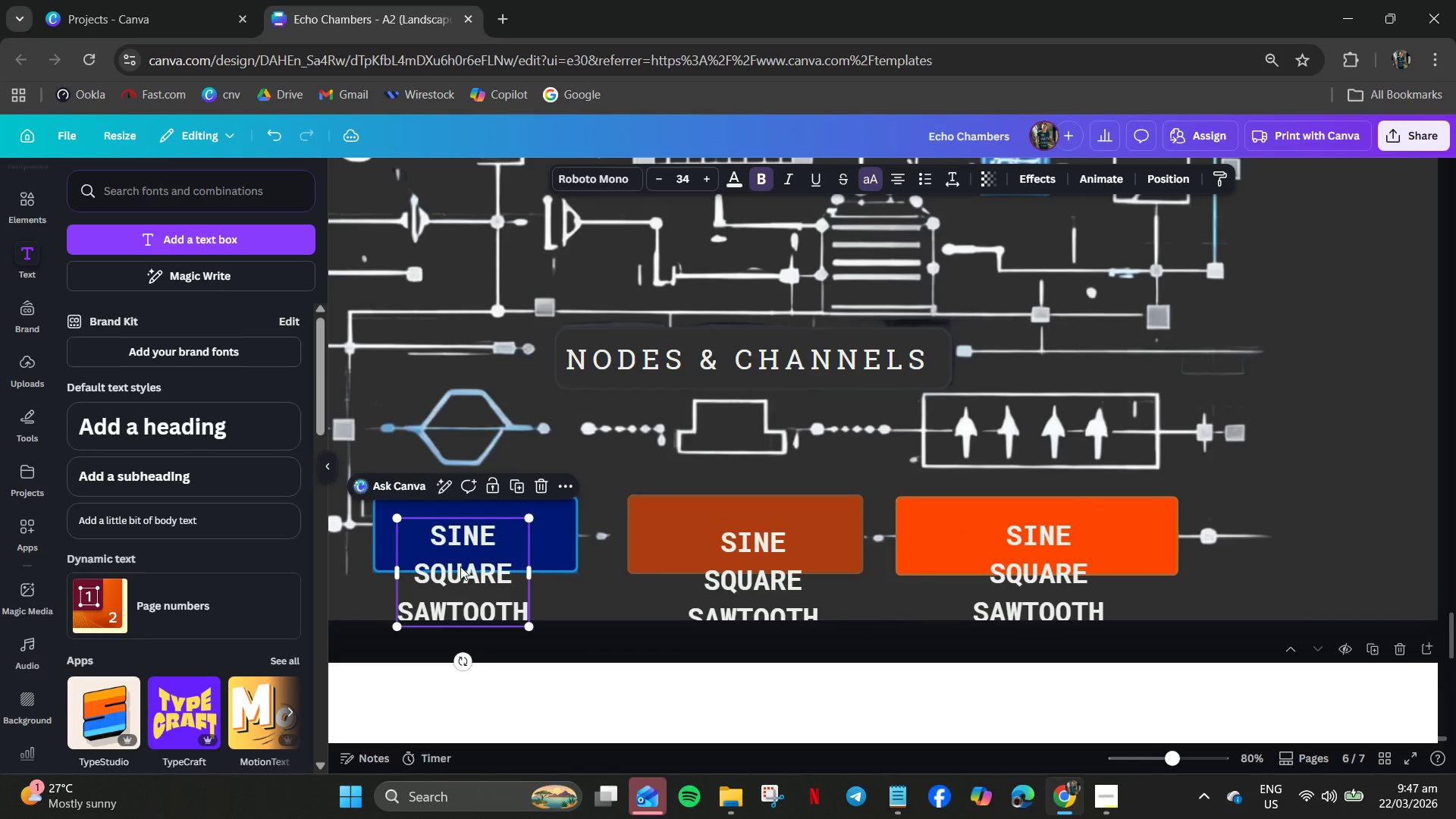 
triple_click([460, 566])
 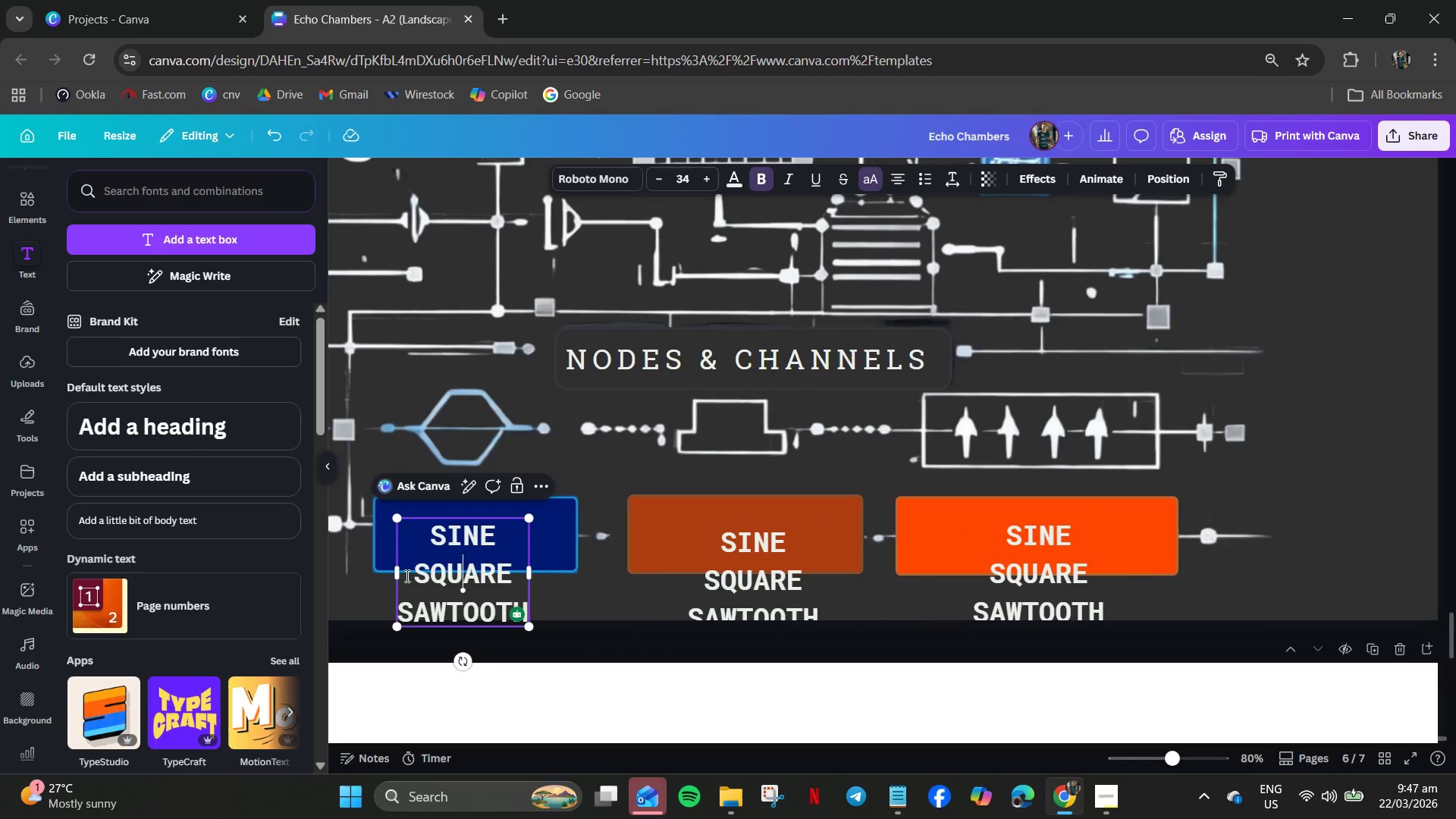 
left_click_drag(start_coordinate=[411, 576], to_coordinate=[541, 617])
 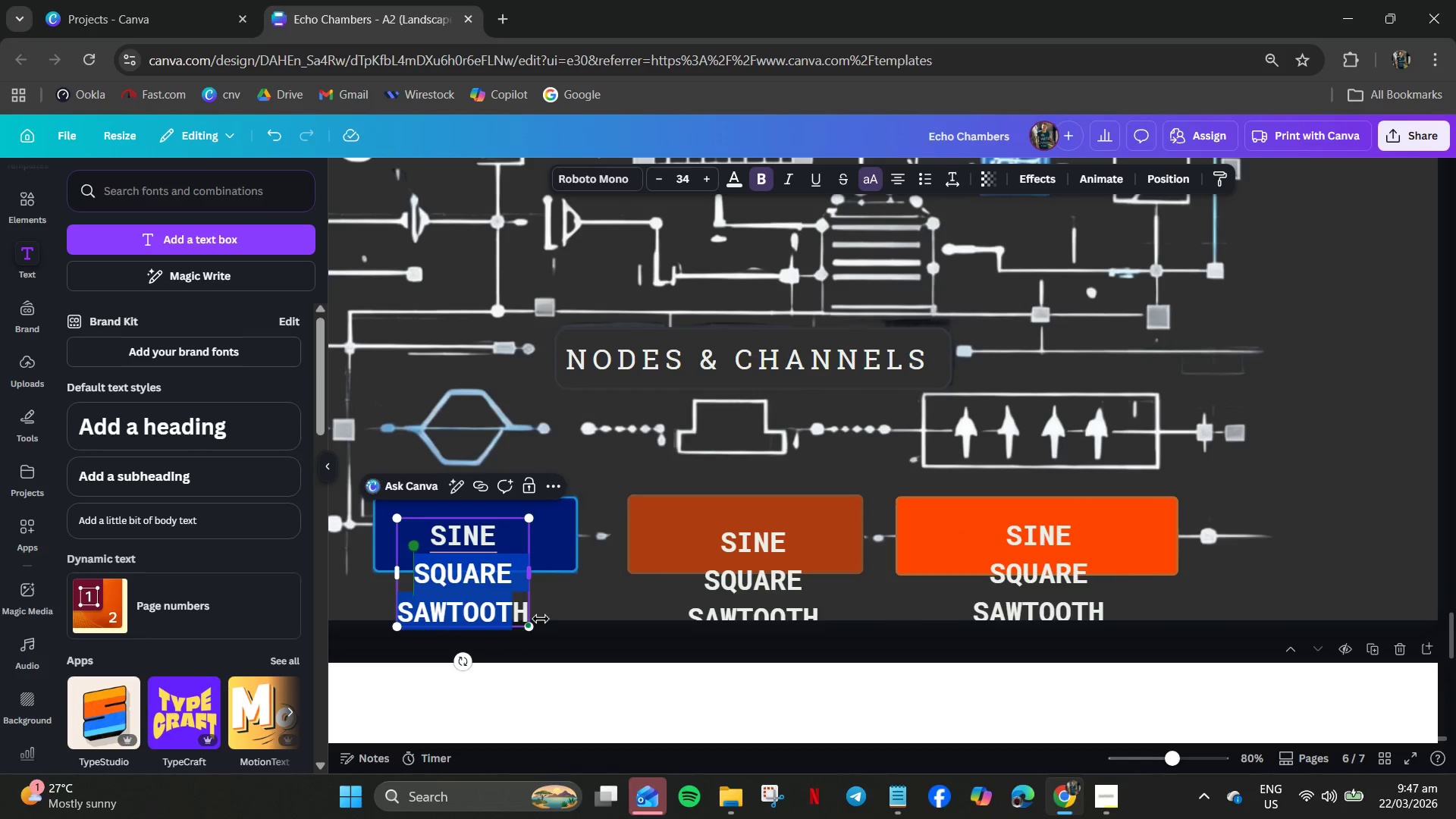 
key(Backspace)
 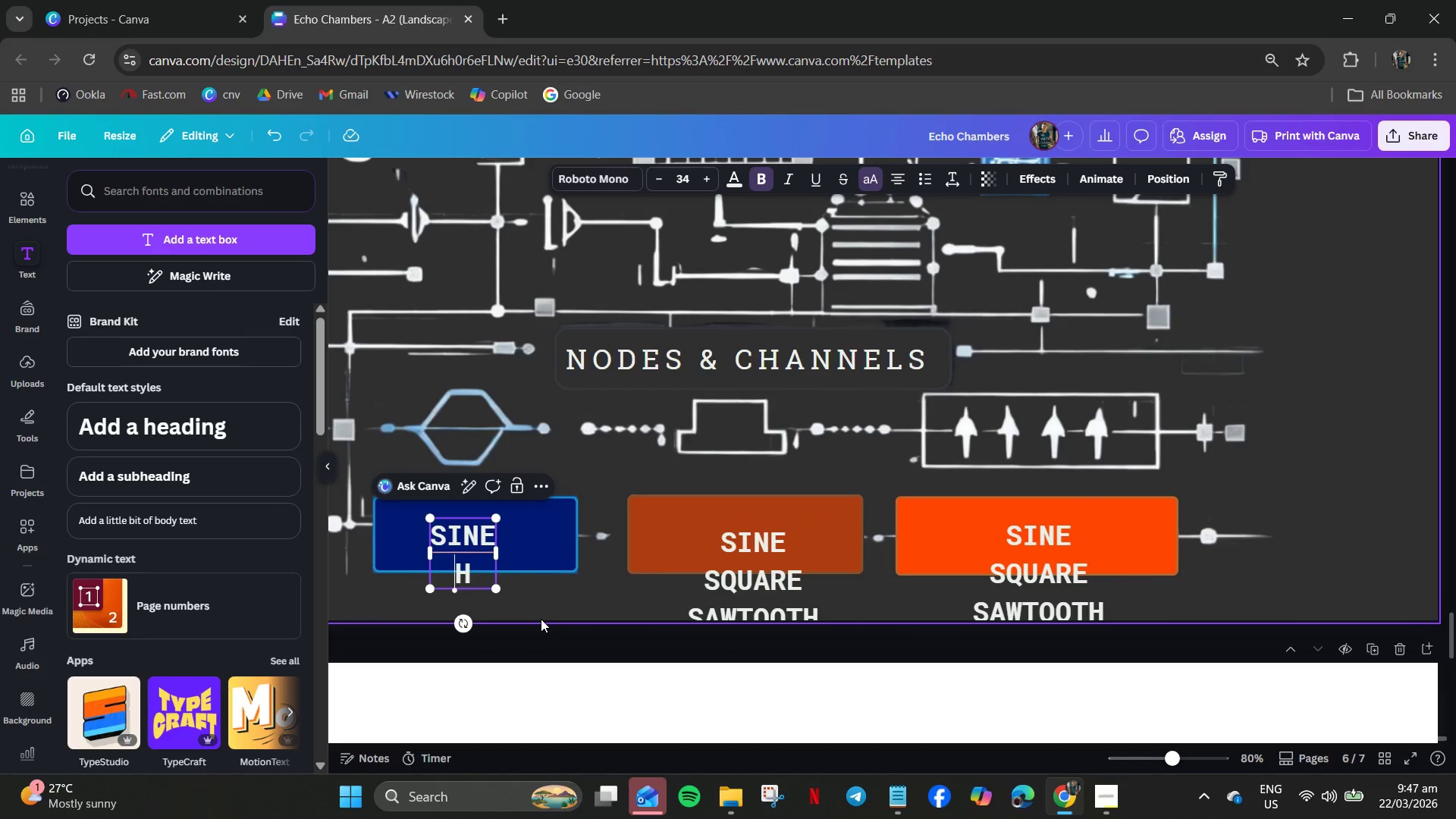 
key(Backspace)
 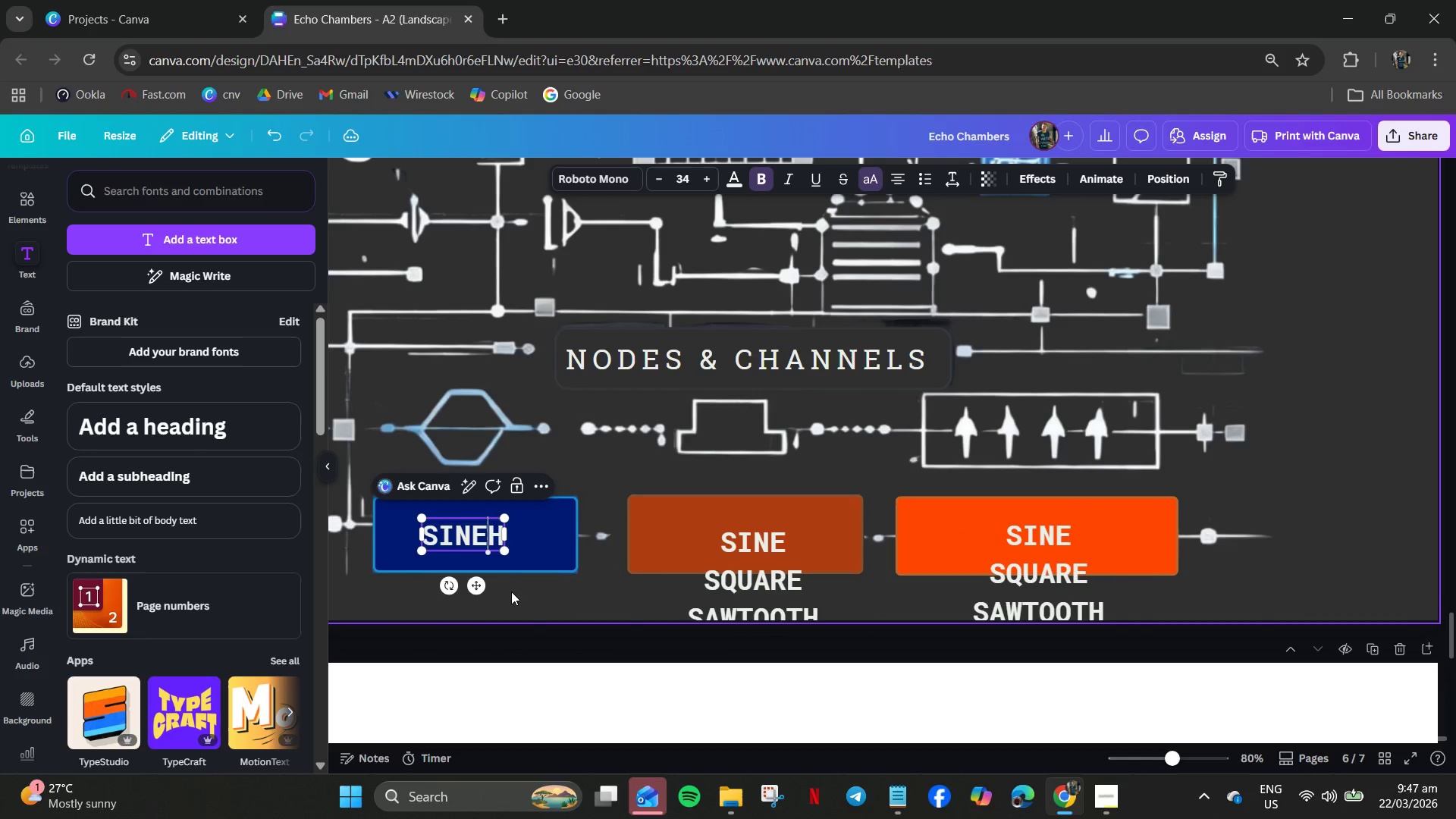 
key(ArrowRight)
 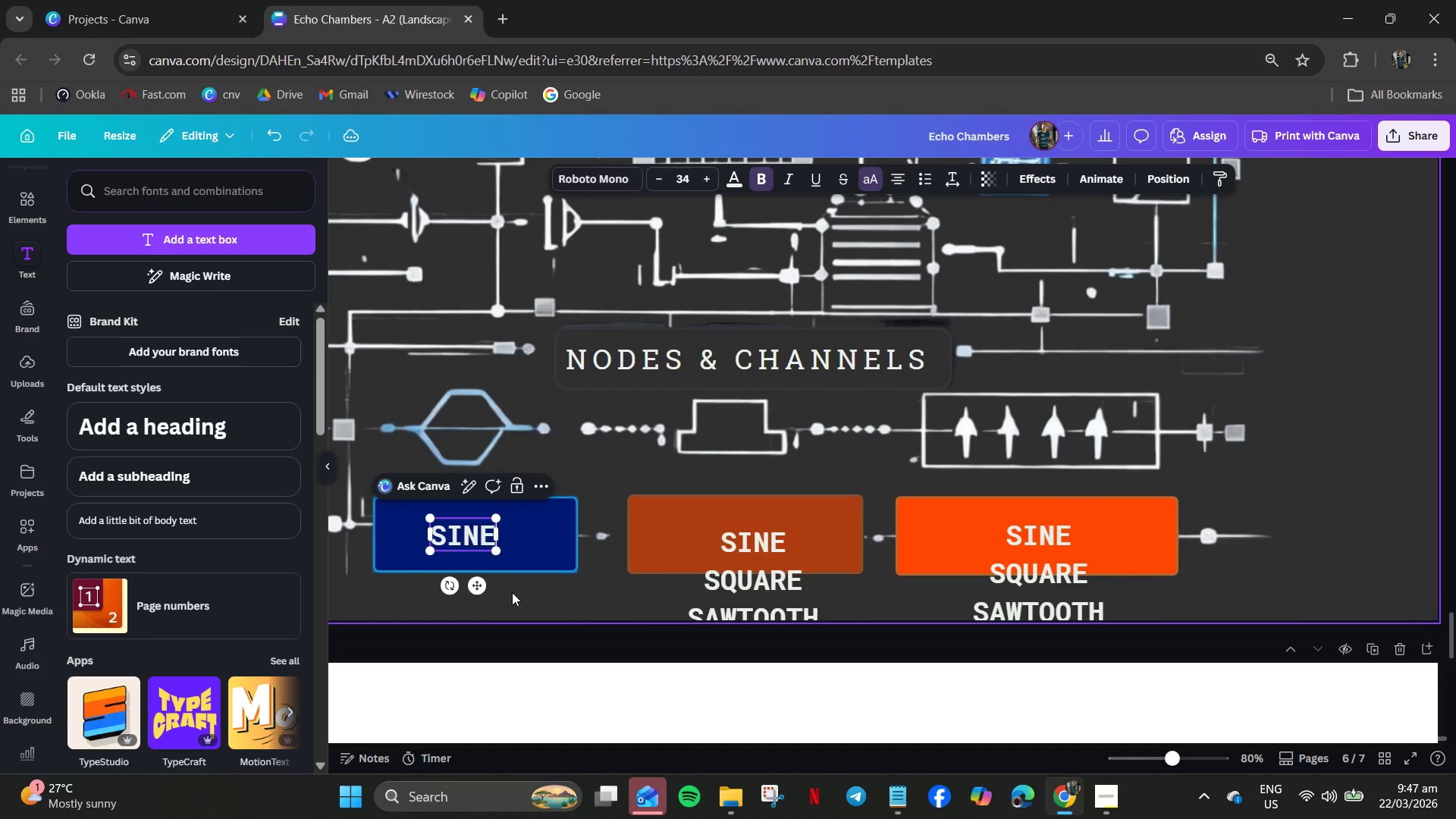 
key(Backspace)
 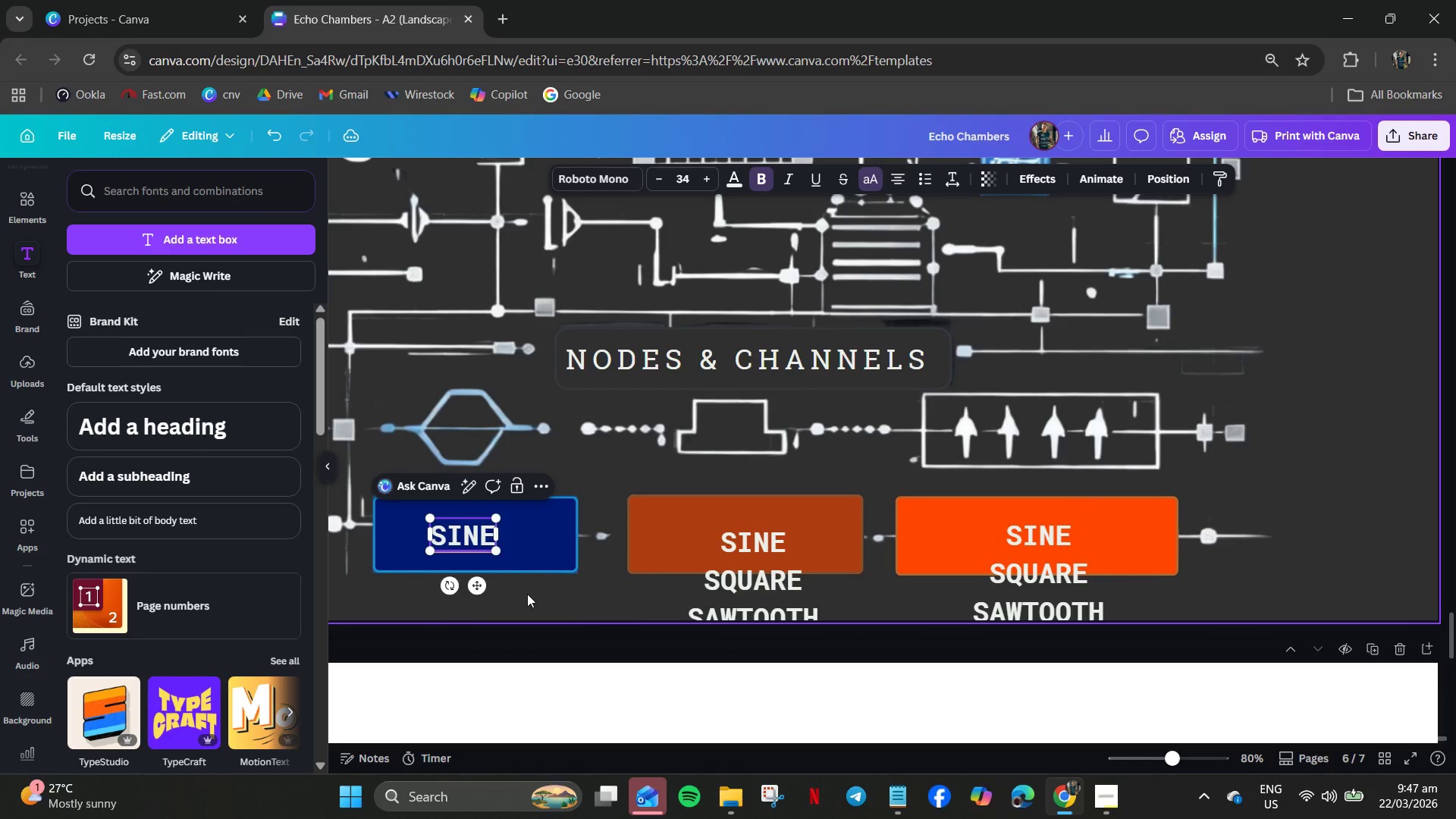 
left_click([530, 595])
 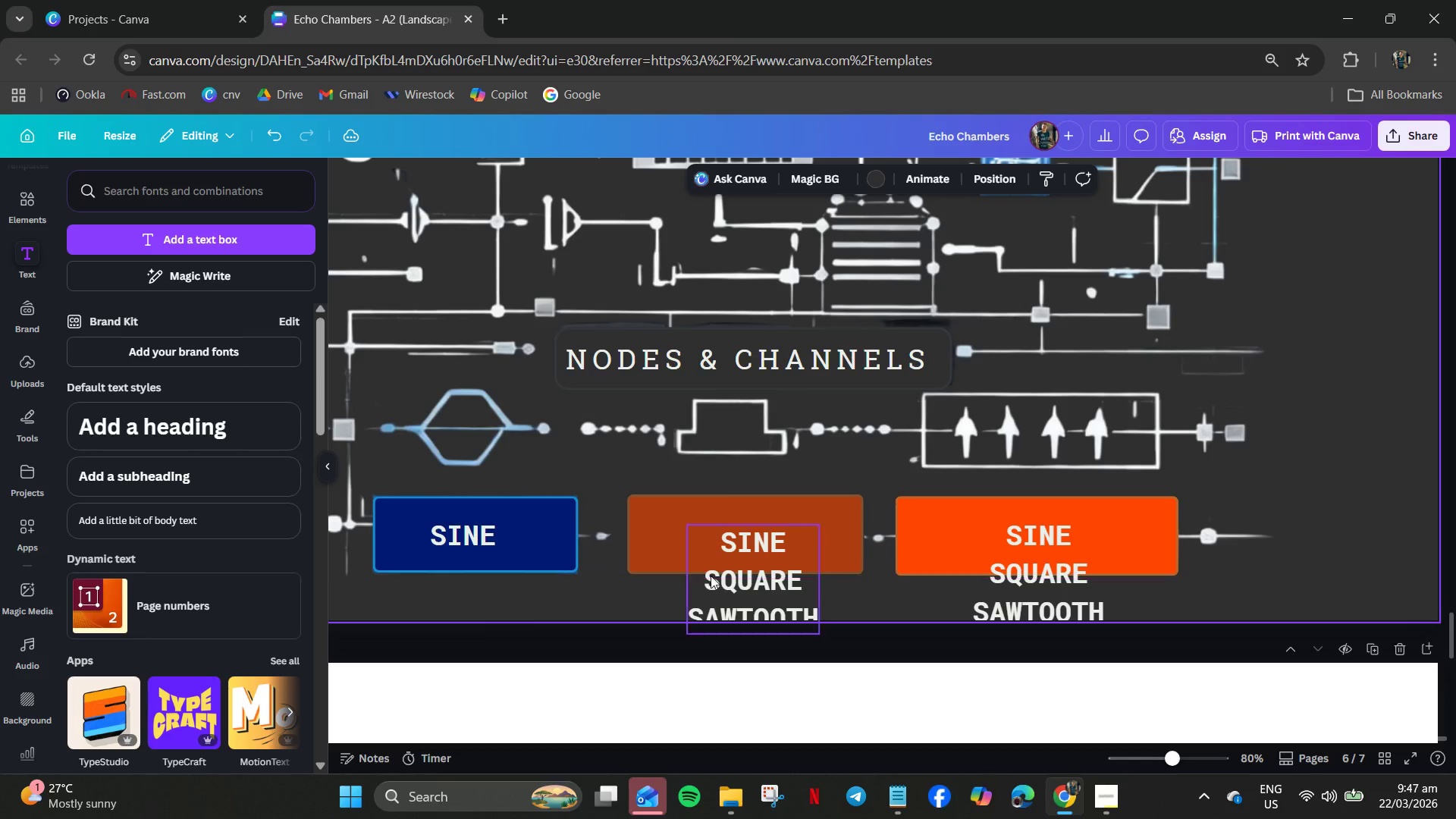 
left_click([712, 576])
 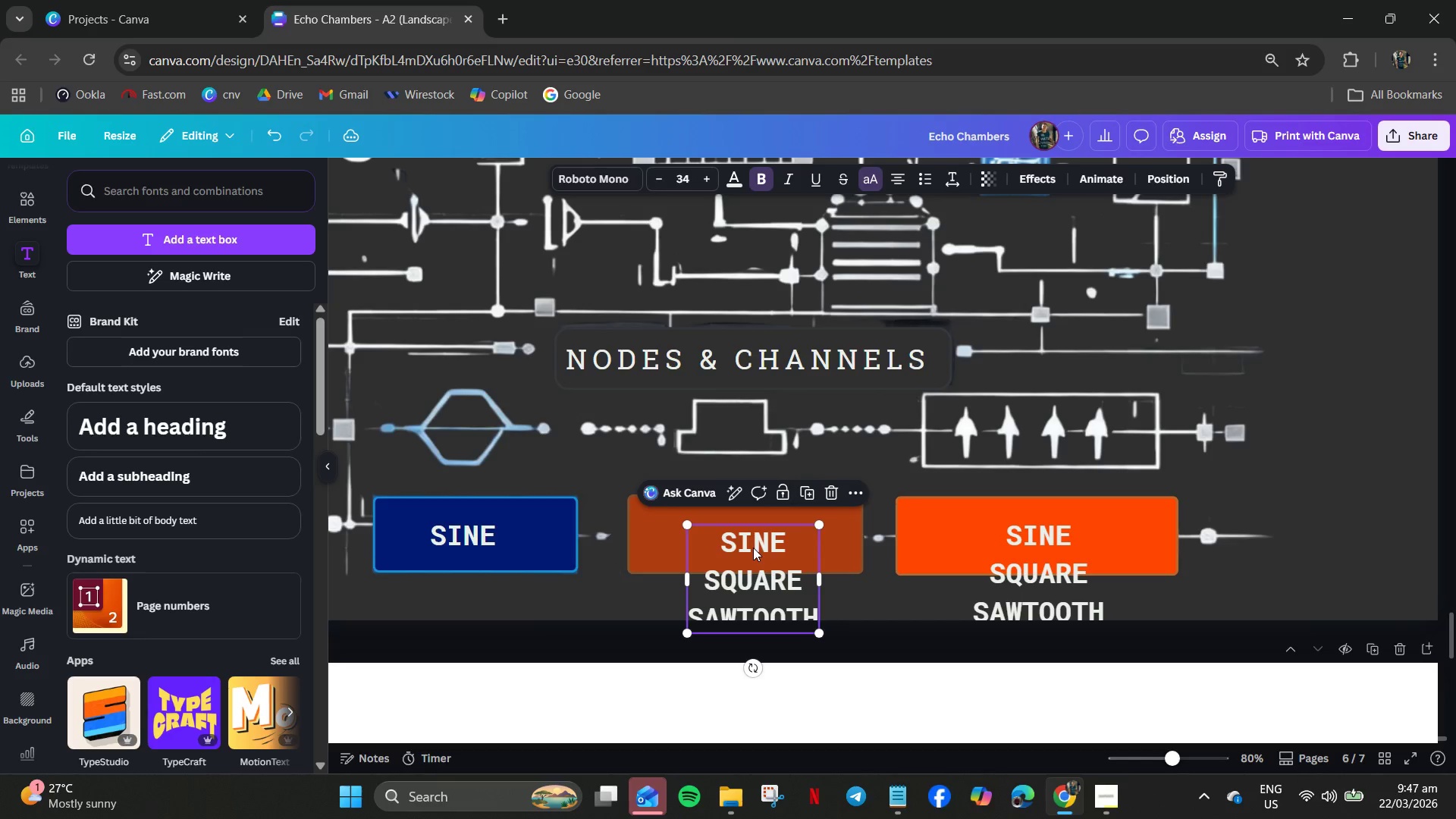 
double_click([753, 548])
 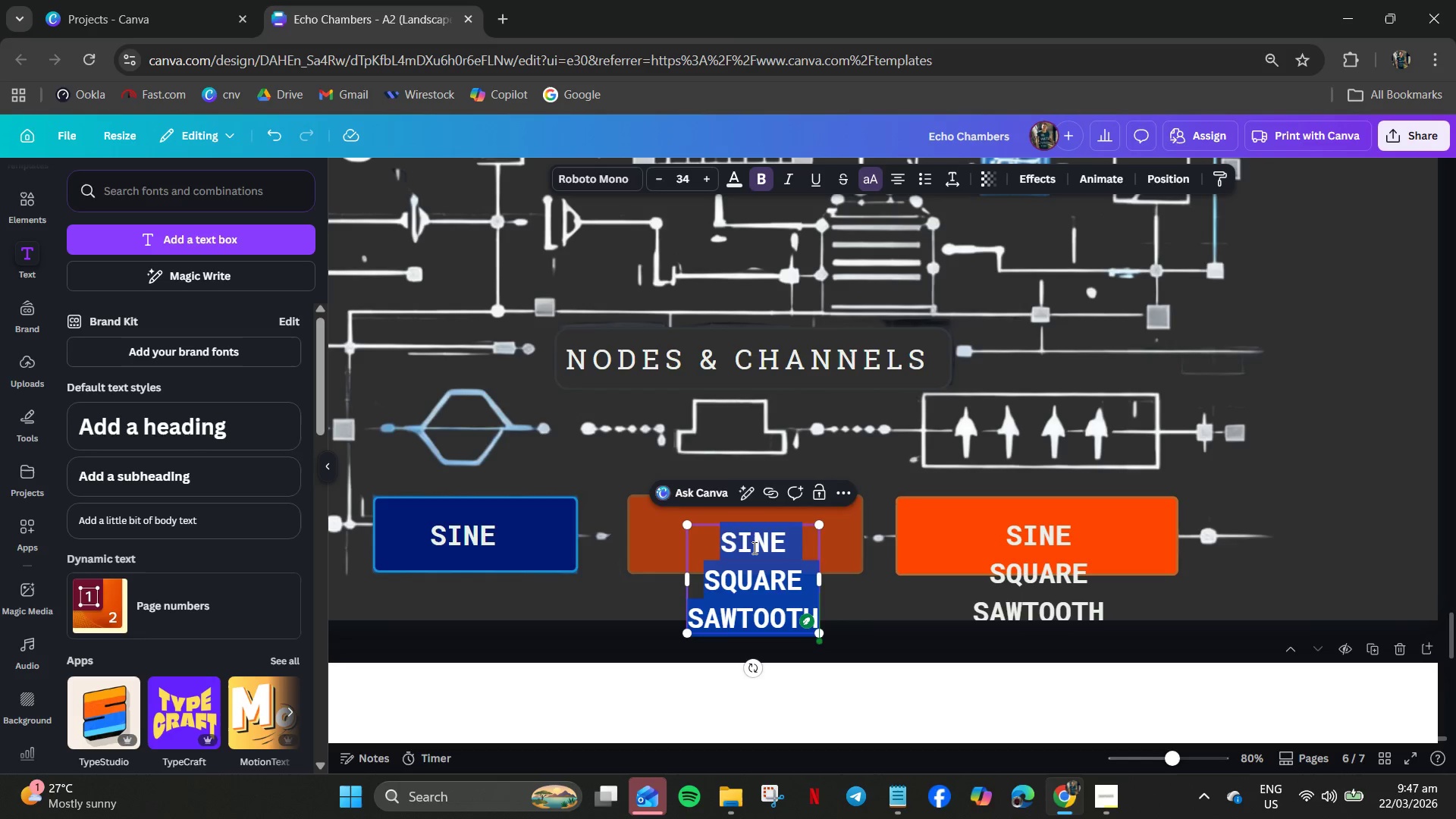 
double_click([753, 548])
 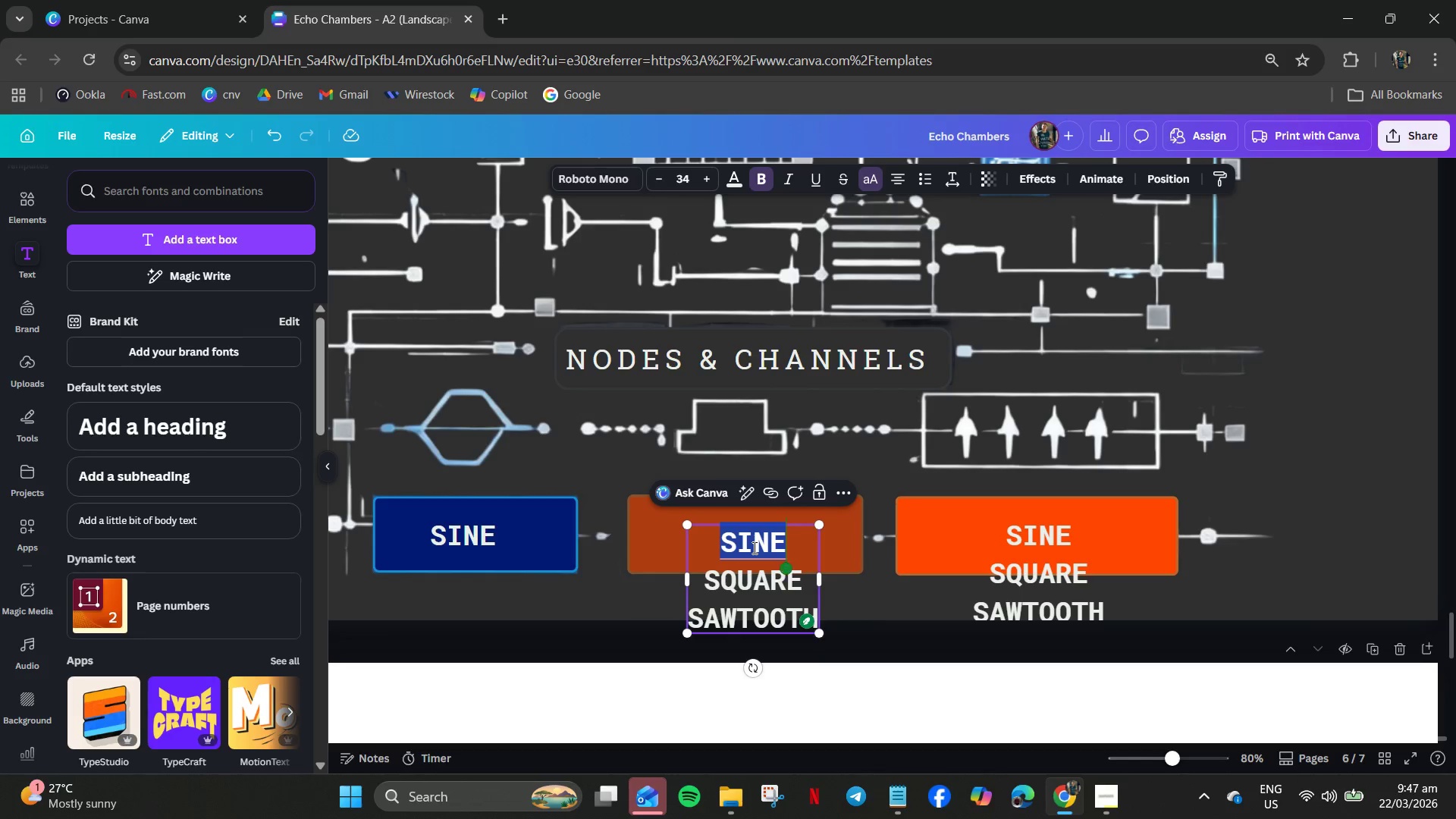 
key(Backspace)
 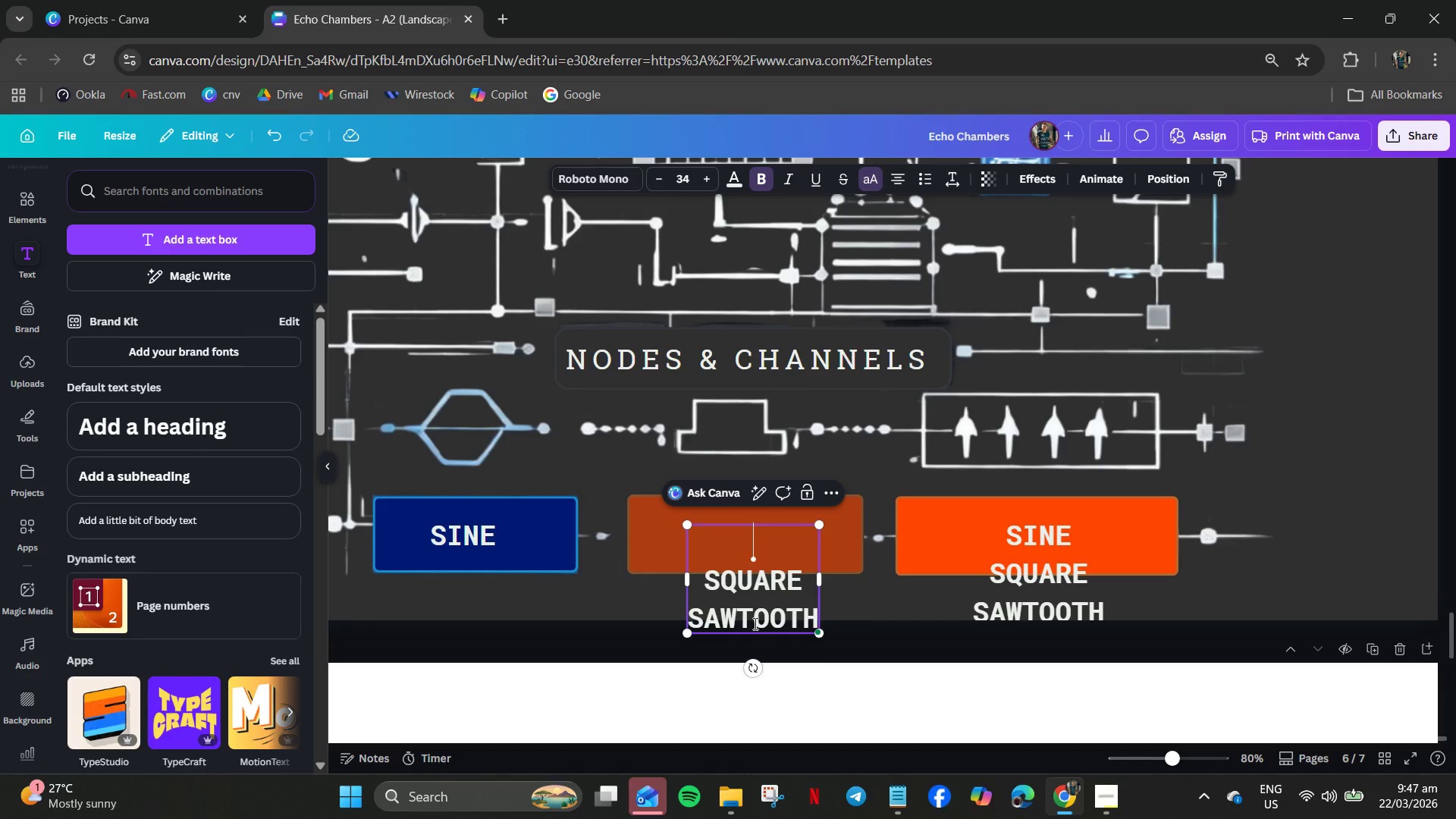 
double_click([754, 623])
 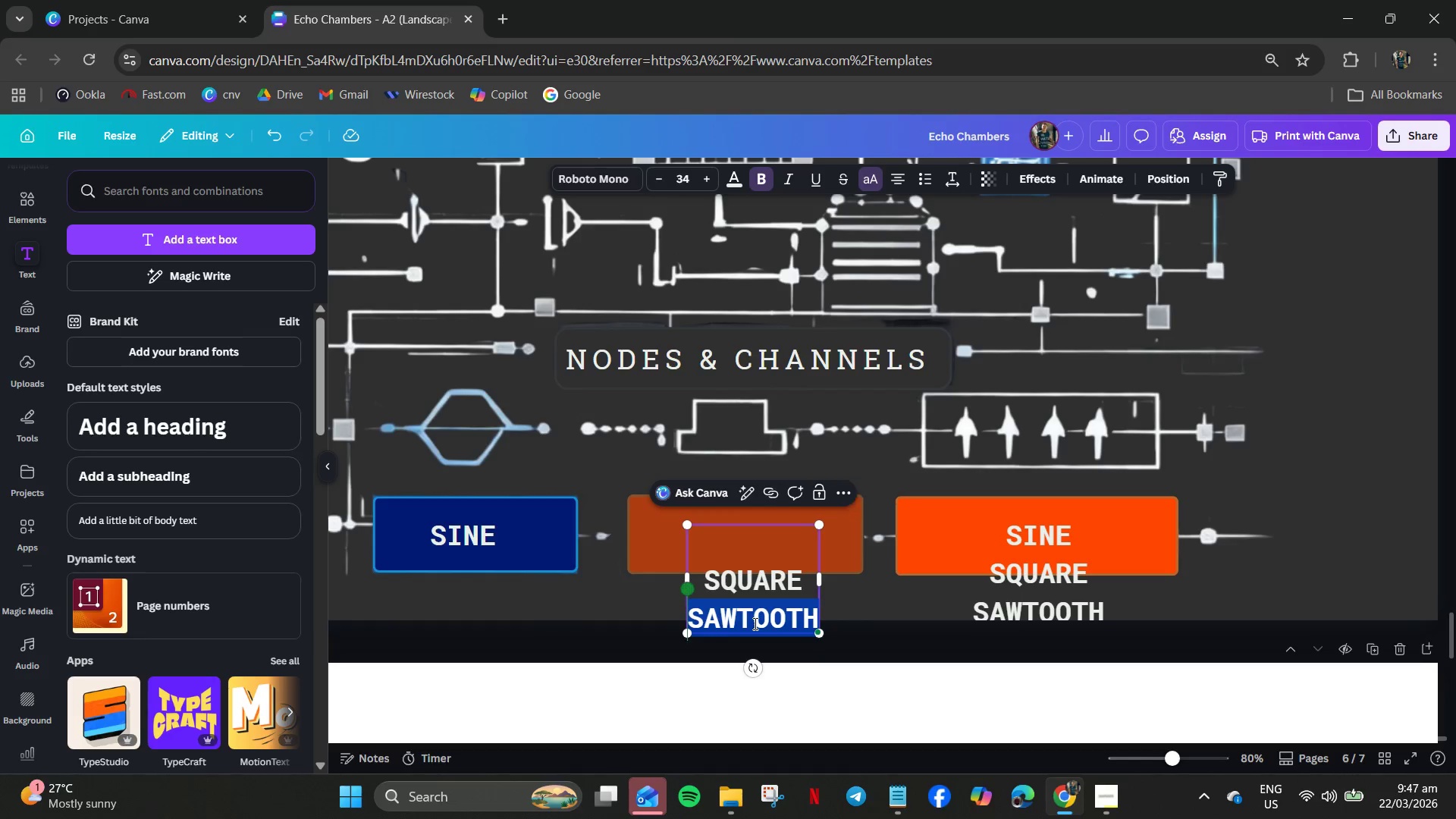 
key(Backspace)
 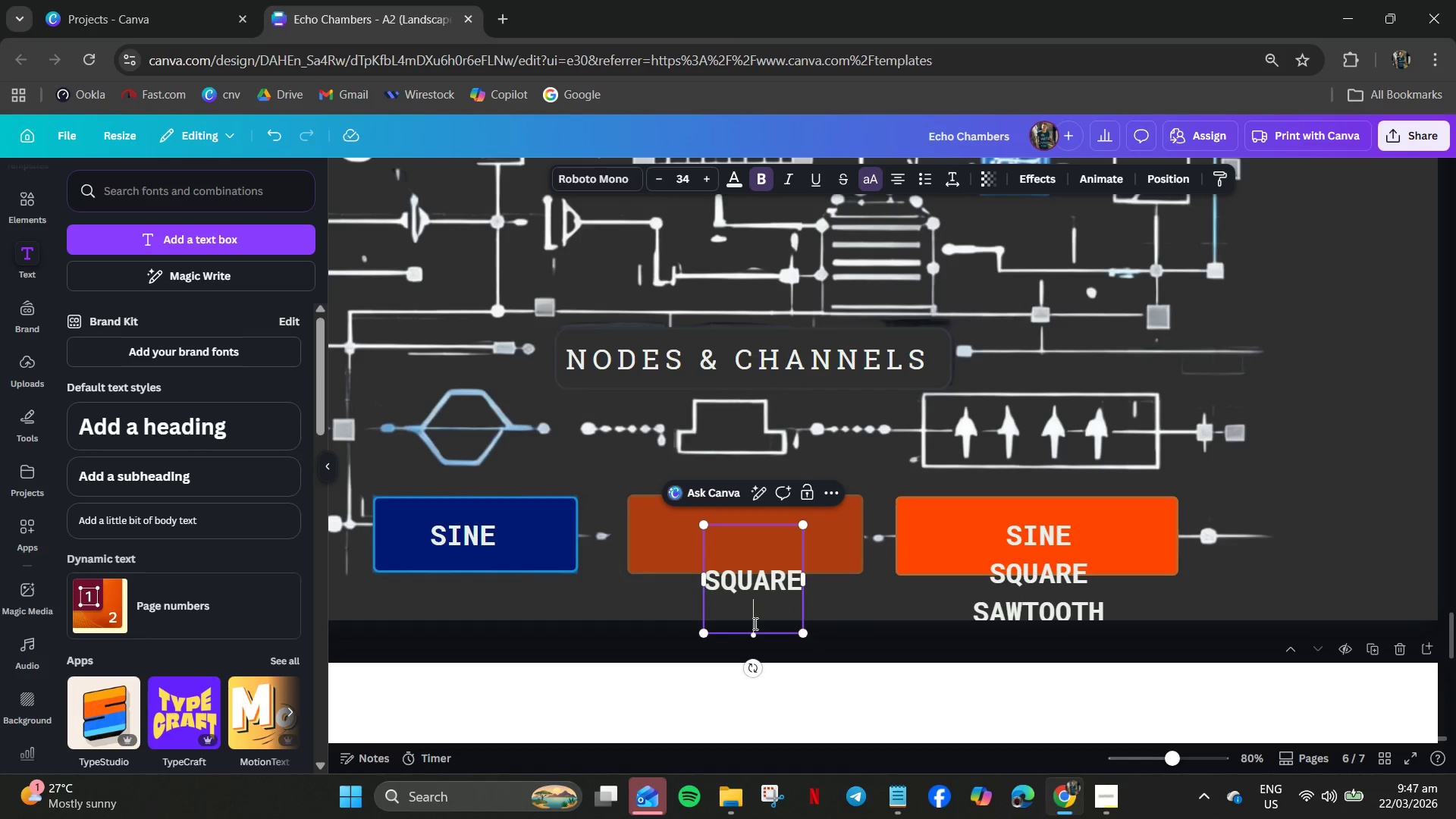 
key(Backspace)
 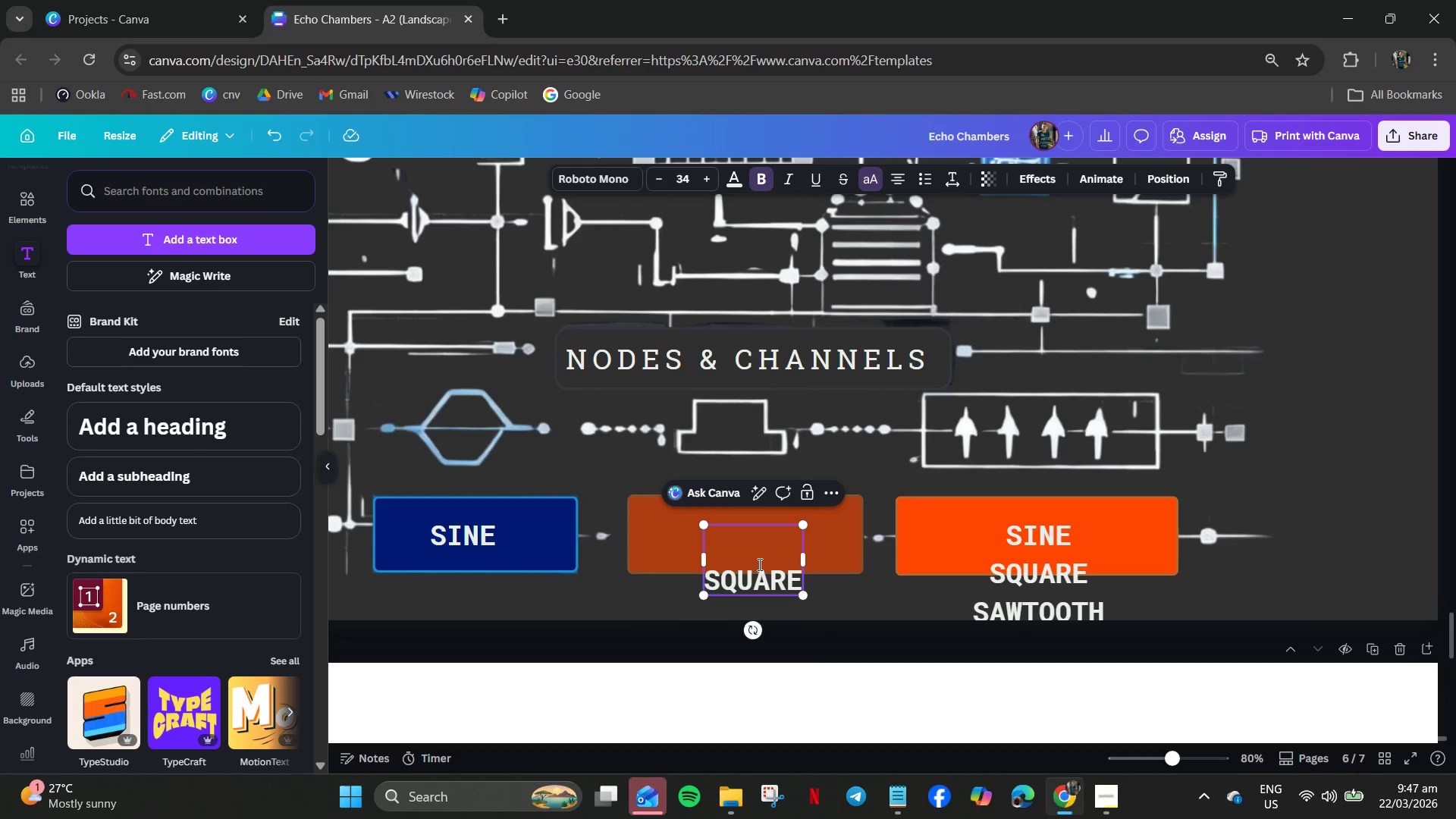 
left_click([753, 554])
 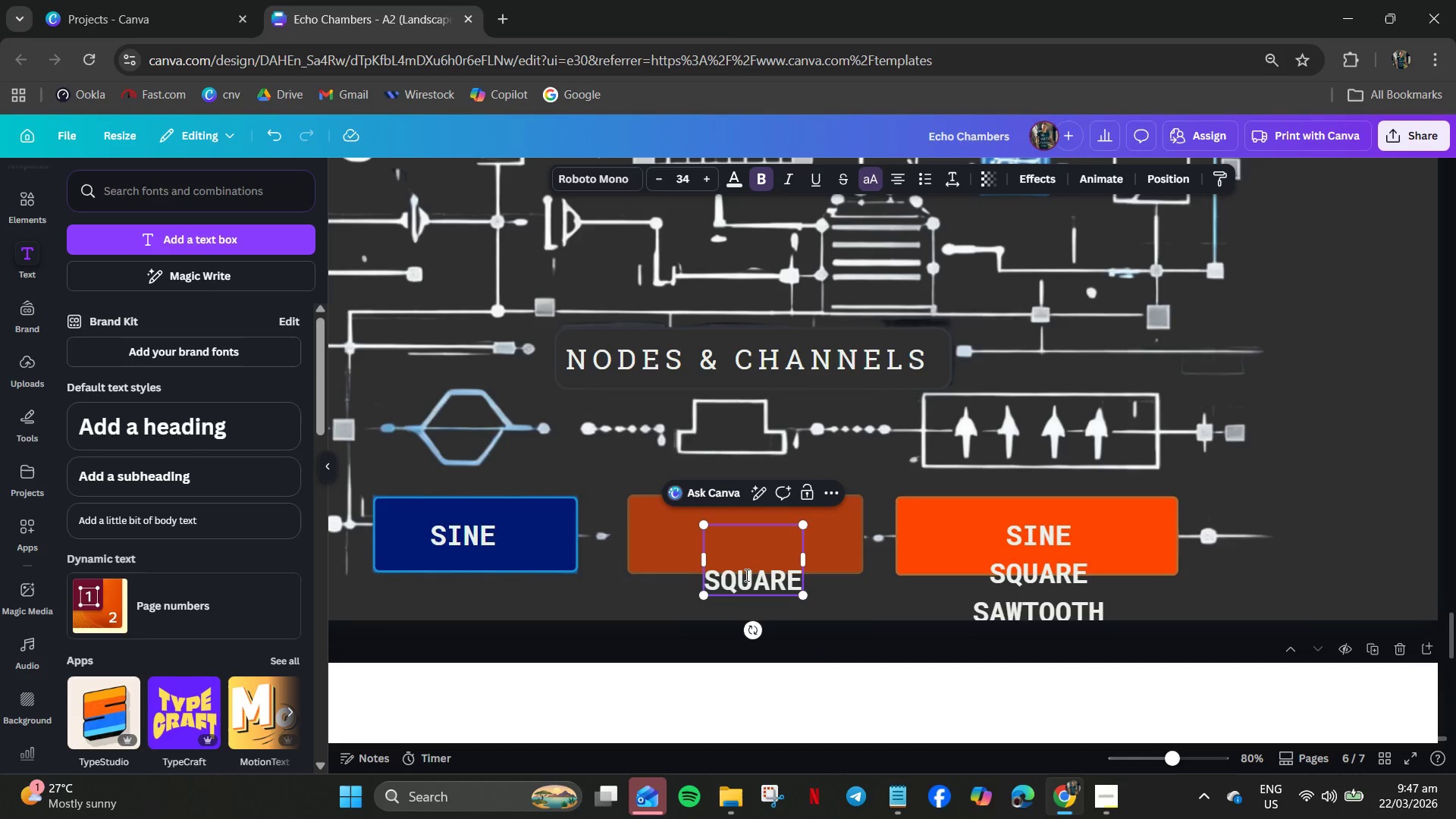 
key(ArrowRight)
 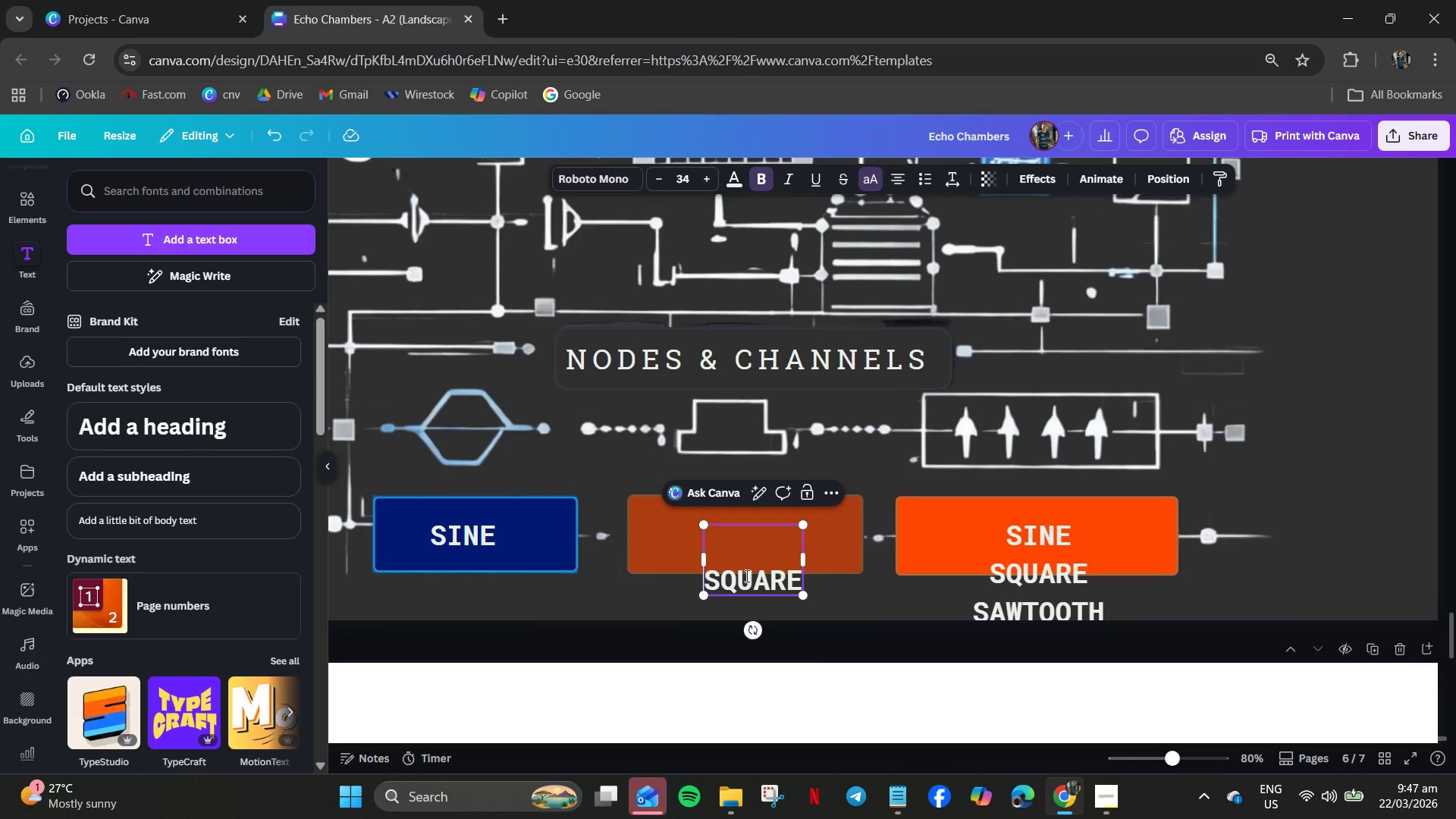 
key(Backspace)
 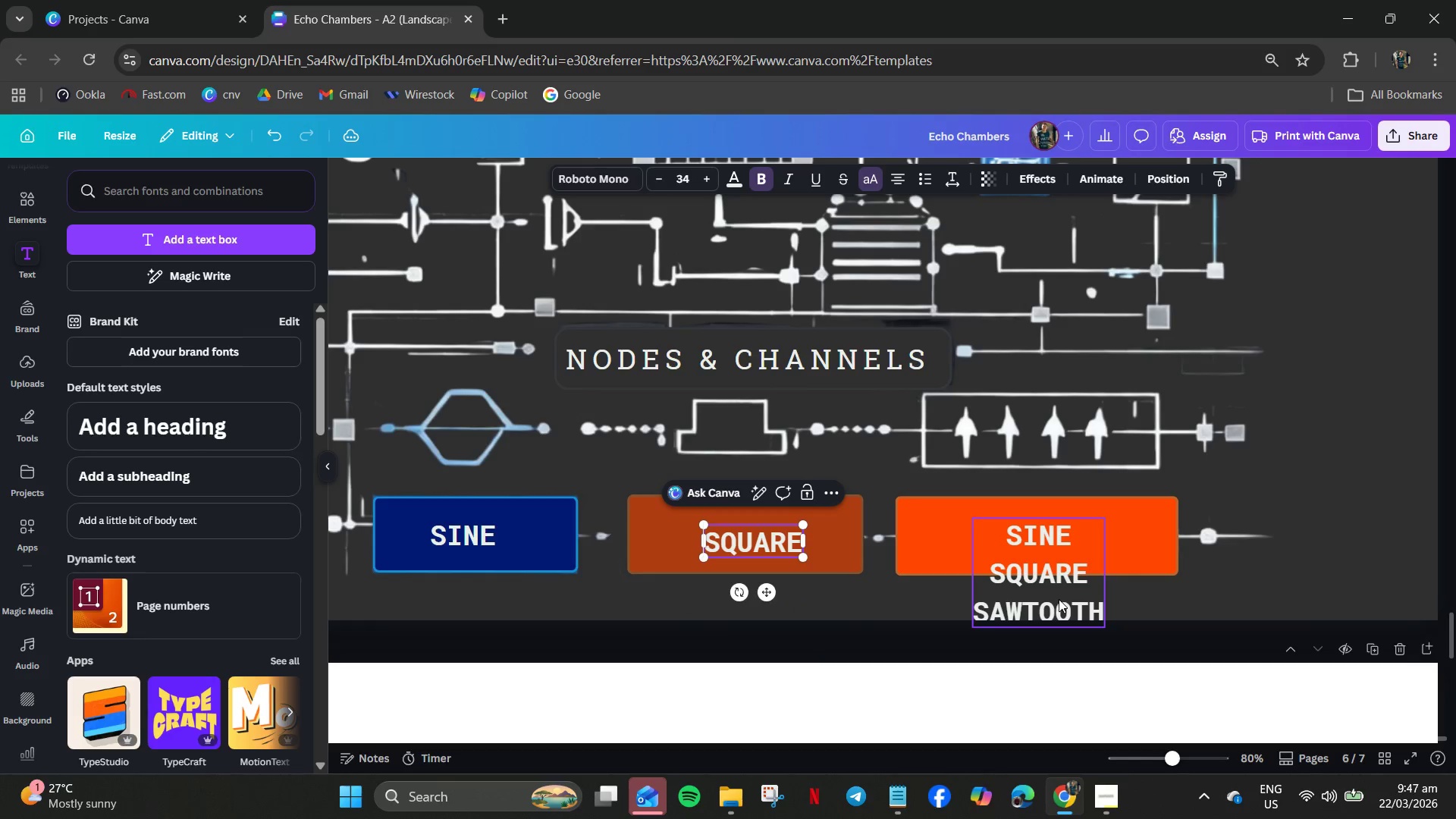 
double_click([1039, 609])
 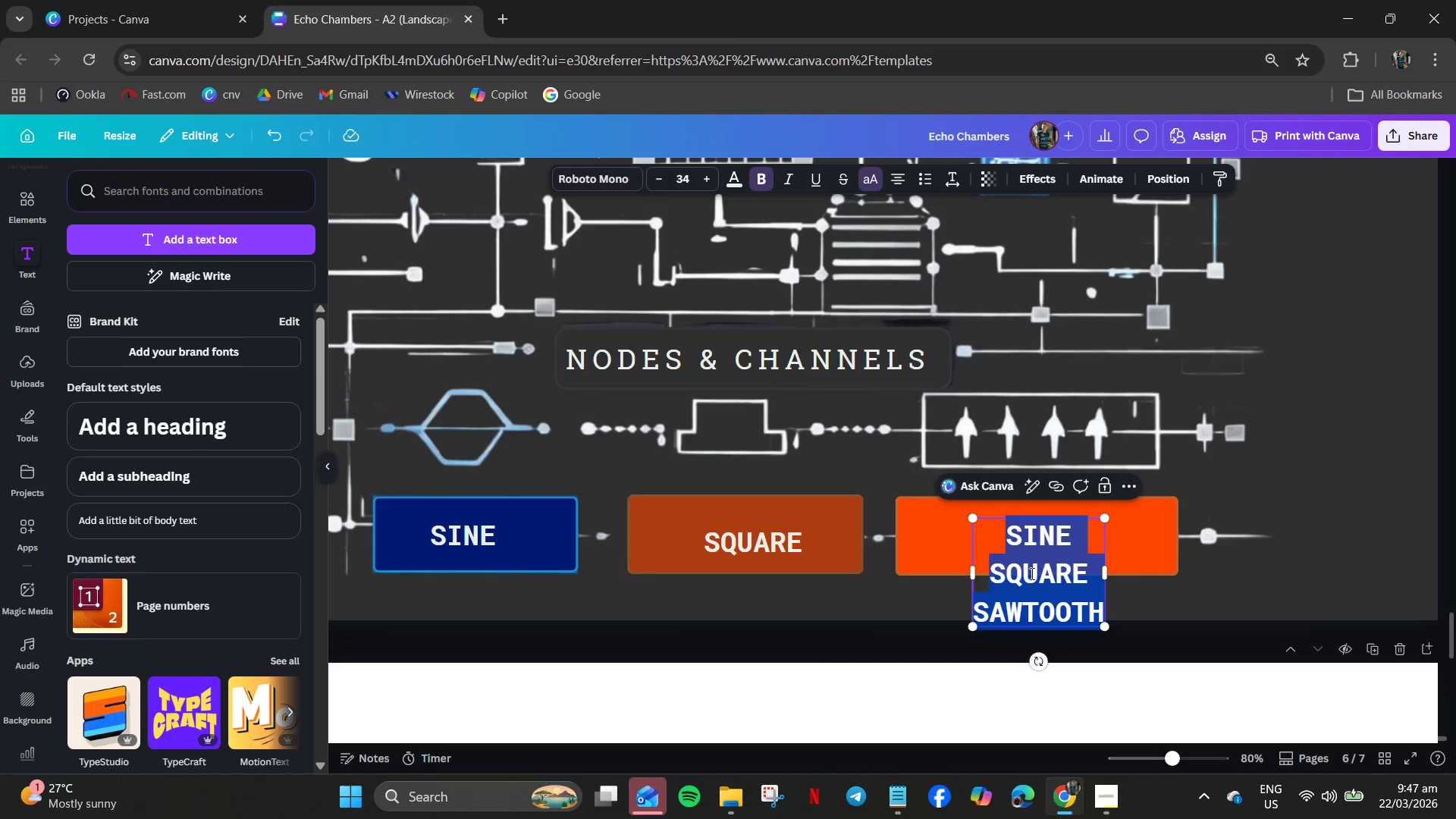 
triple_click([1031, 573])
 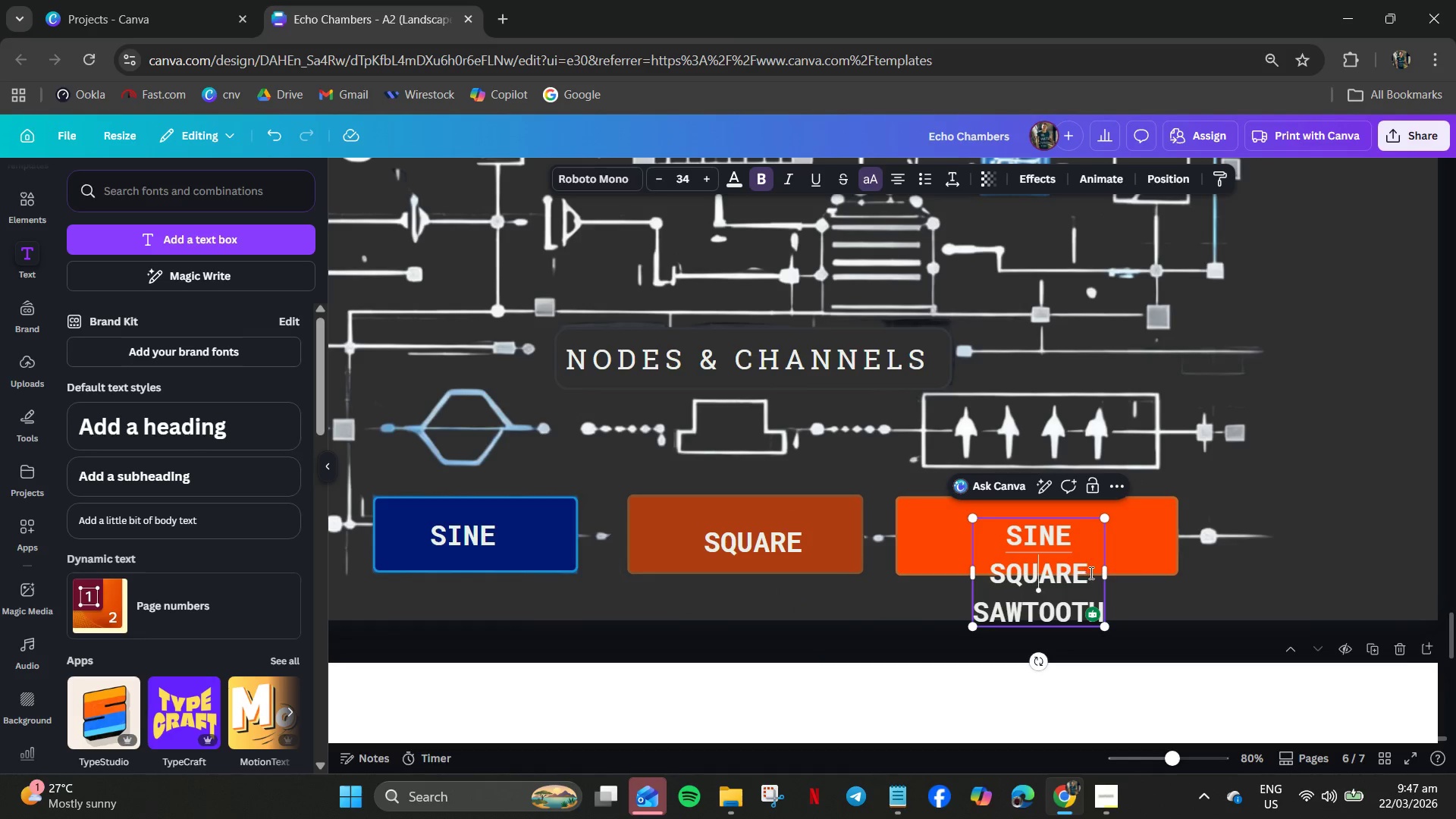 
left_click_drag(start_coordinate=[1090, 573], to_coordinate=[977, 538])
 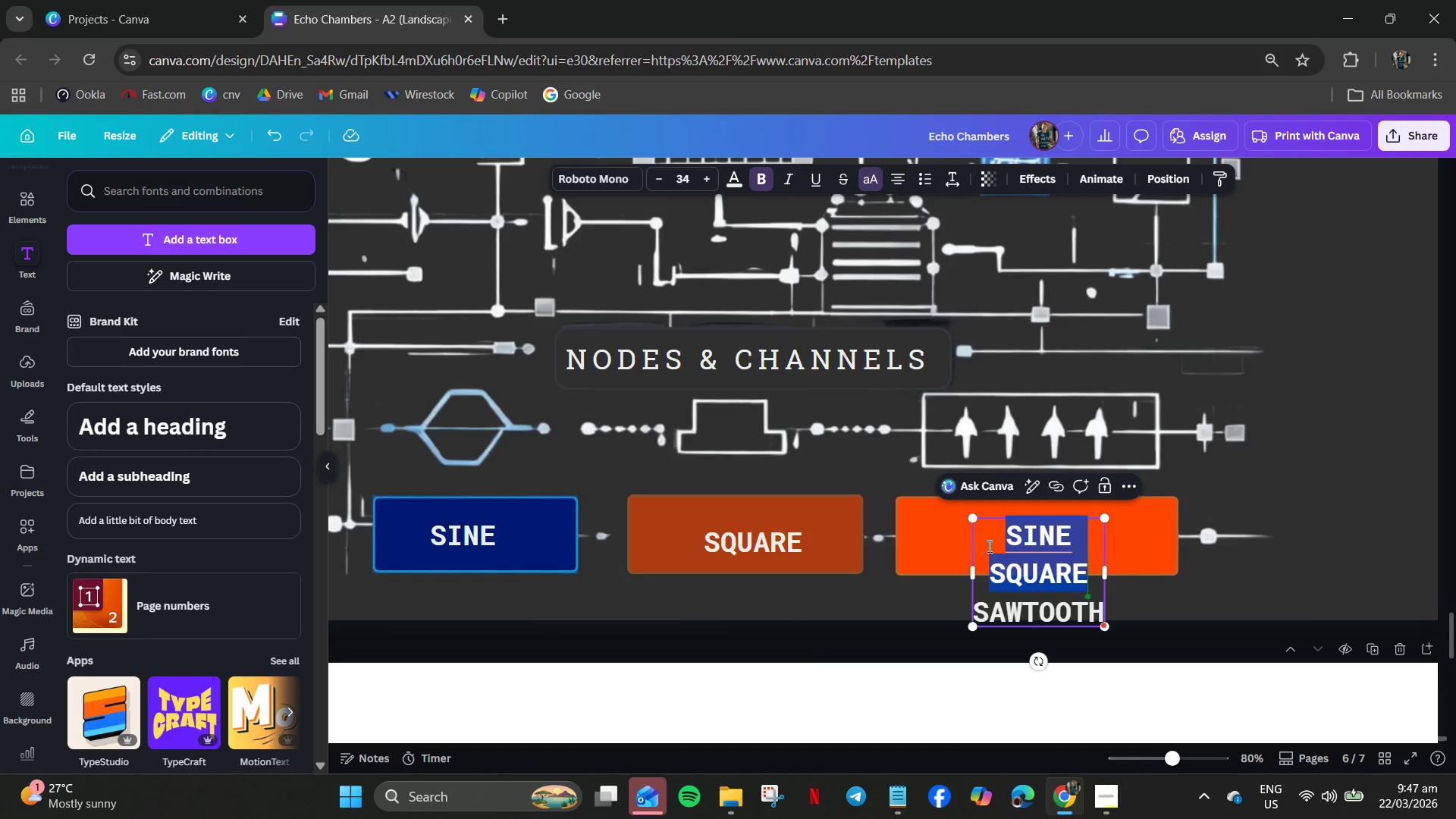 
key(Backspace)
 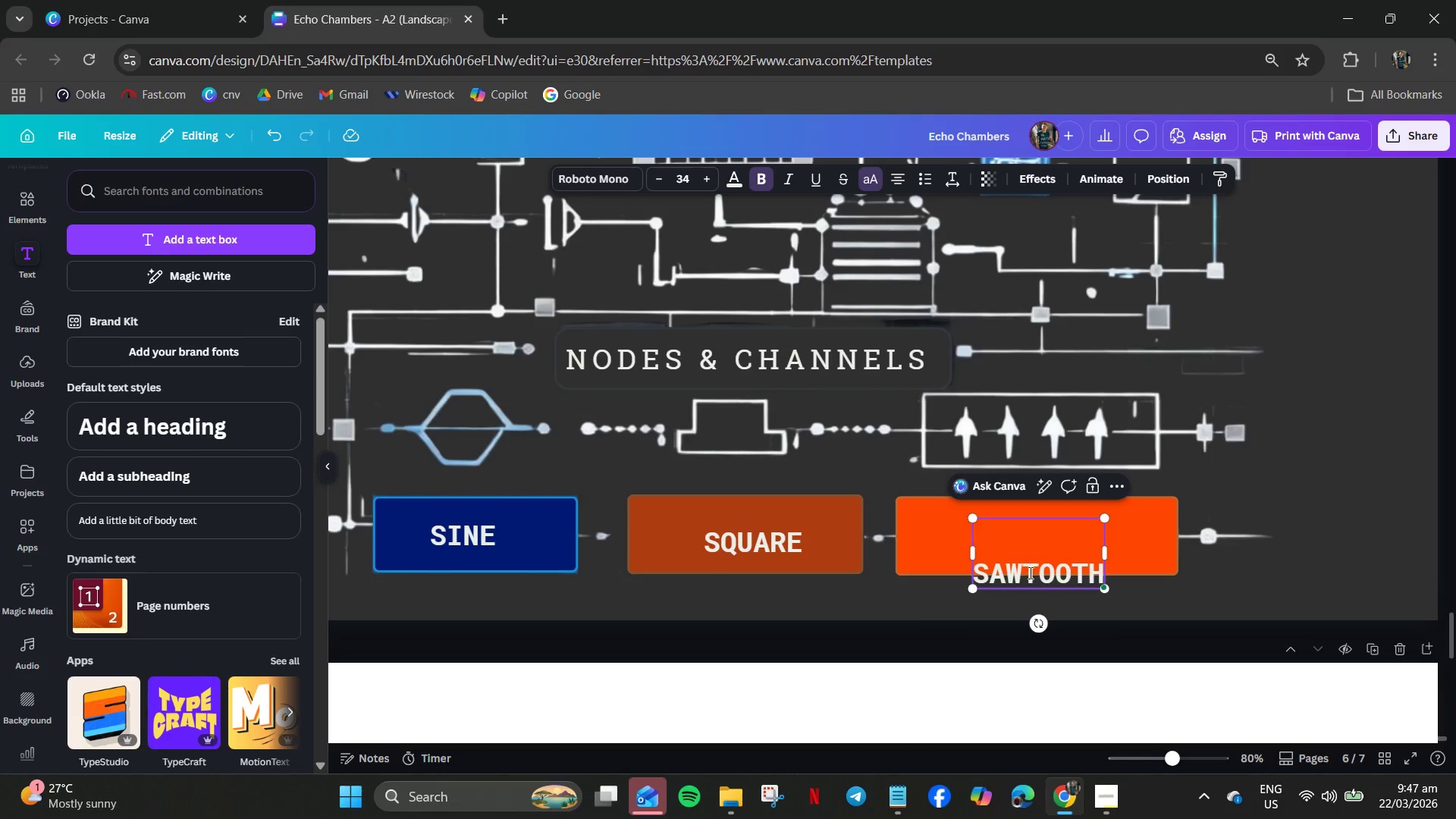 
key(ArrowRight)
 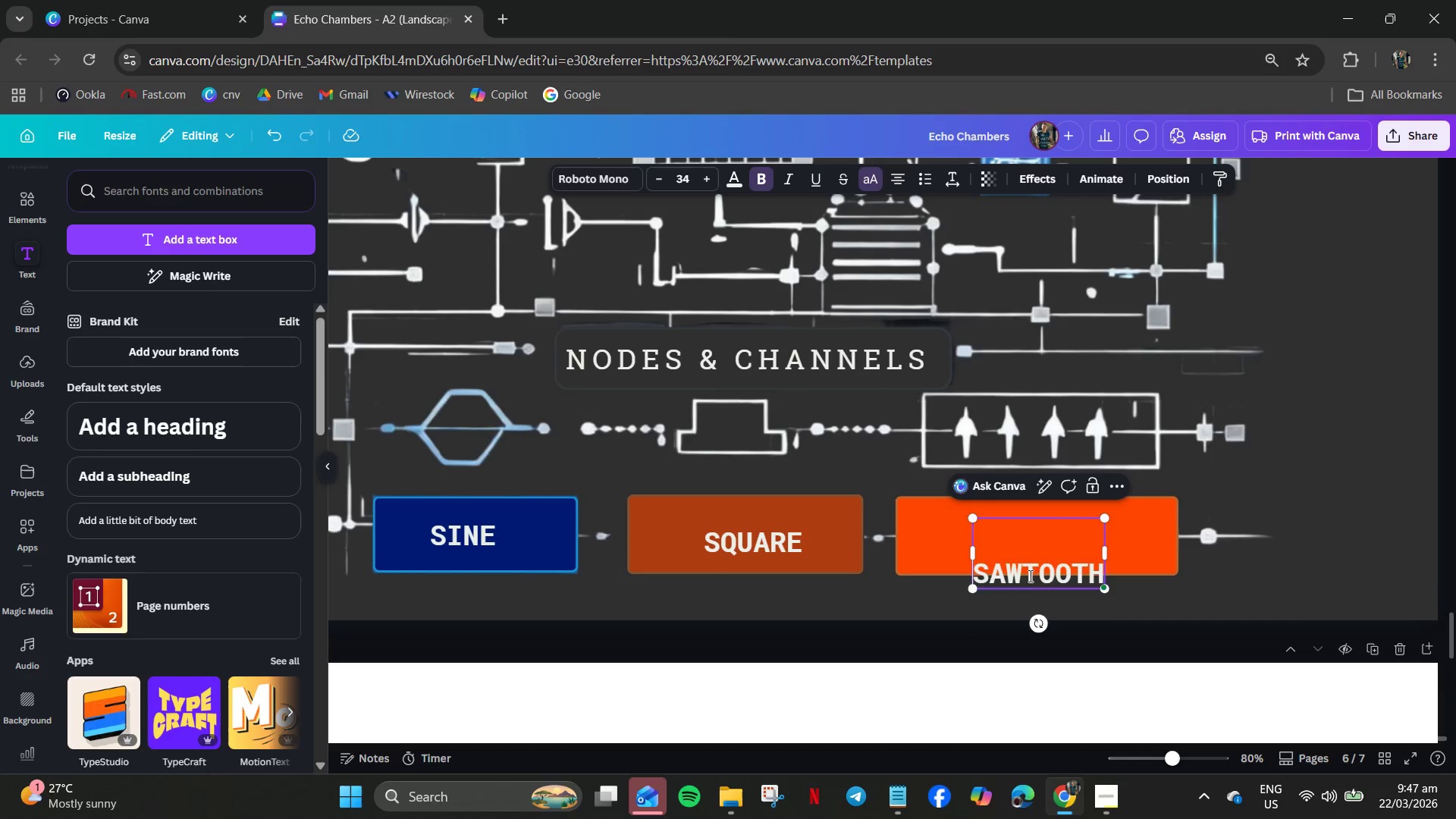 
key(Backspace)
 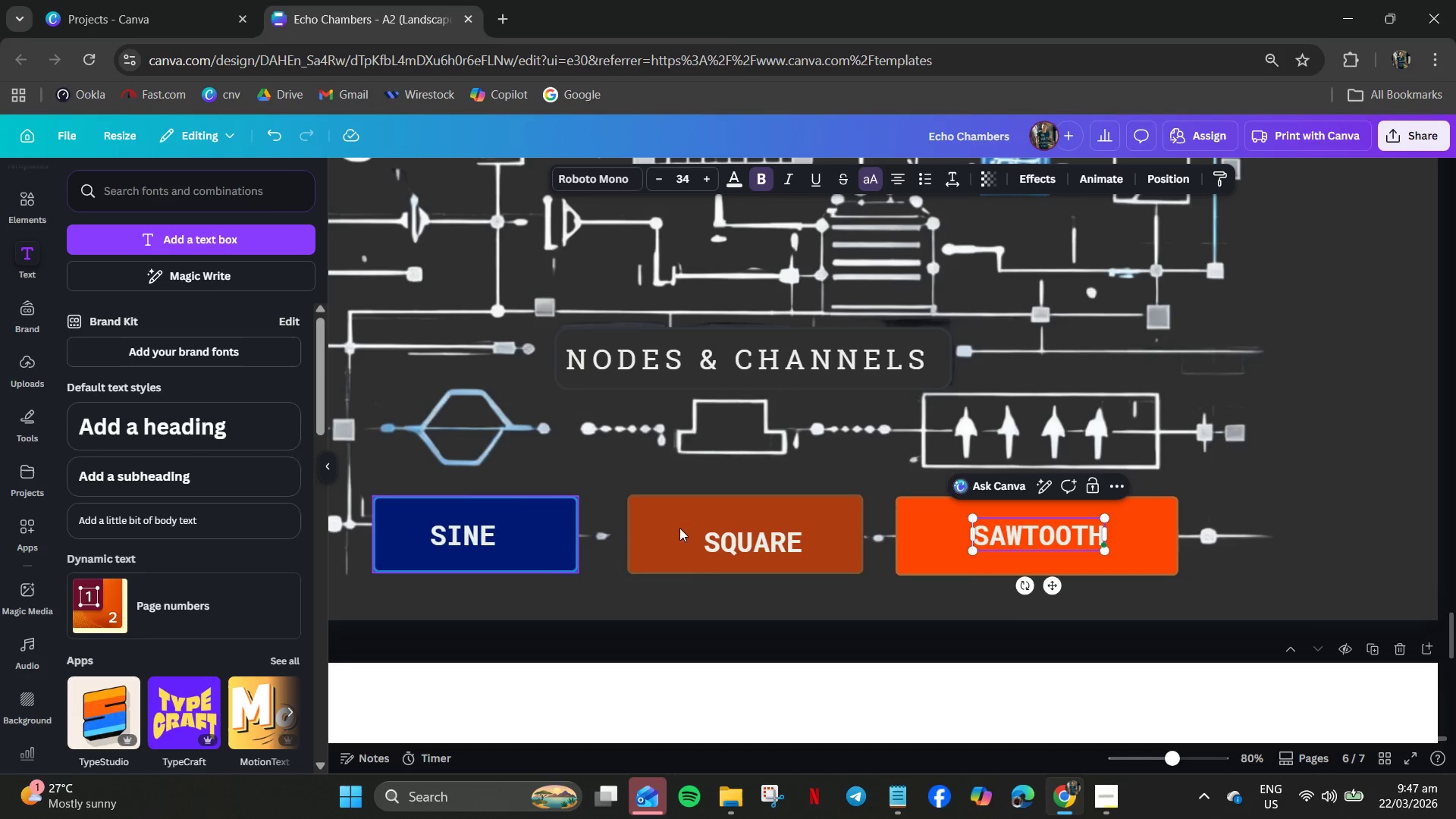 
left_click_drag(start_coordinate=[752, 542], to_coordinate=[739, 533])
 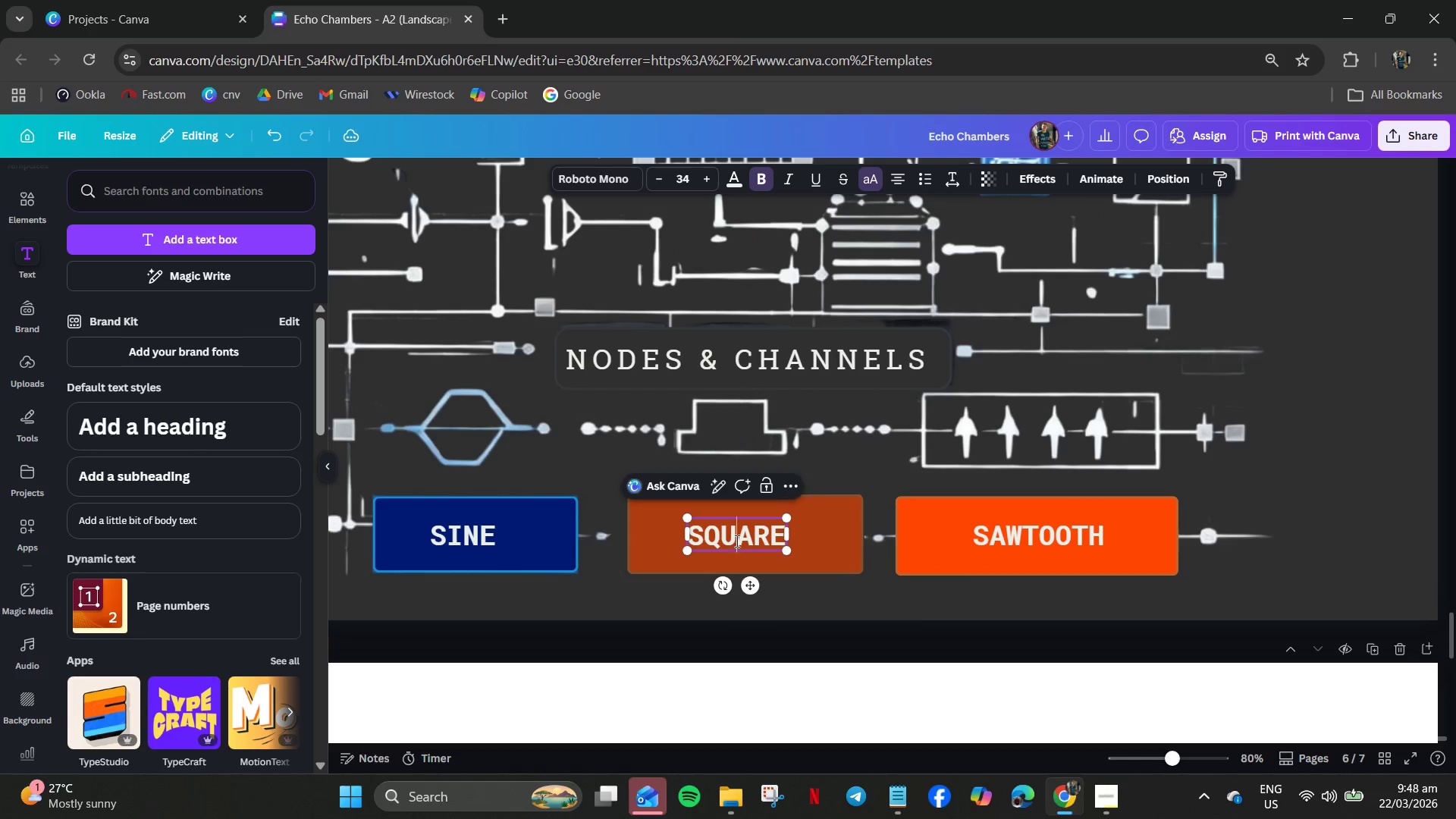 
double_click([736, 541])
 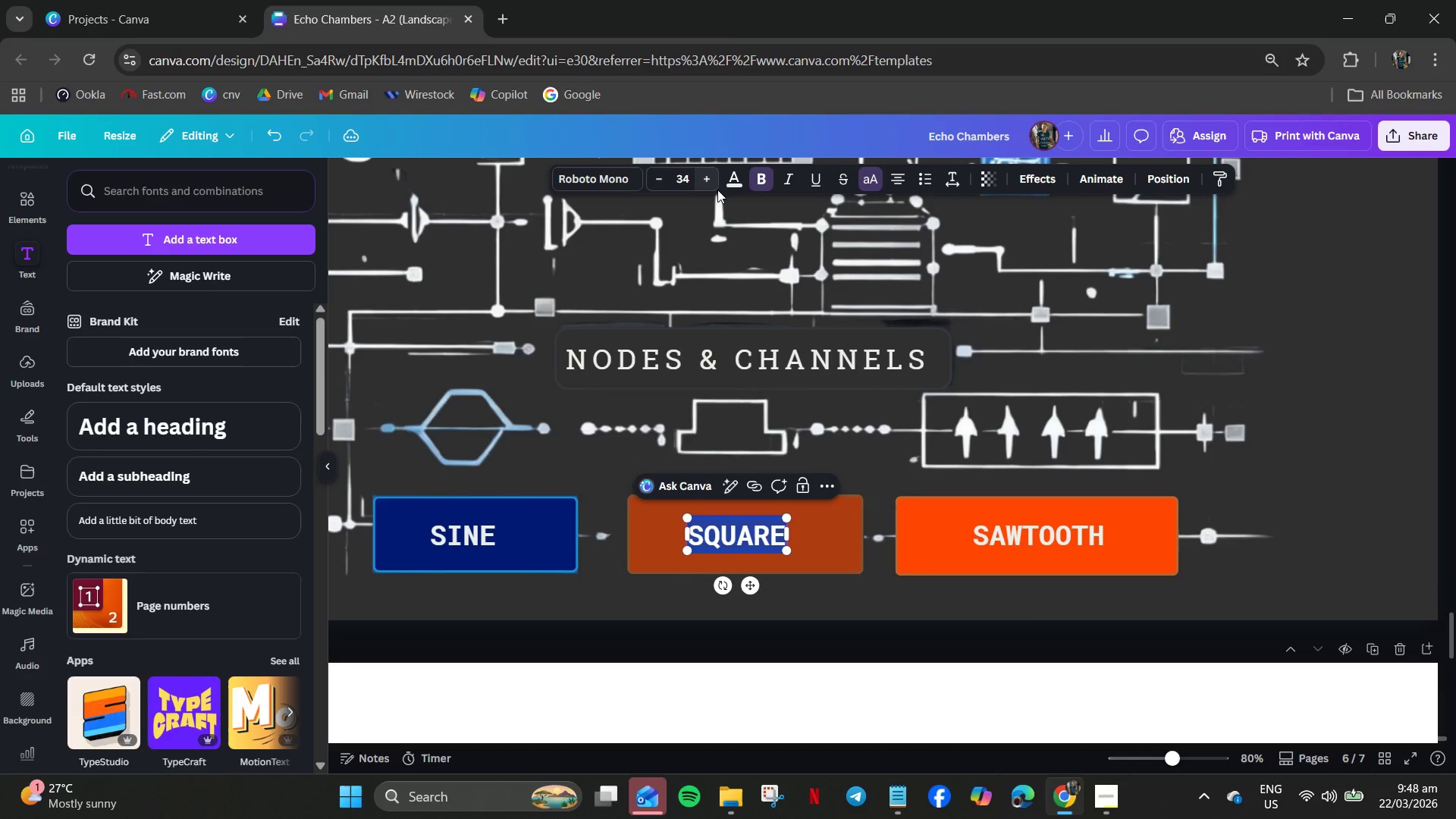 
left_click([684, 187])
 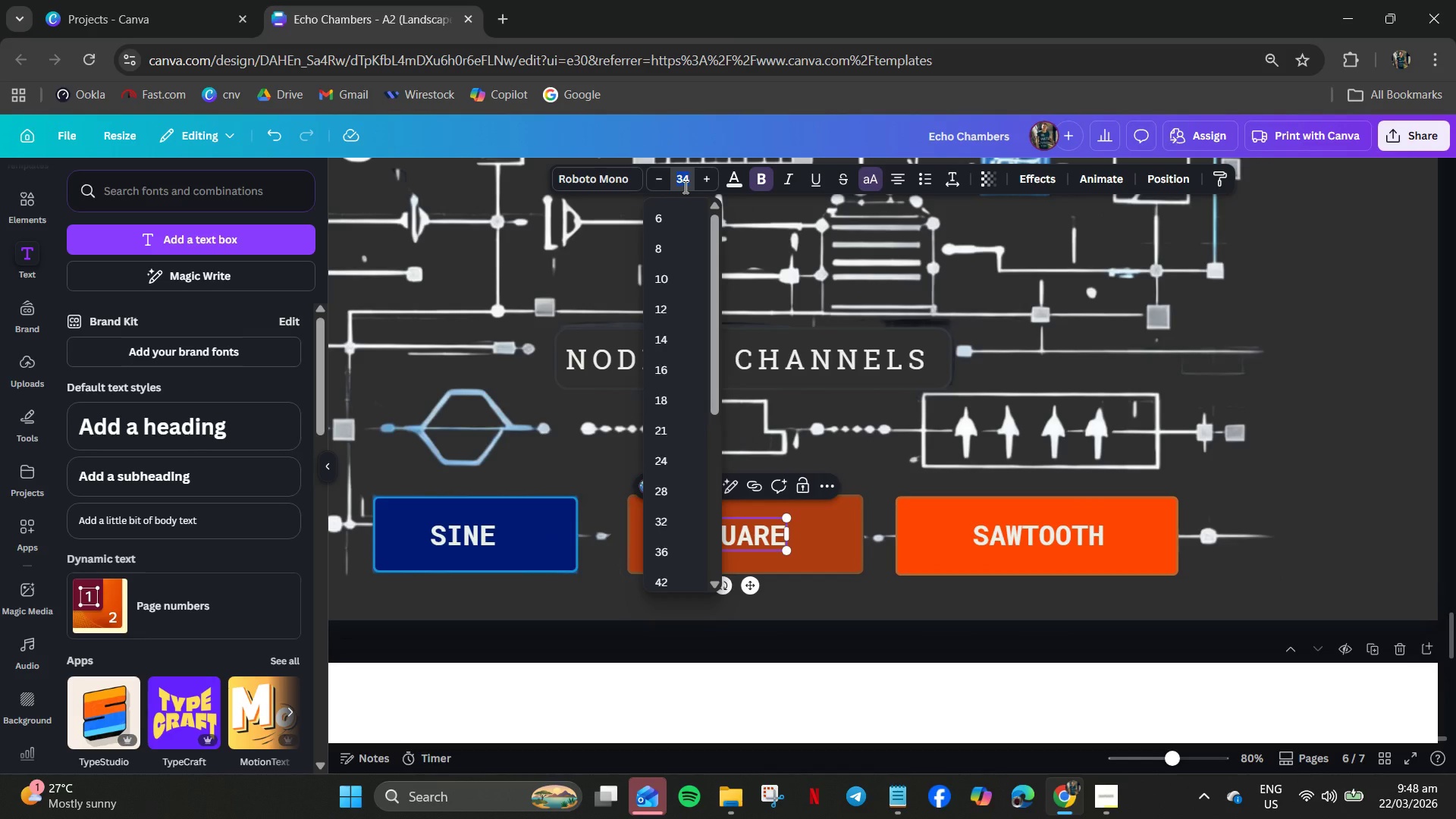 
key(Numpad5)
 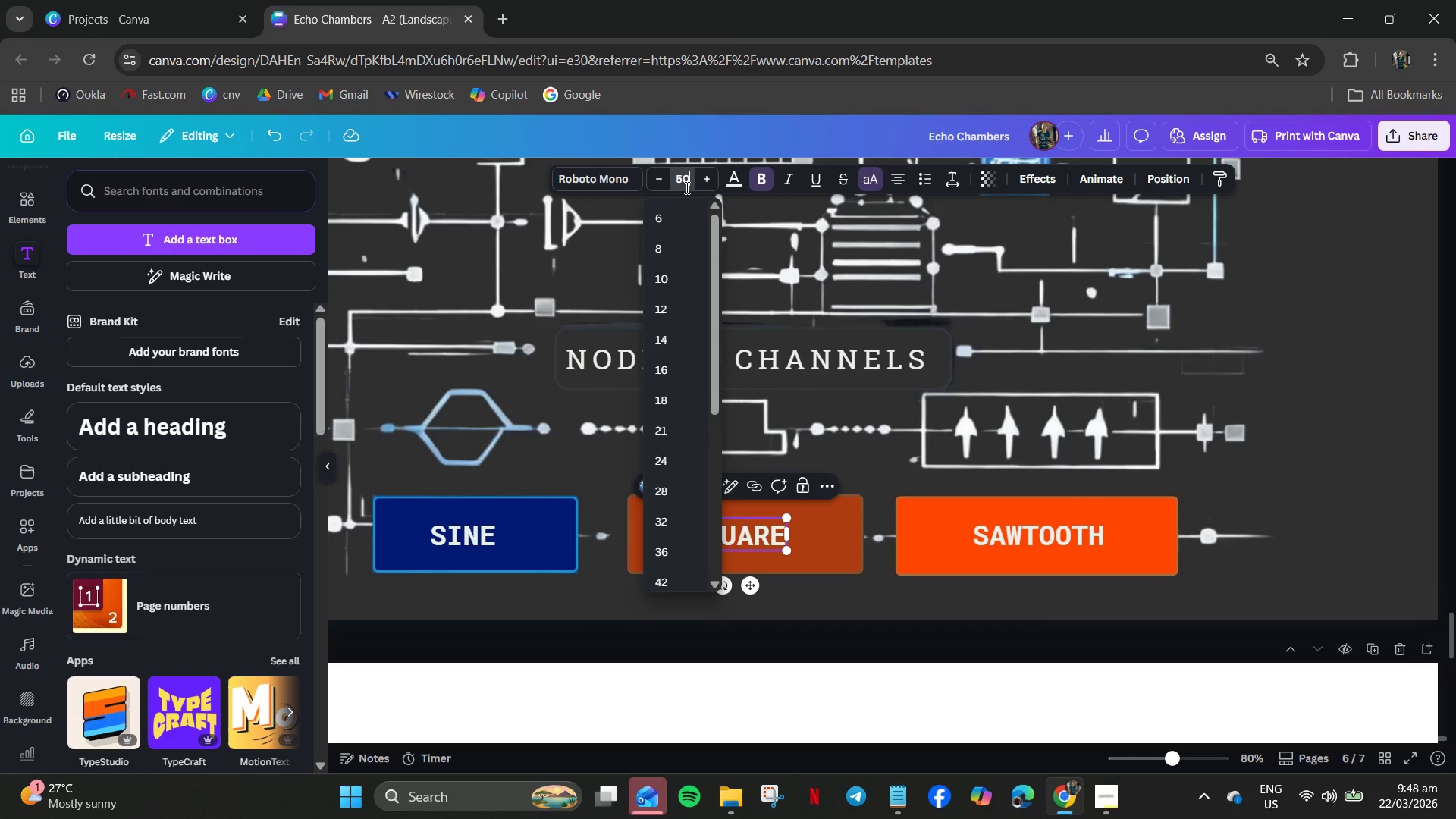 
key(Numpad0)
 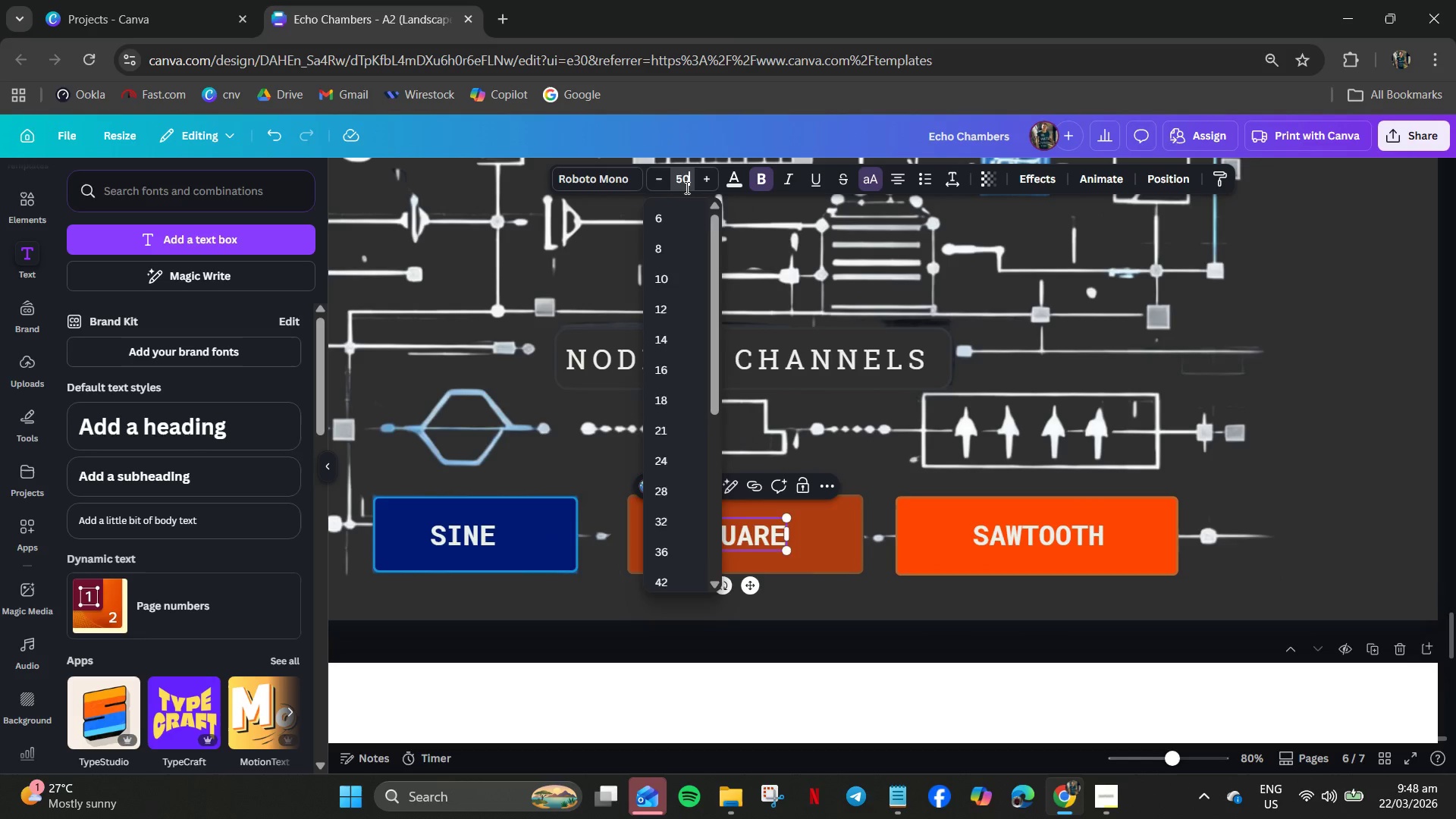 
key(NumpadEnter)
 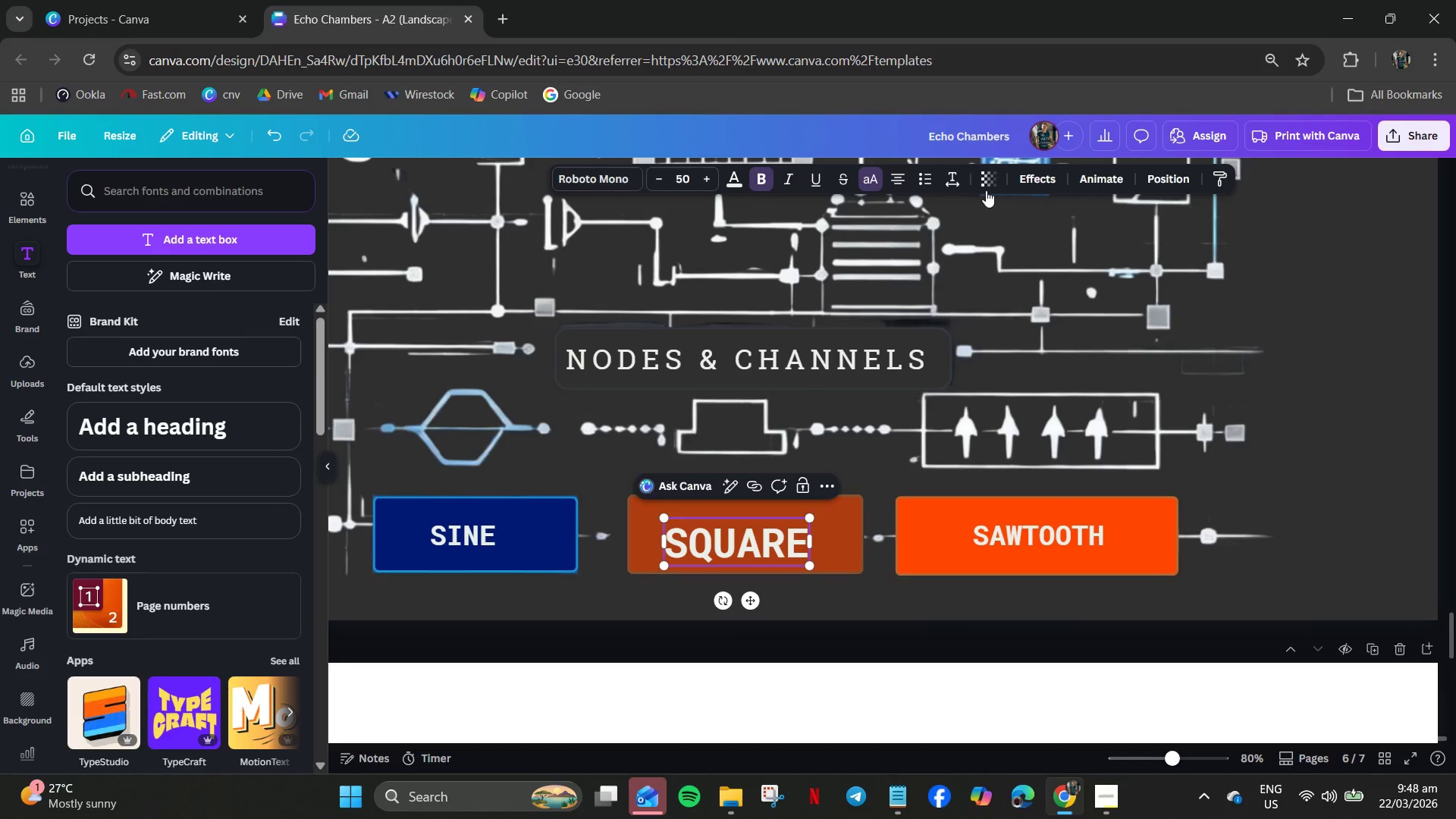 
left_click_drag(start_coordinate=[759, 560], to_coordinate=[759, 545])
 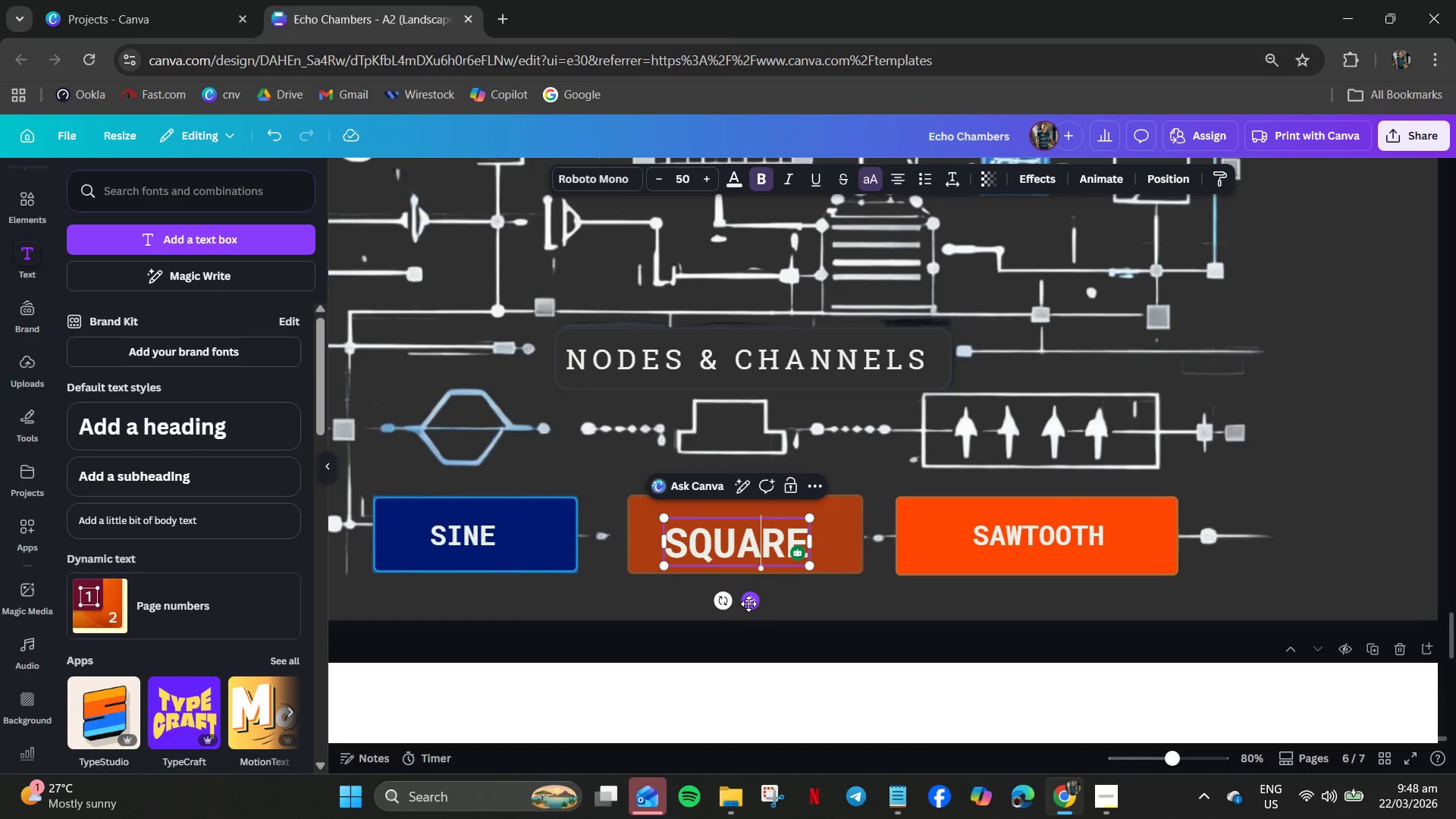 
left_click_drag(start_coordinate=[748, 604], to_coordinate=[748, 593])
 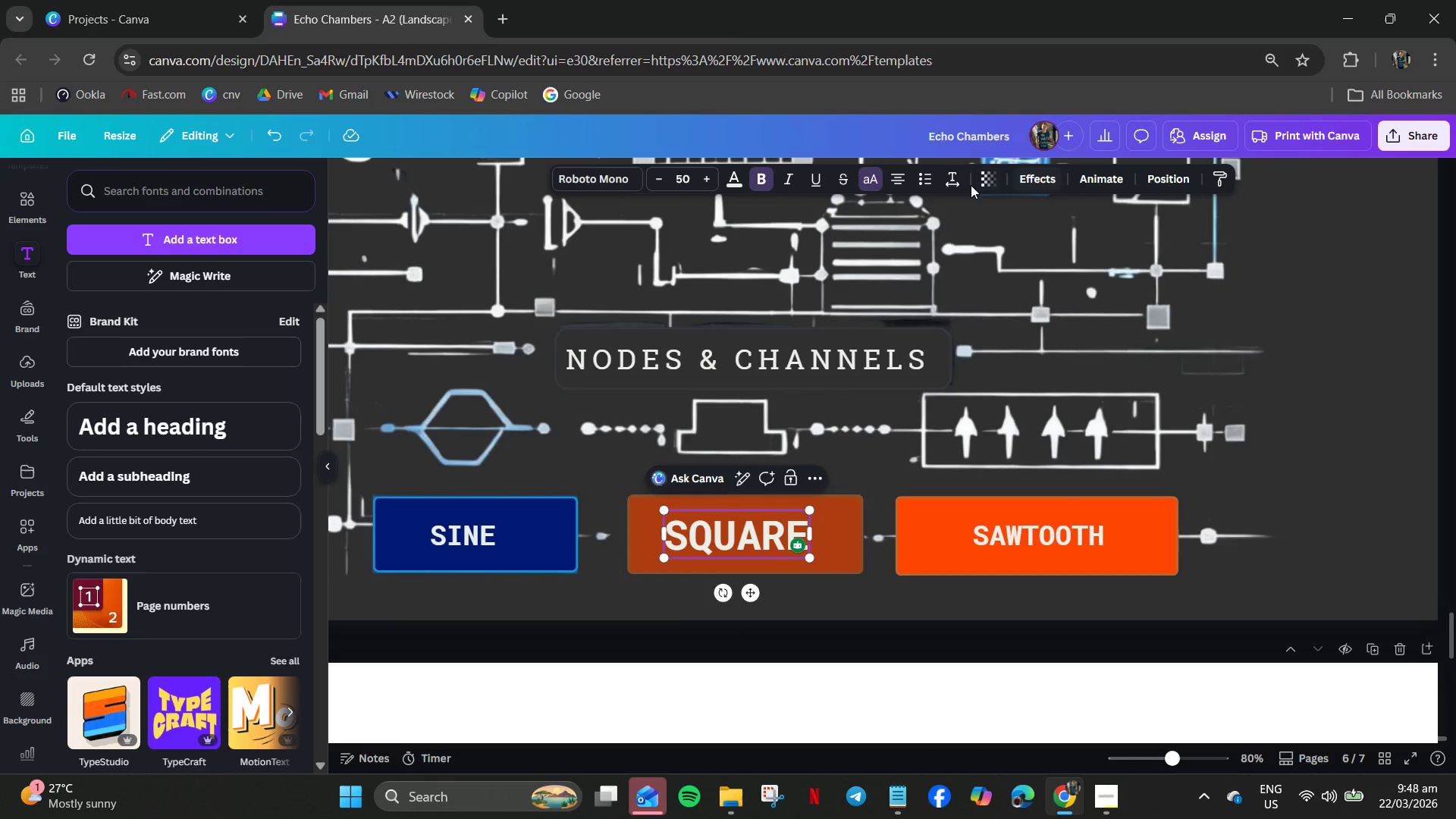 
left_click([945, 186])
 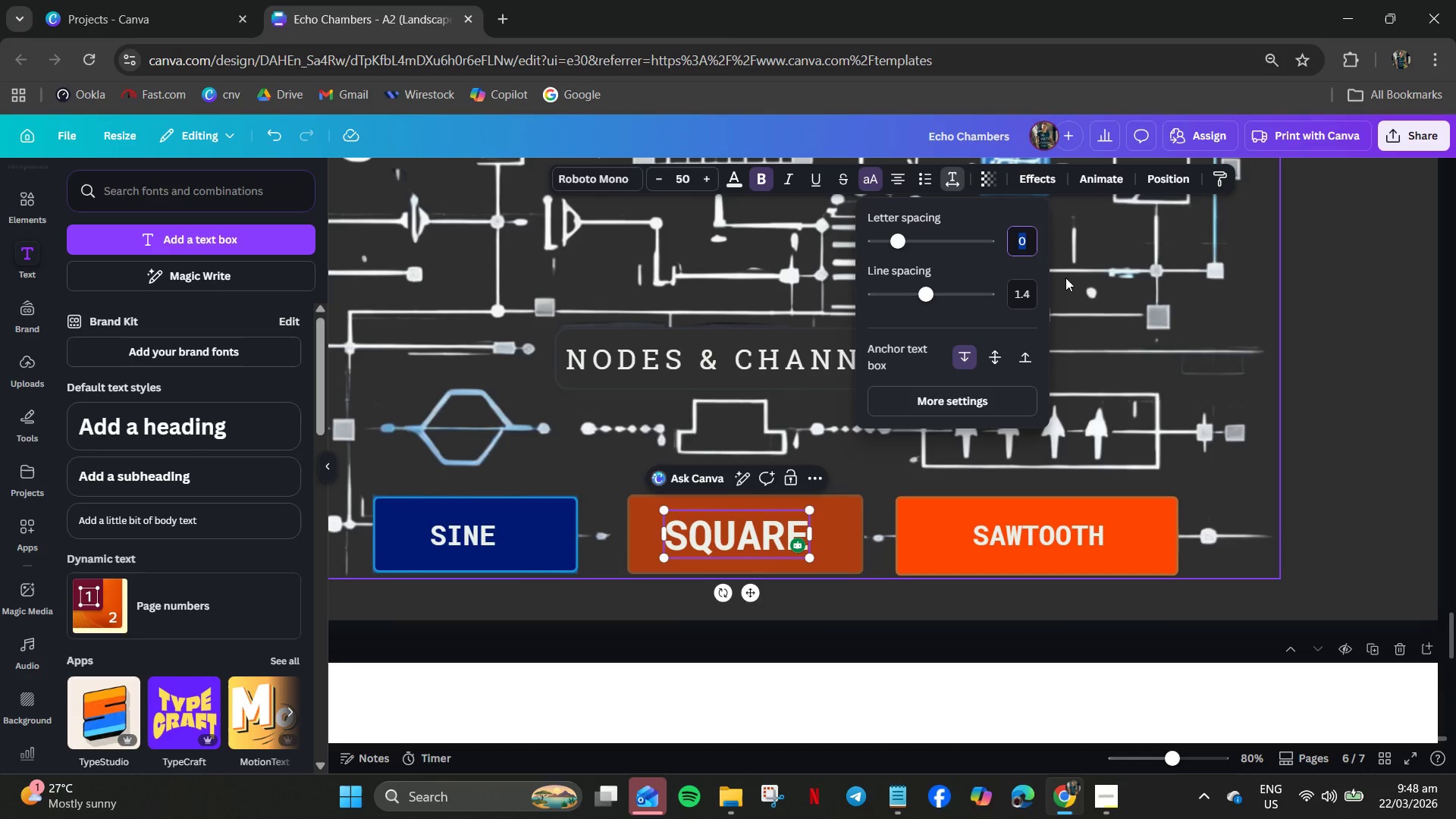 
key(Numpad4)
 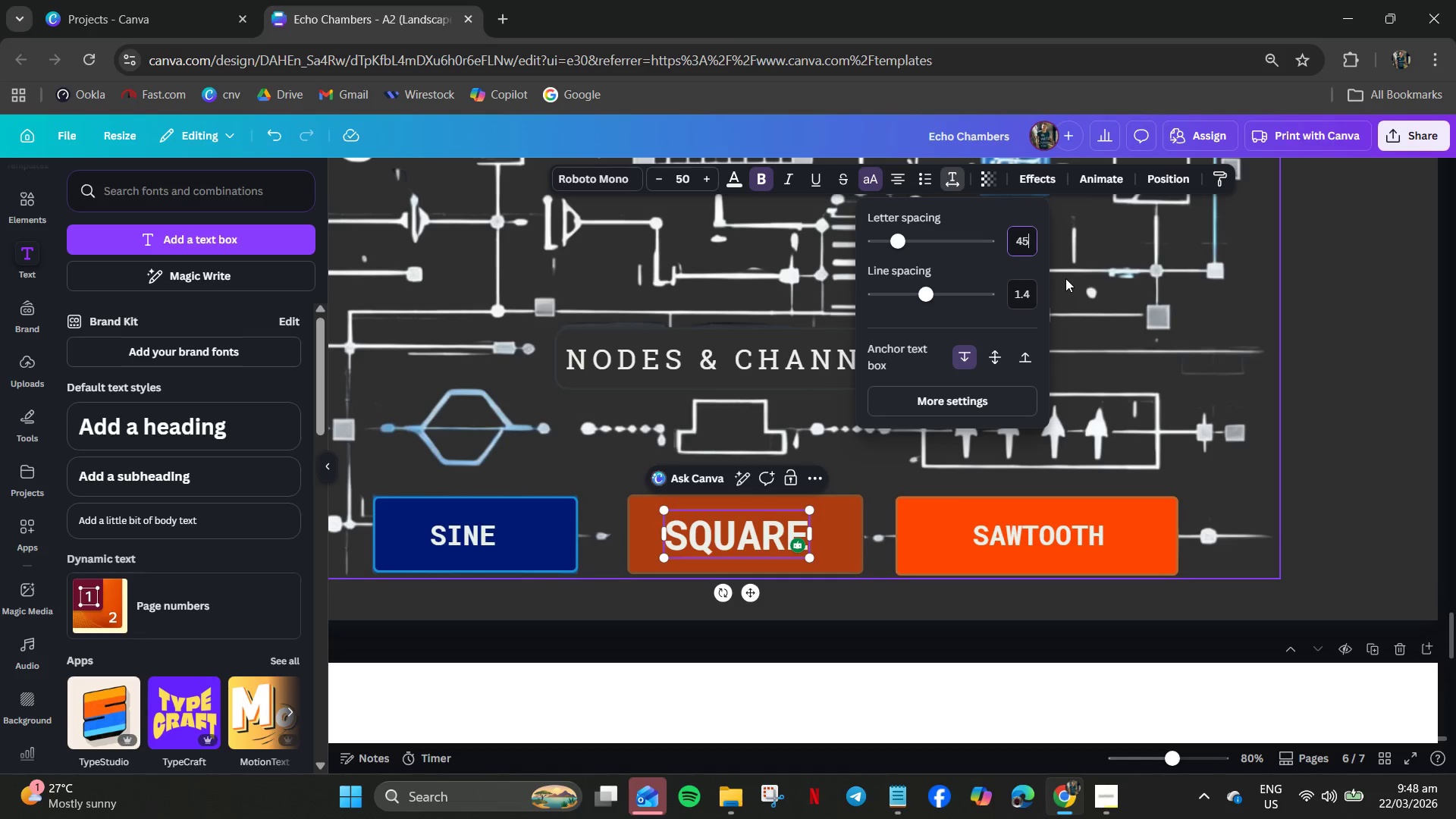 
key(Numpad5)
 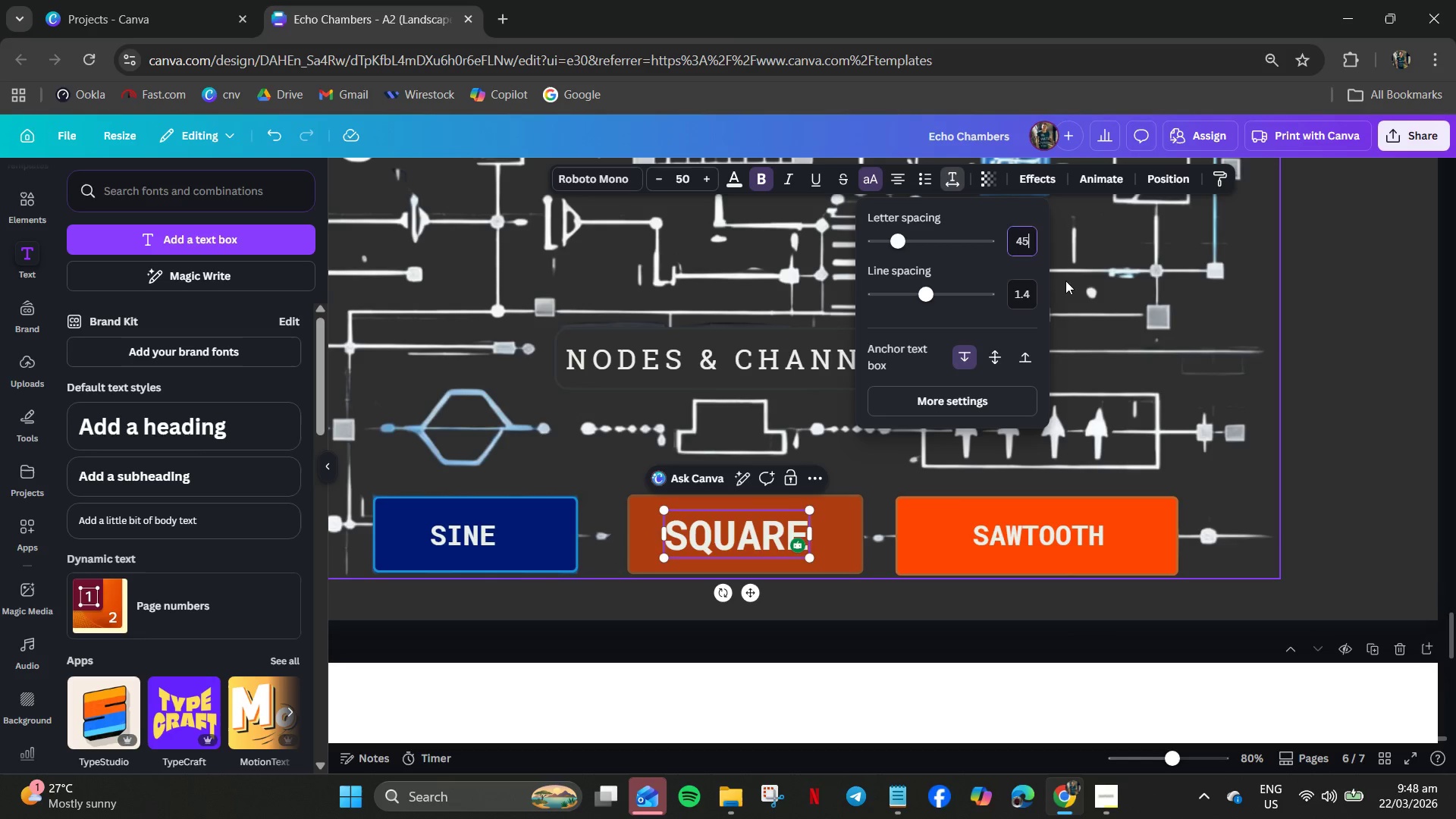 
key(NumpadEnter)
 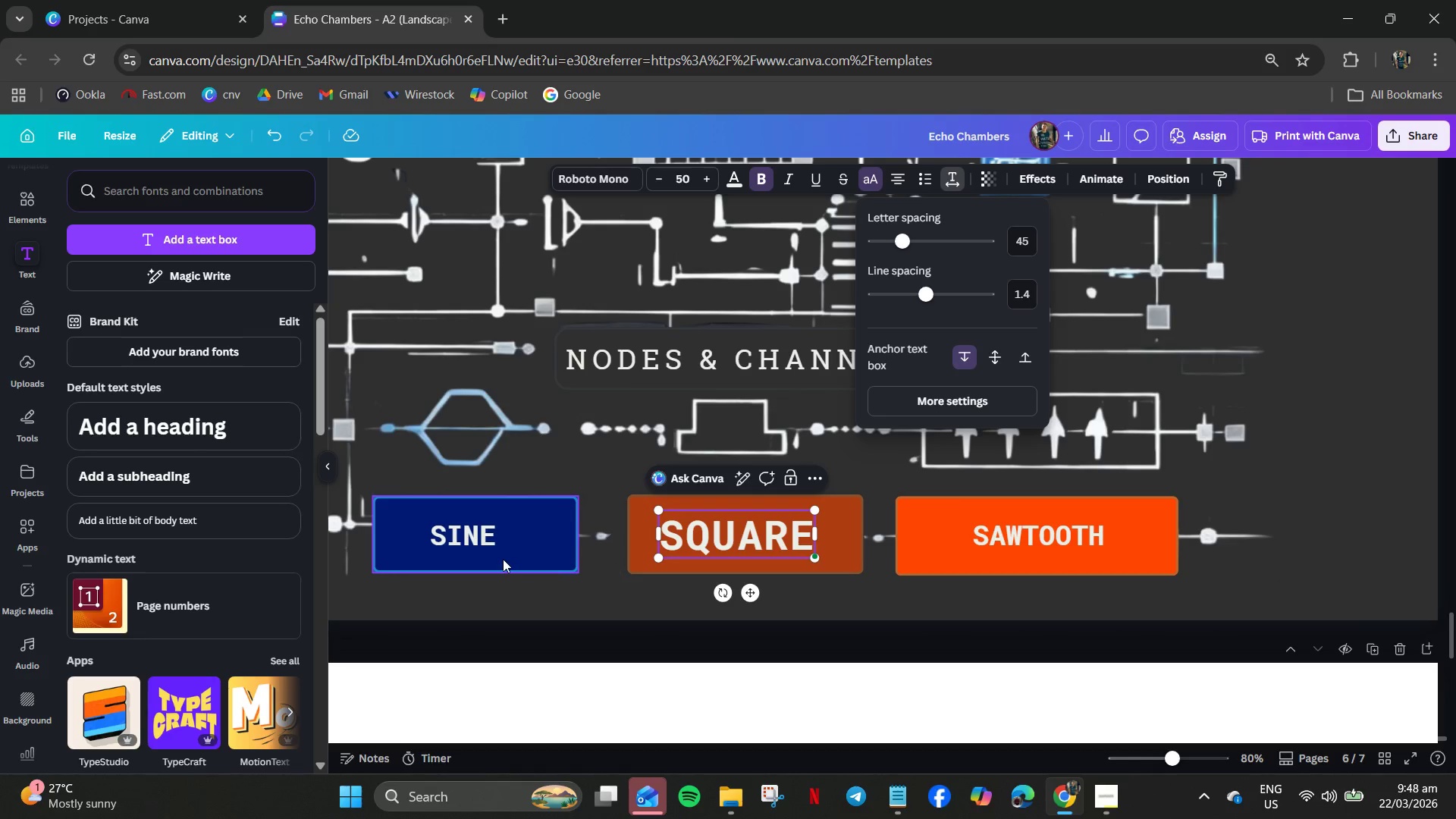 
double_click([475, 540])
 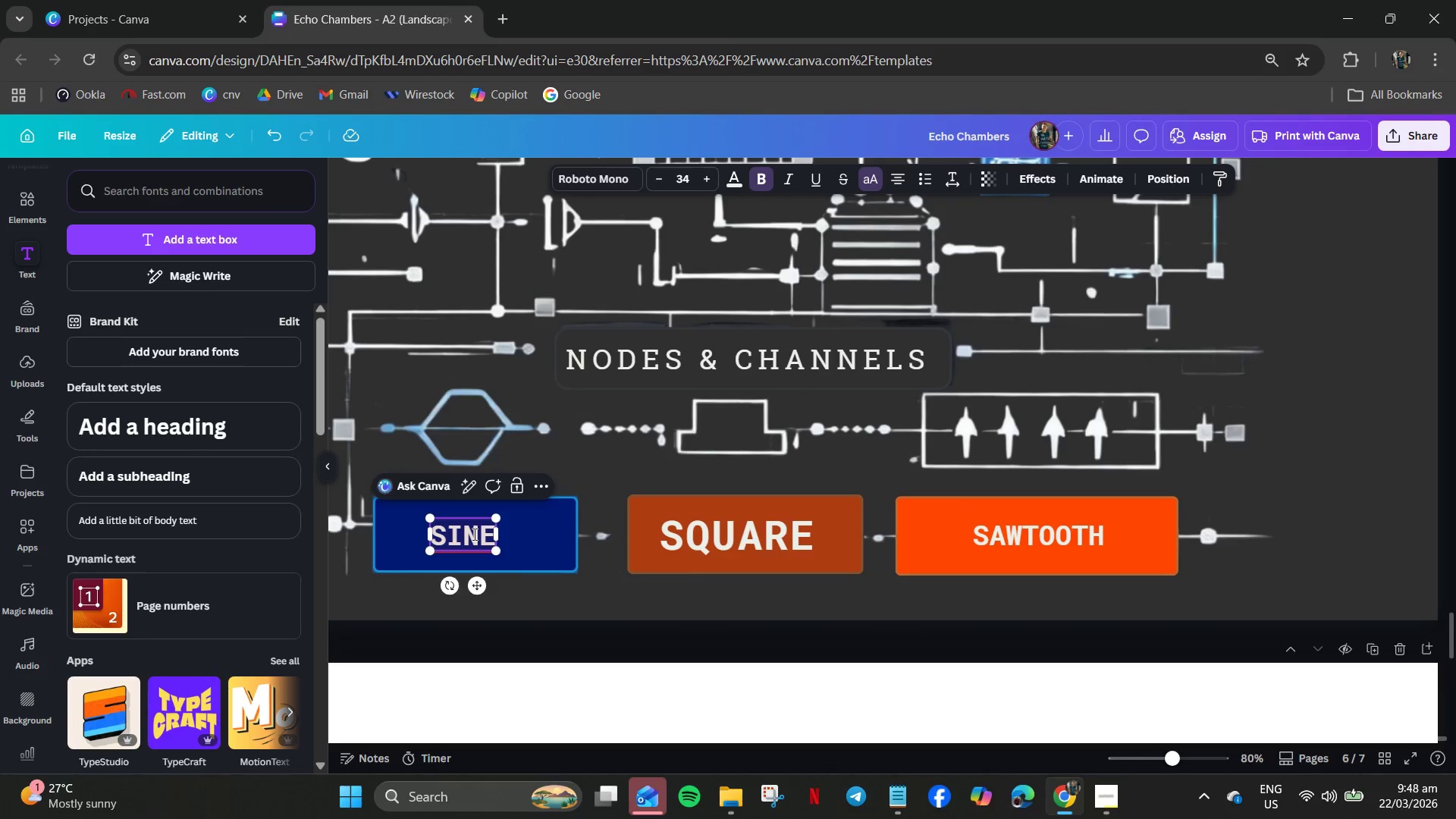 
double_click([475, 534])
 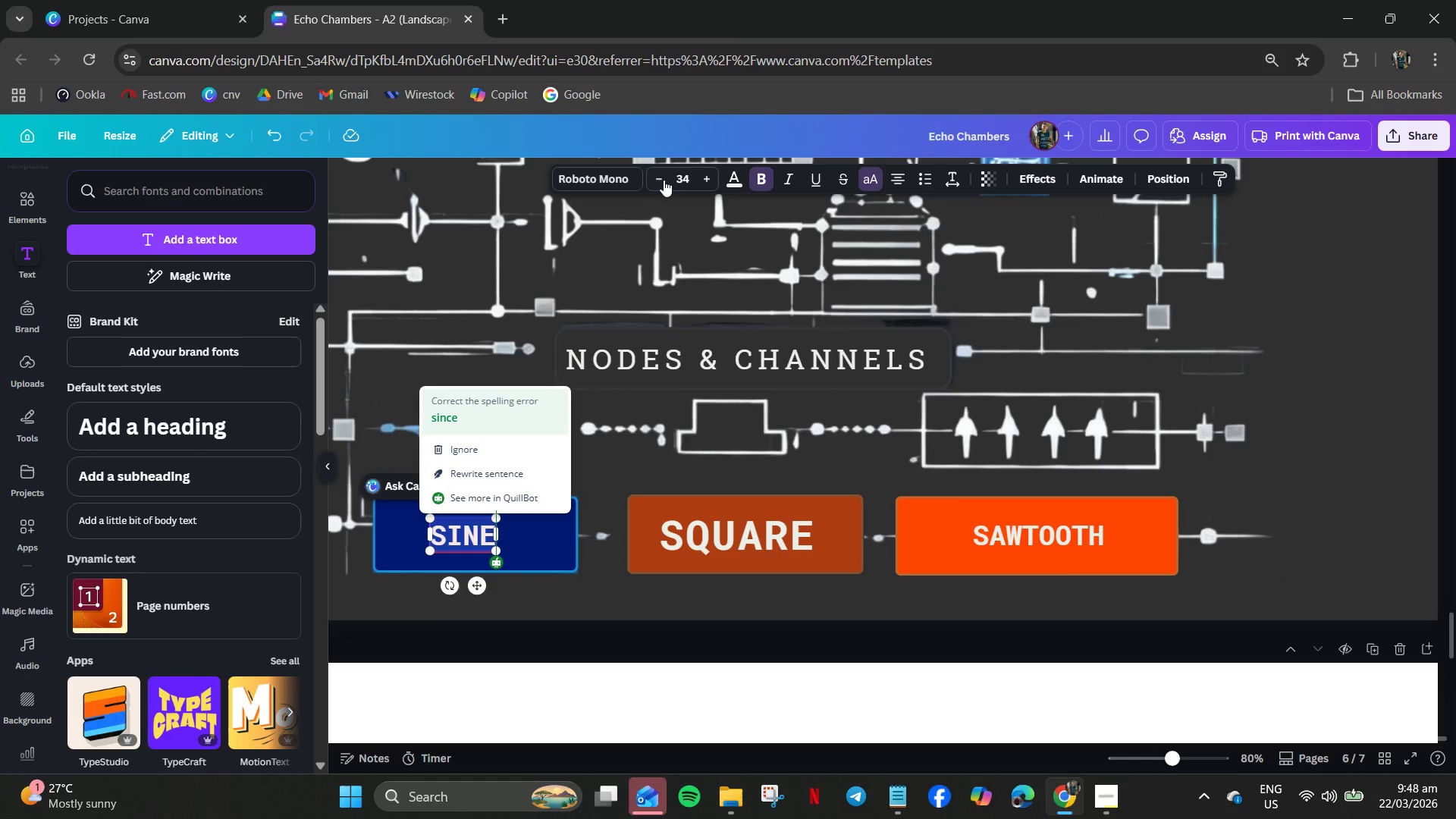 
left_click([679, 174])
 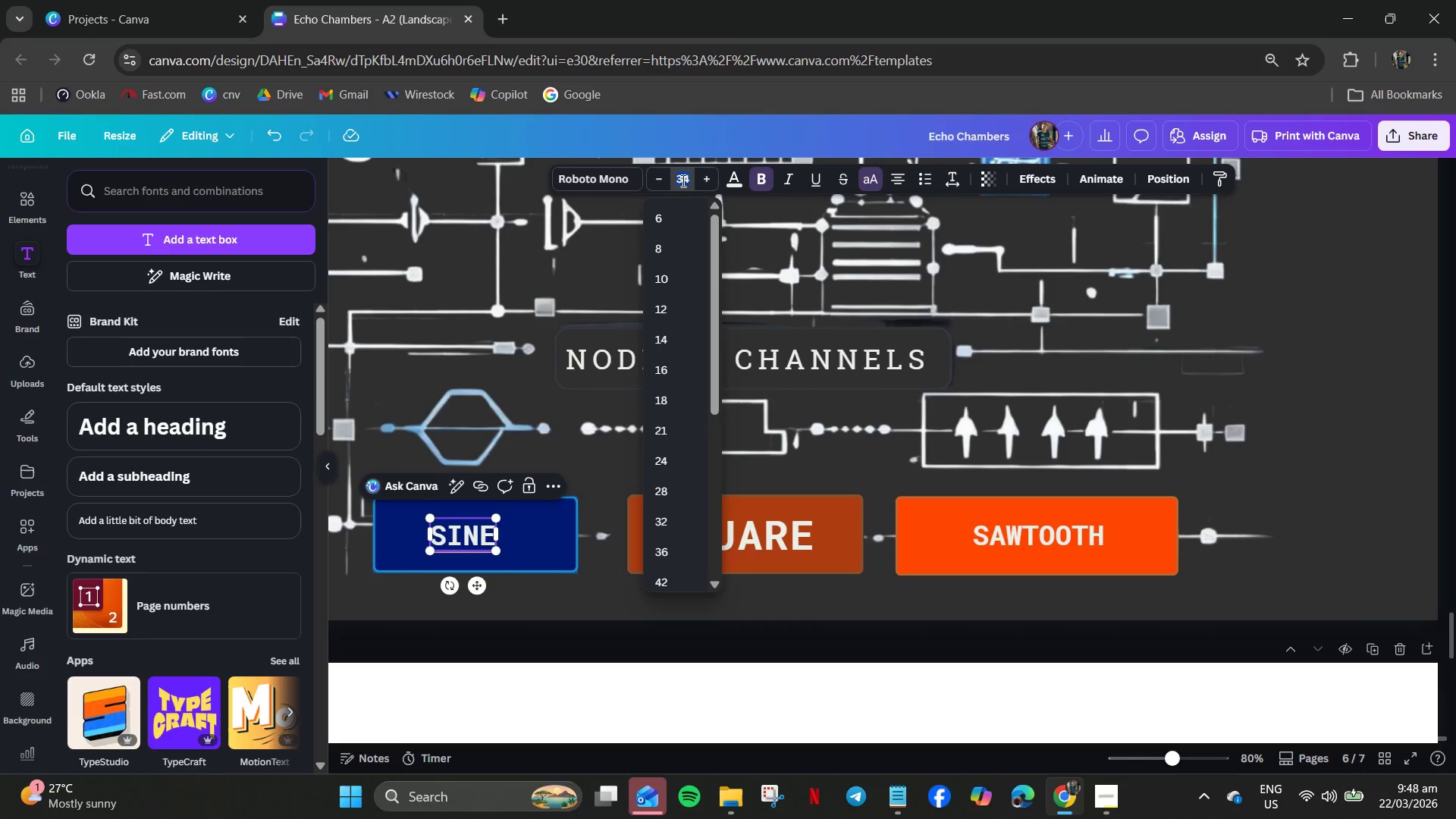 
key(Numpad5)
 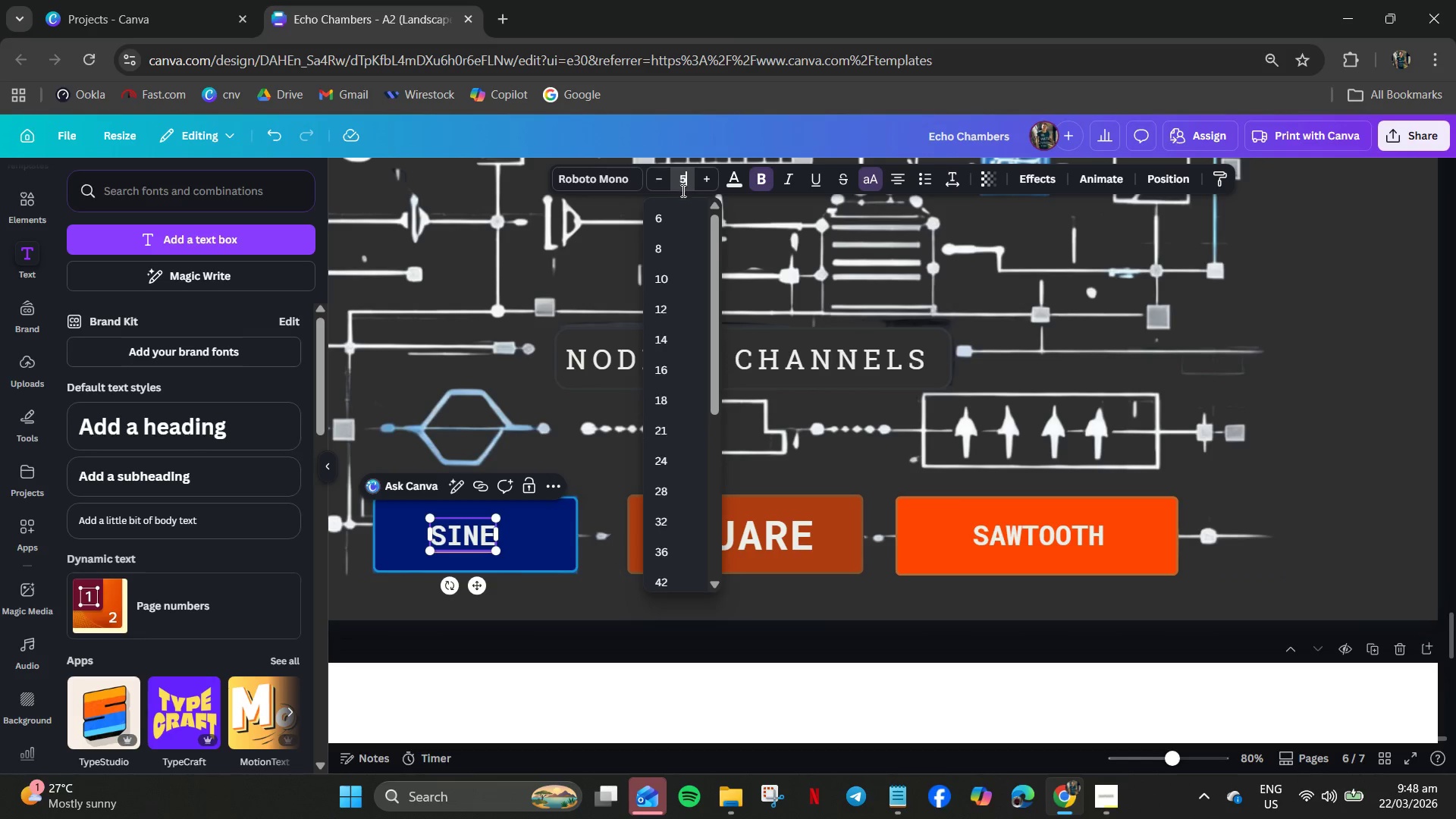 
key(Numpad0)
 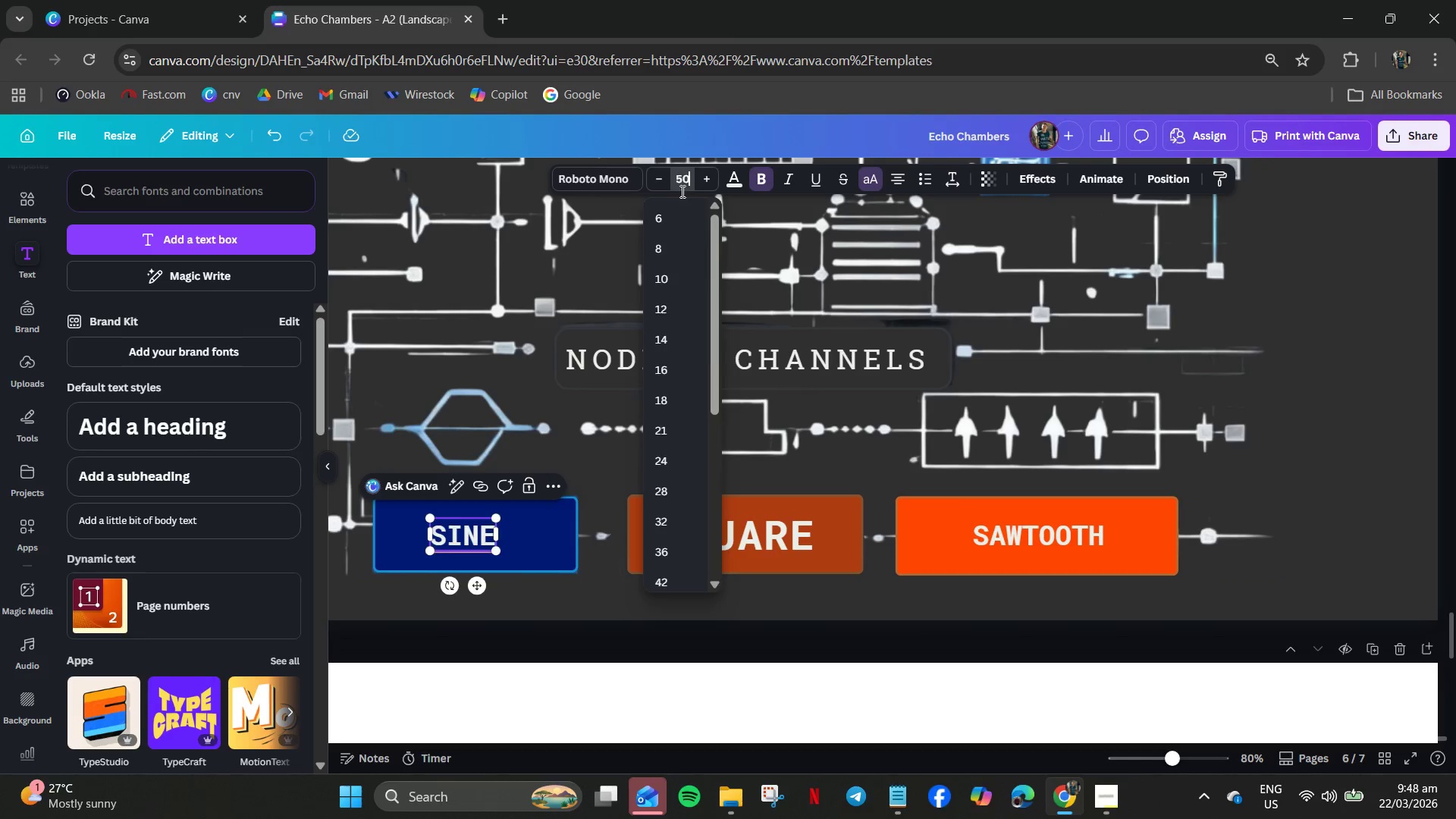 
key(NumpadEnter)
 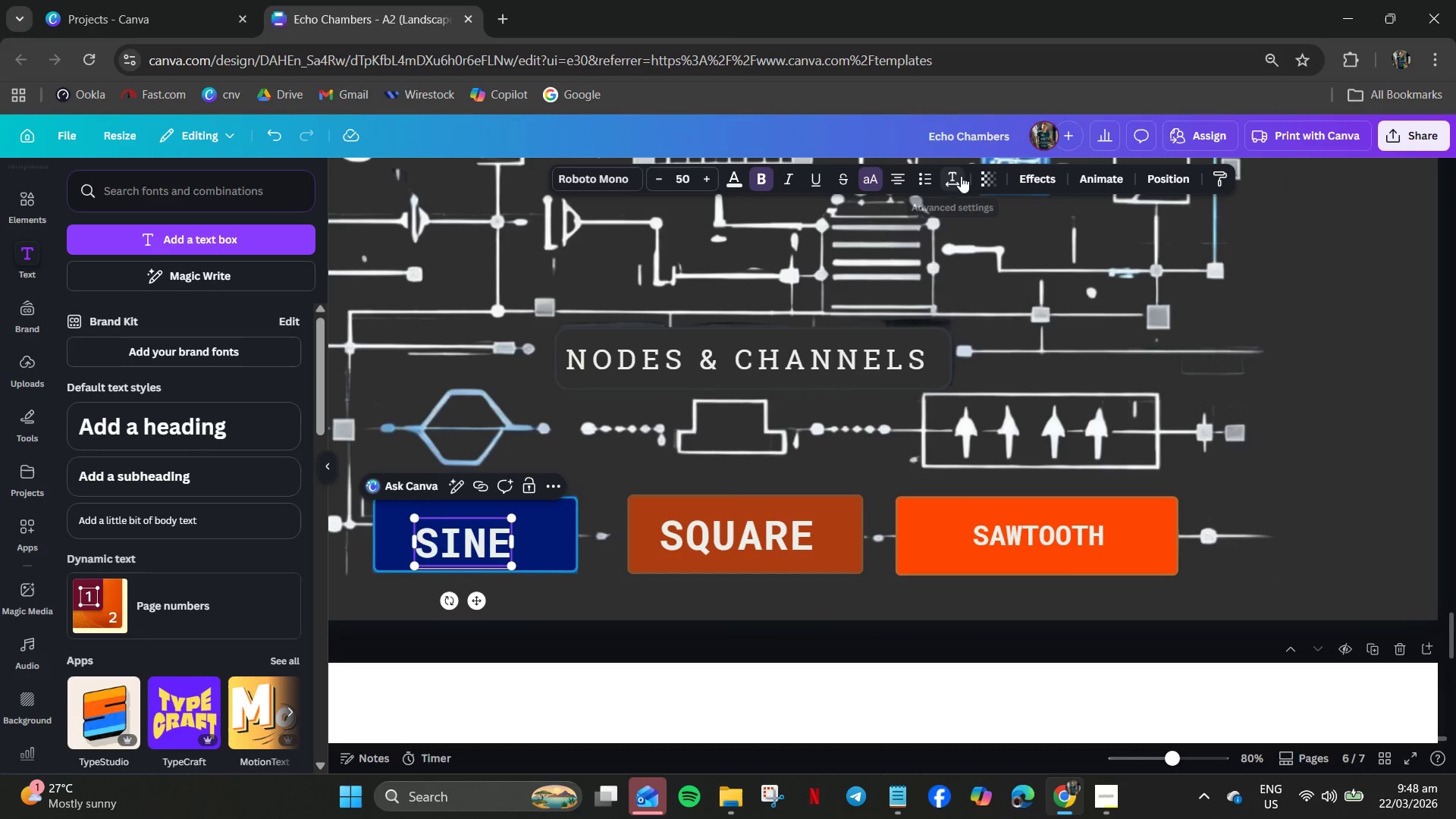 
left_click([950, 176])
 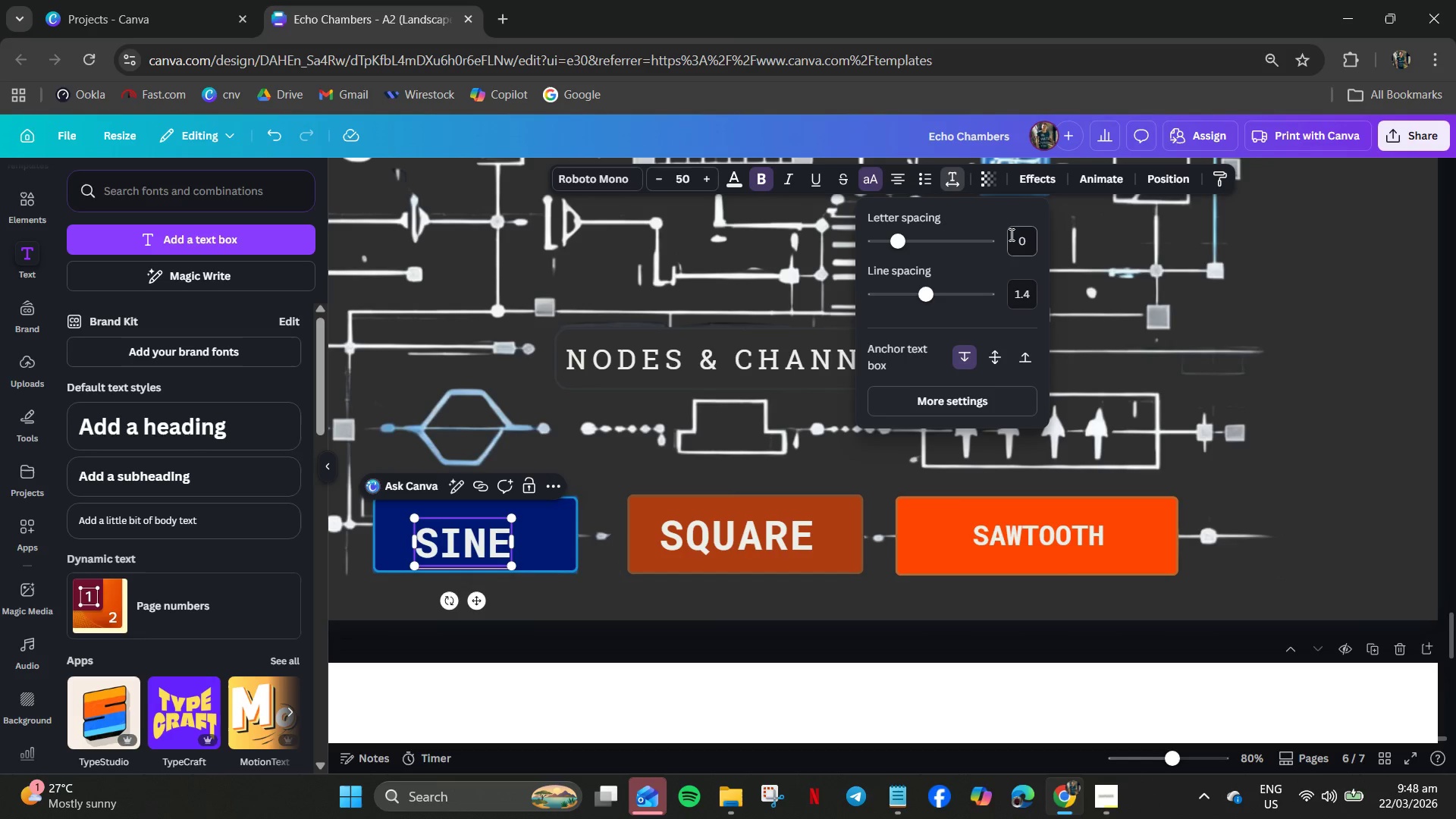 
left_click([1018, 237])
 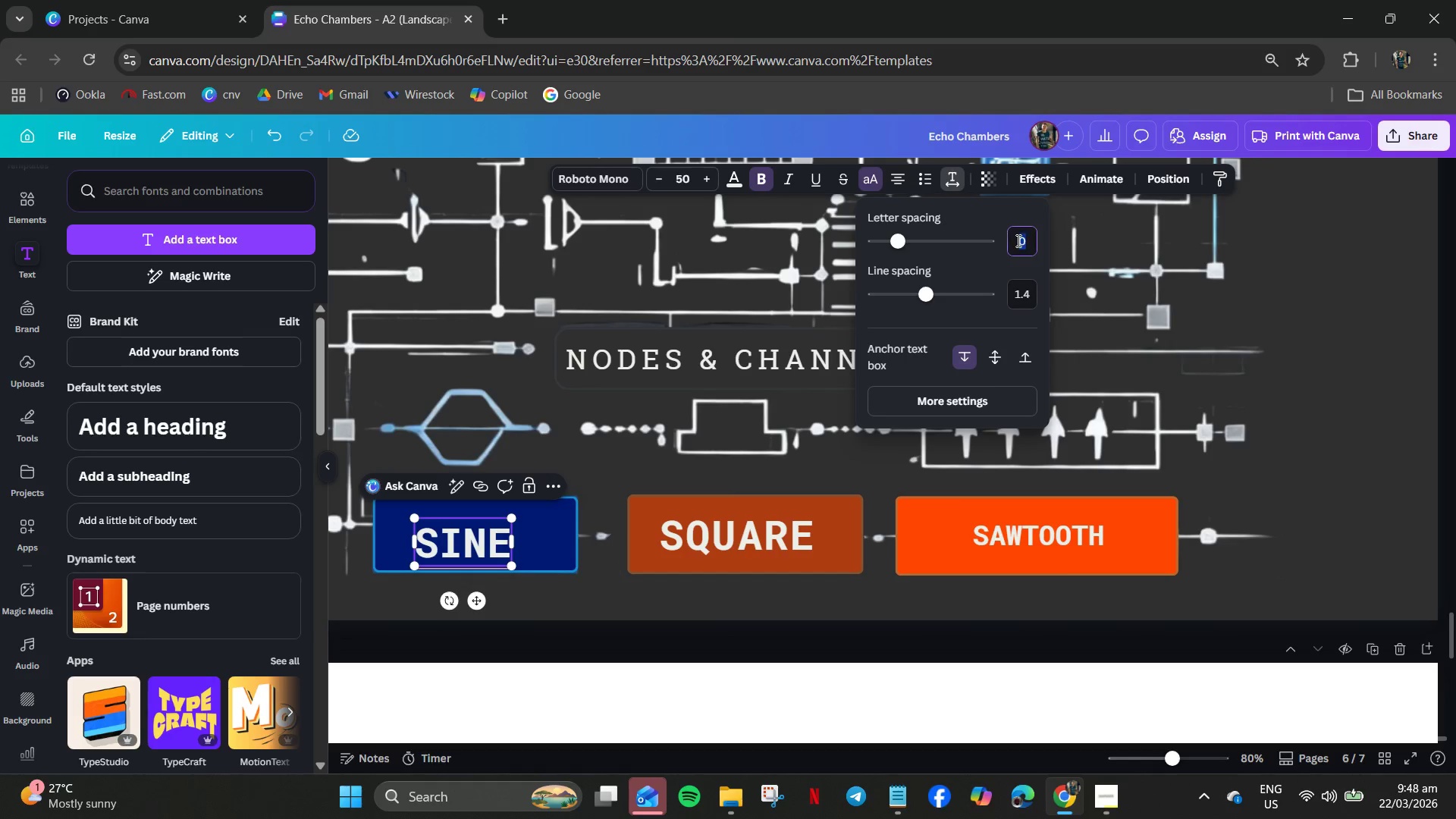 
key(Numpad5)
 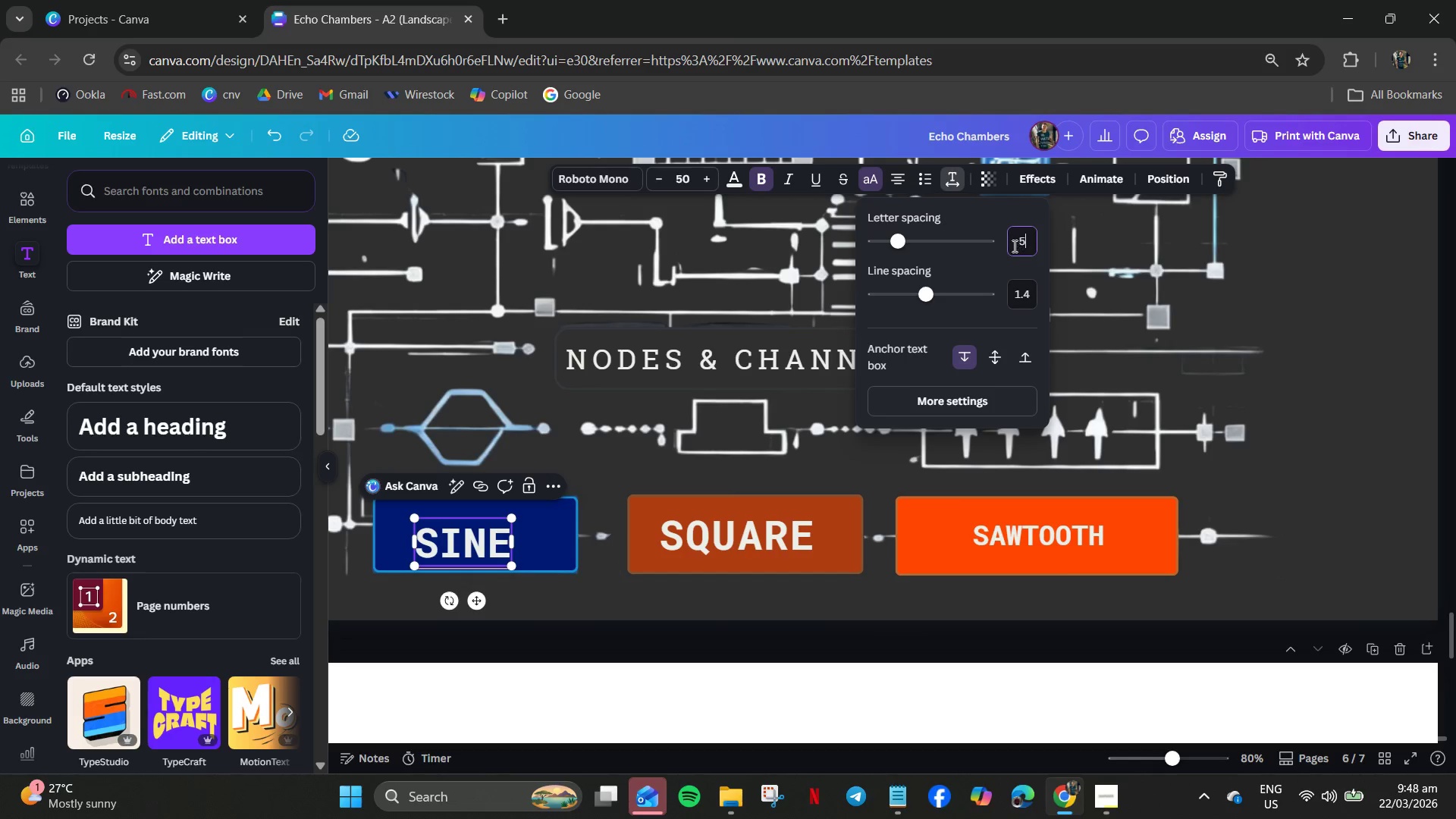 
key(Numpad0)
 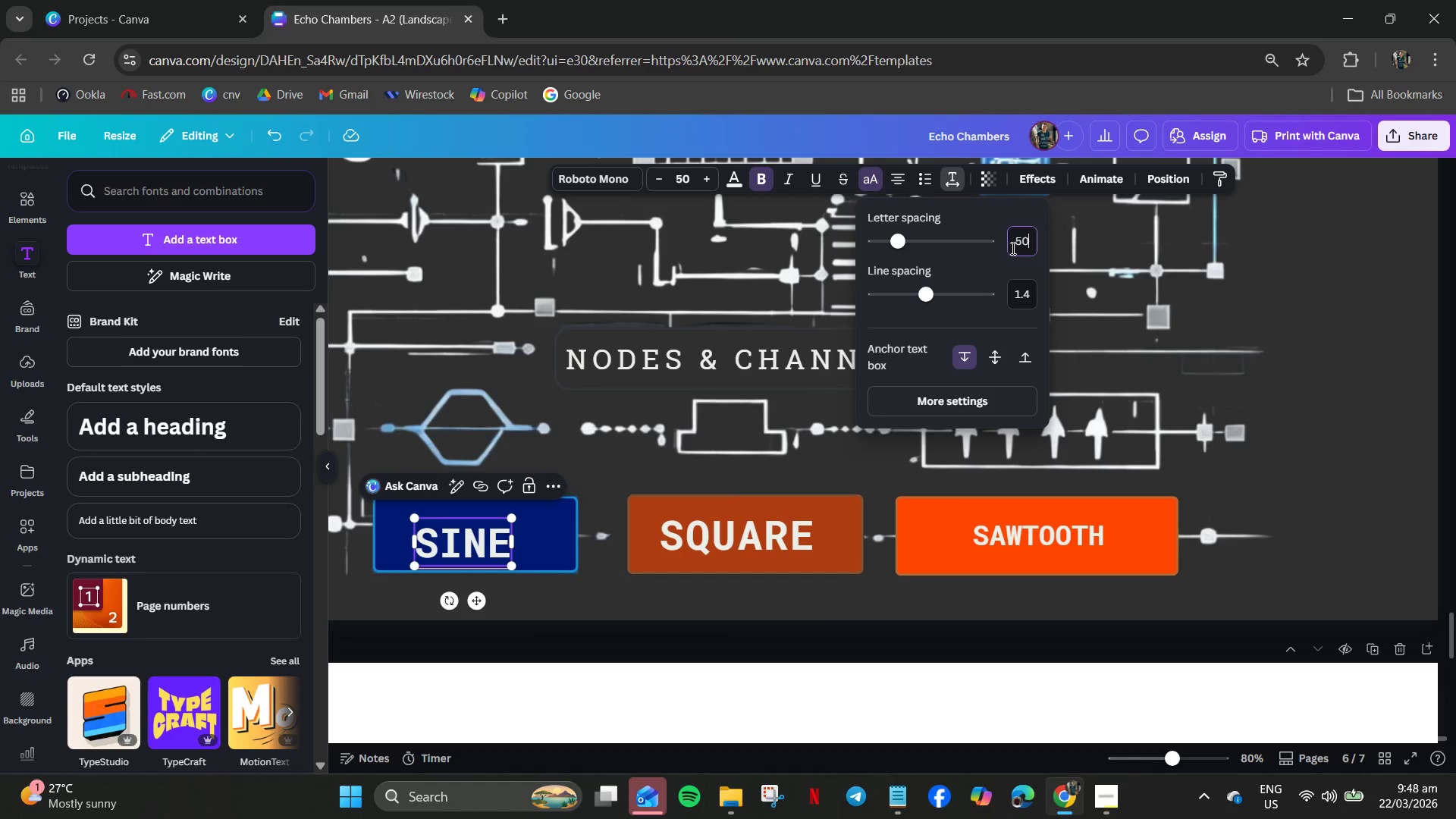 
key(NumpadEnter)
 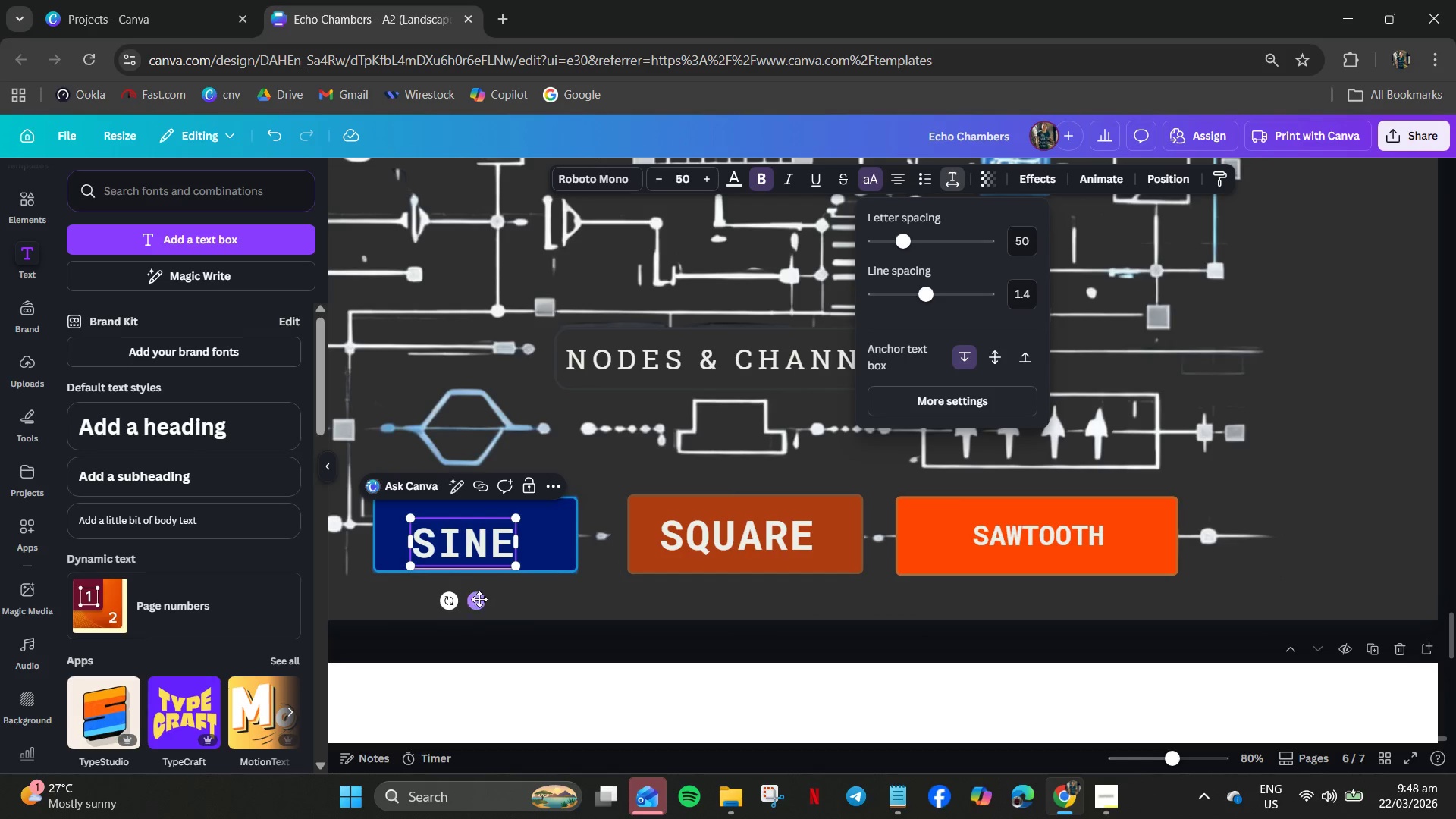 
left_click_drag(start_coordinate=[475, 601], to_coordinate=[476, 592])
 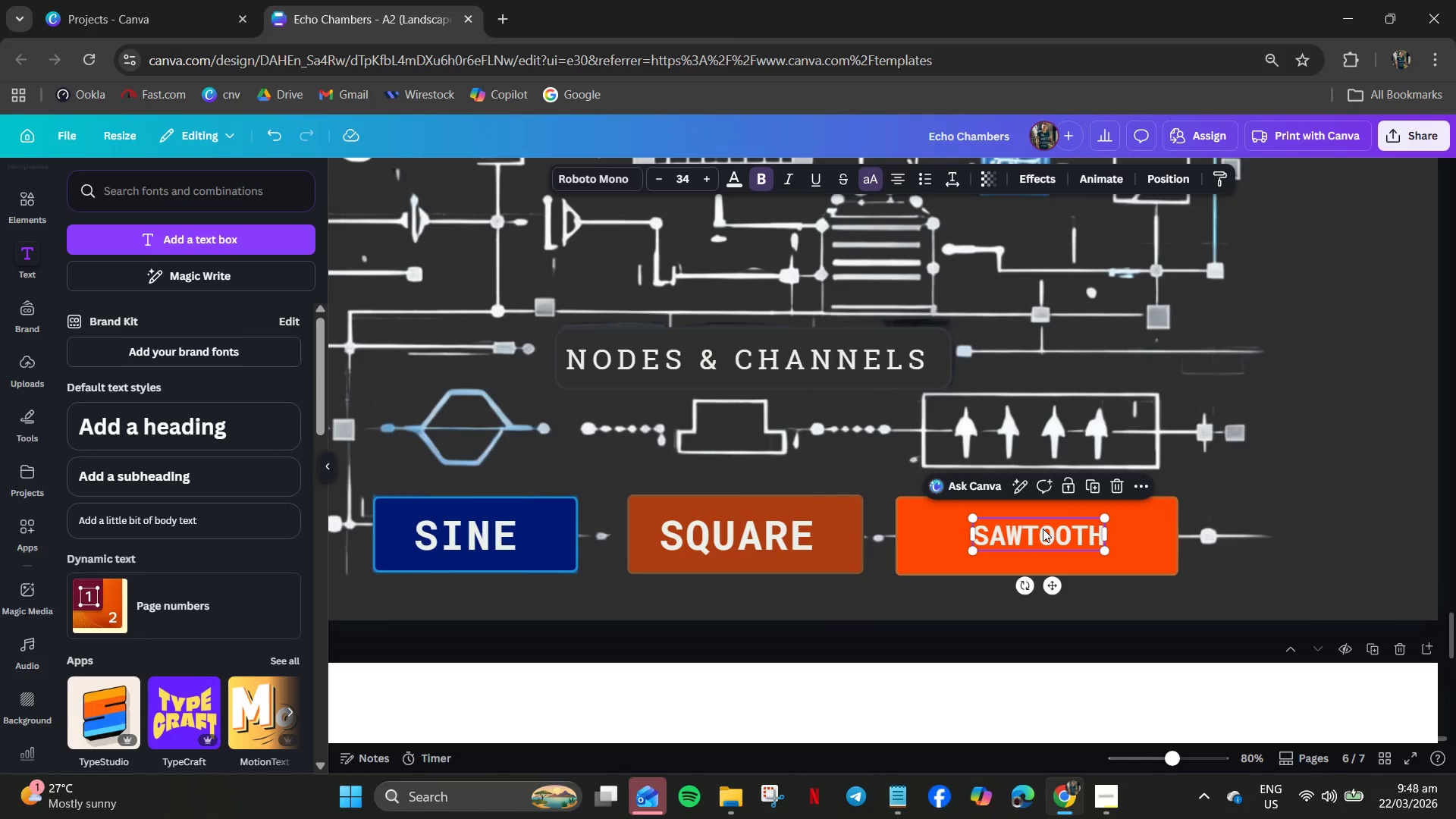 
double_click([1043, 529])
 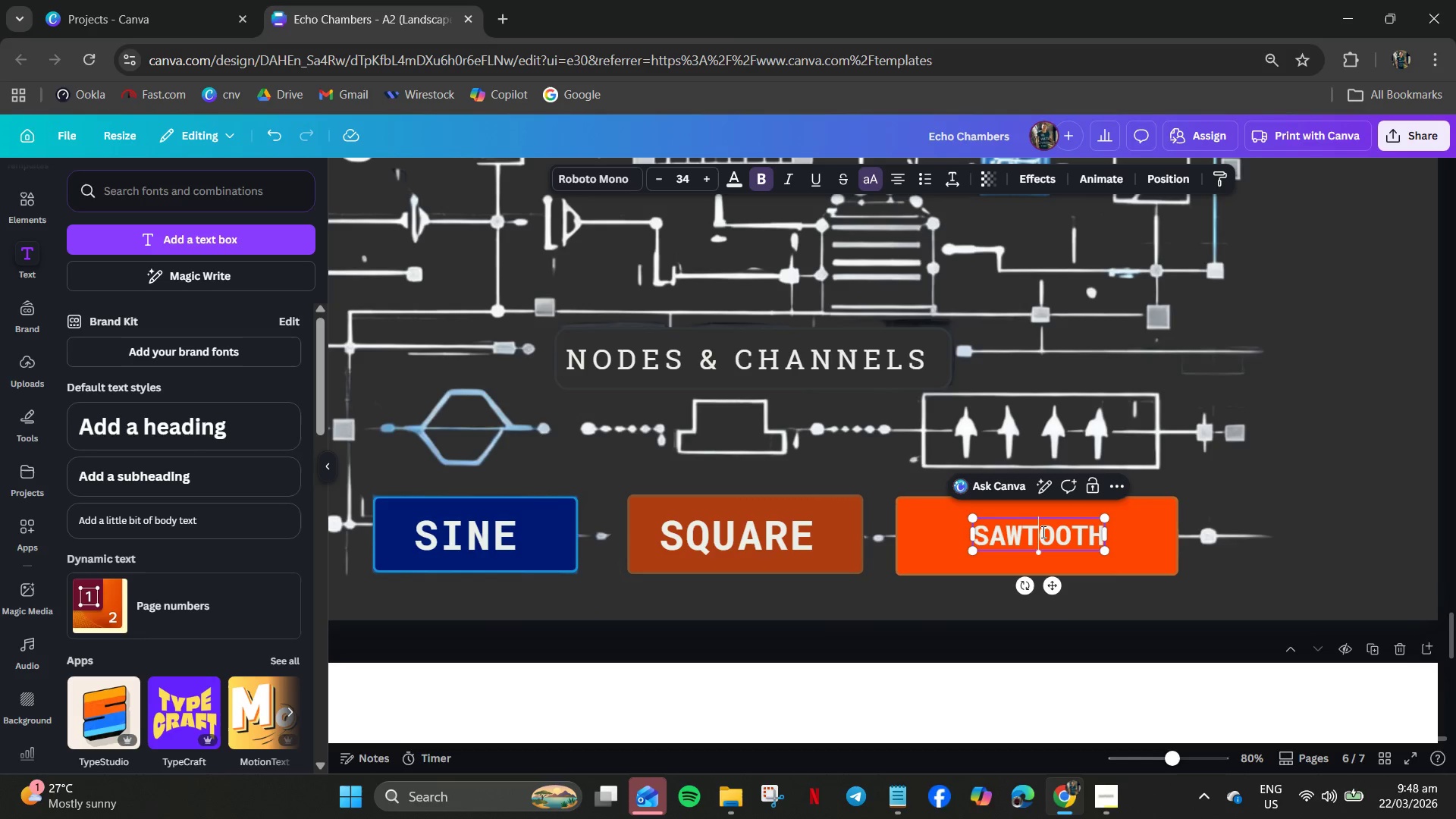 
key(Control+A)
 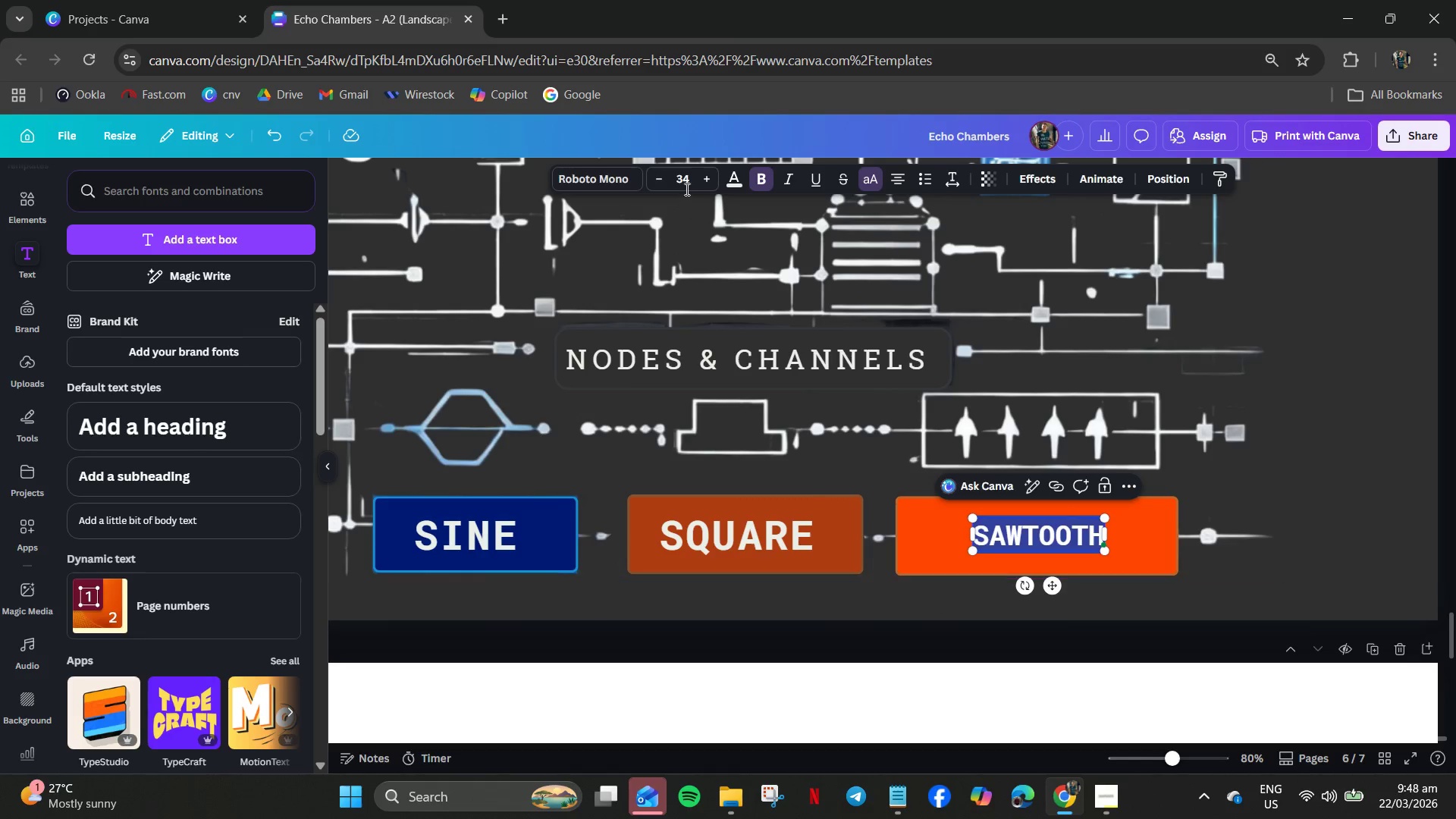 
left_click([686, 179])
 